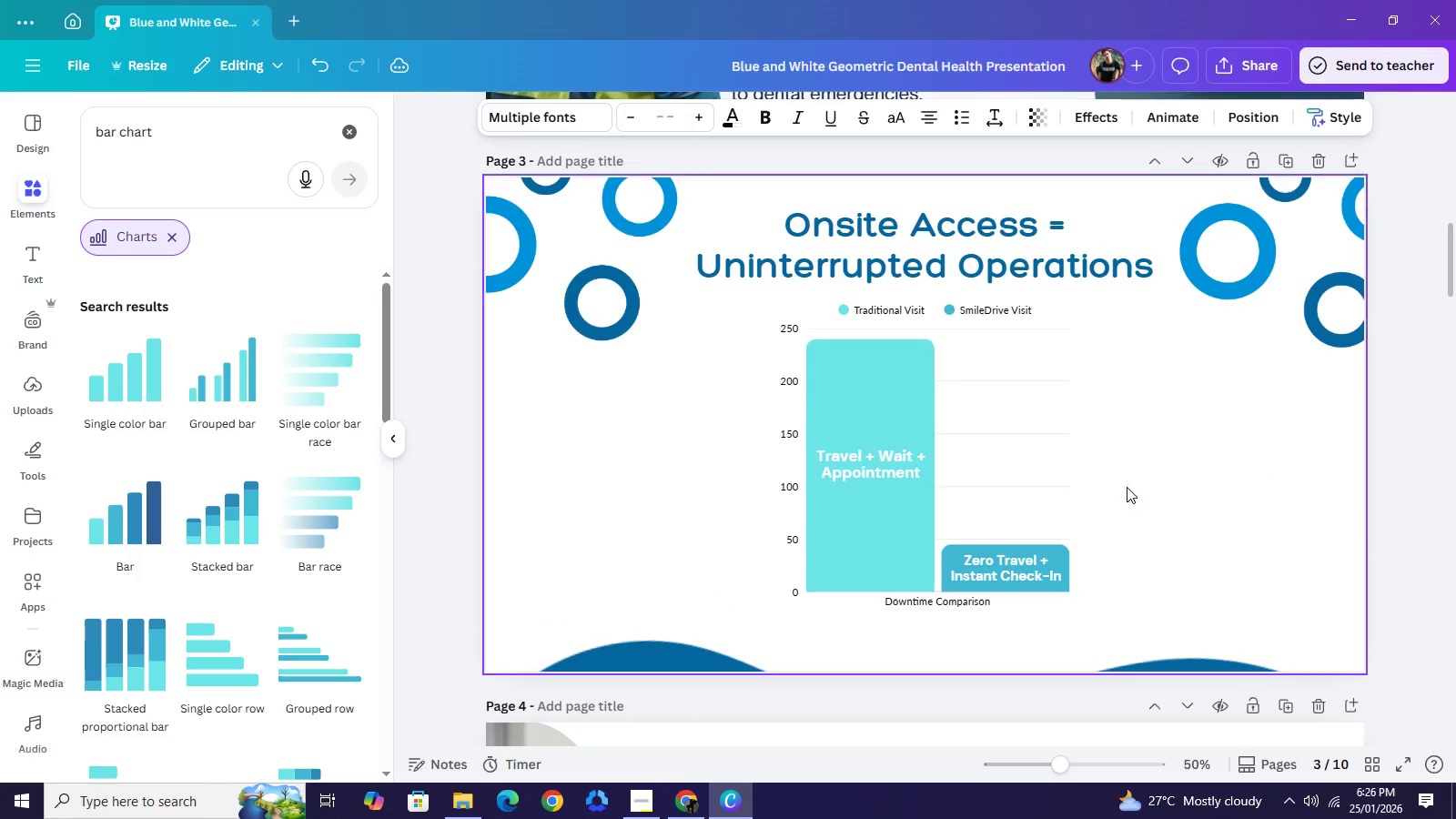 
key(ArrowUp)
 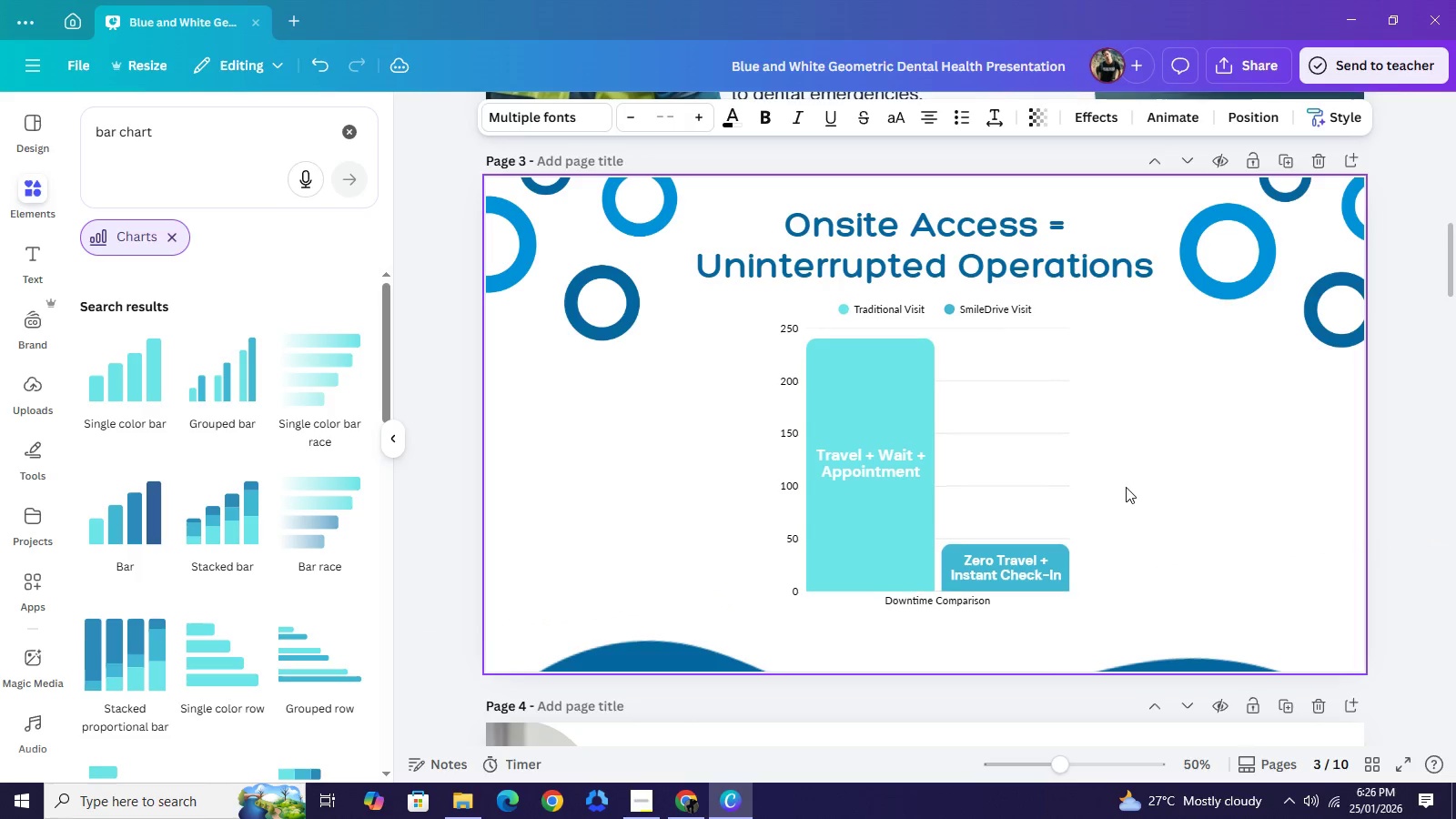 
key(ArrowUp)
 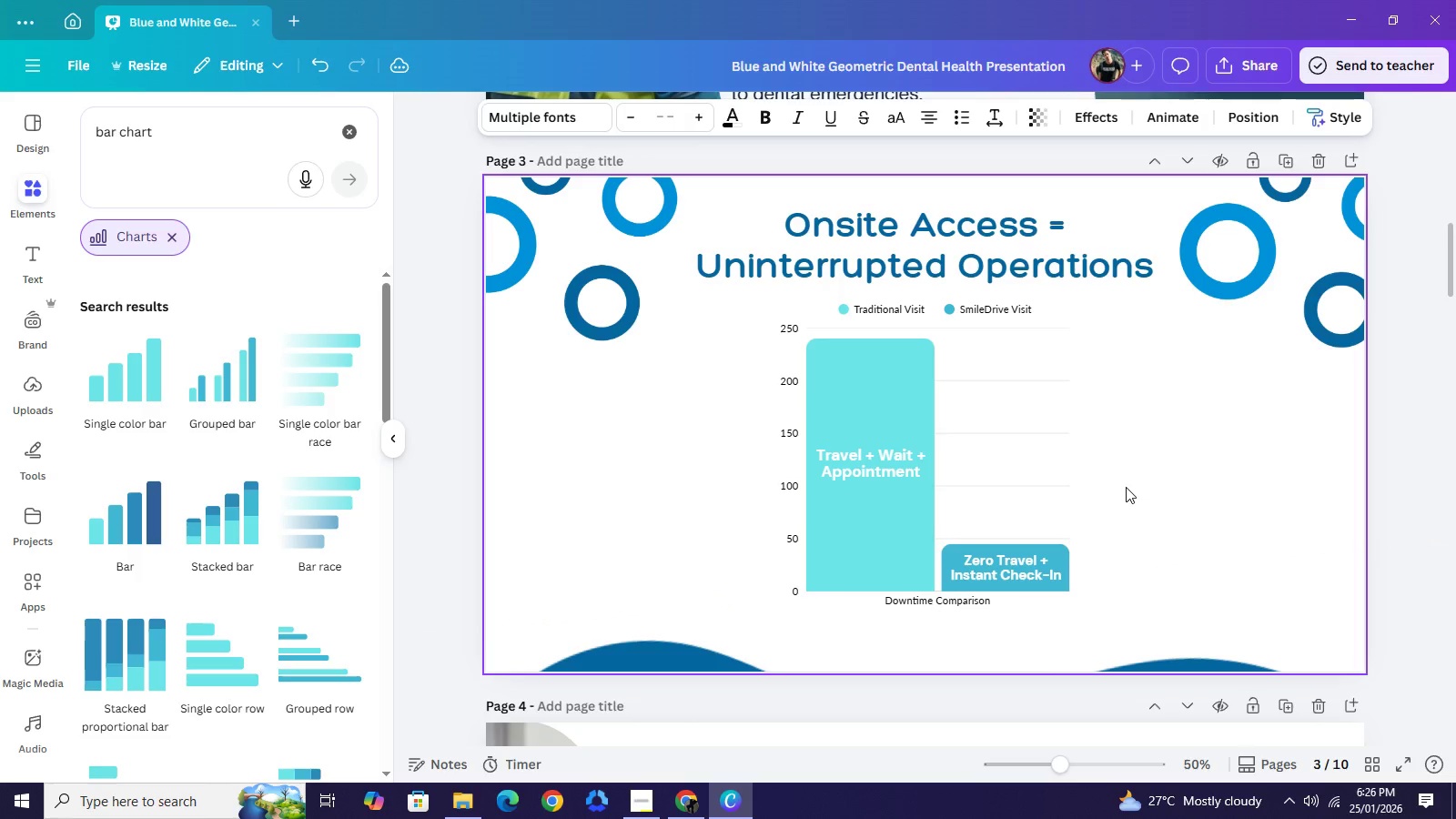 
hold_key(key=ArrowUp, duration=1.06)
 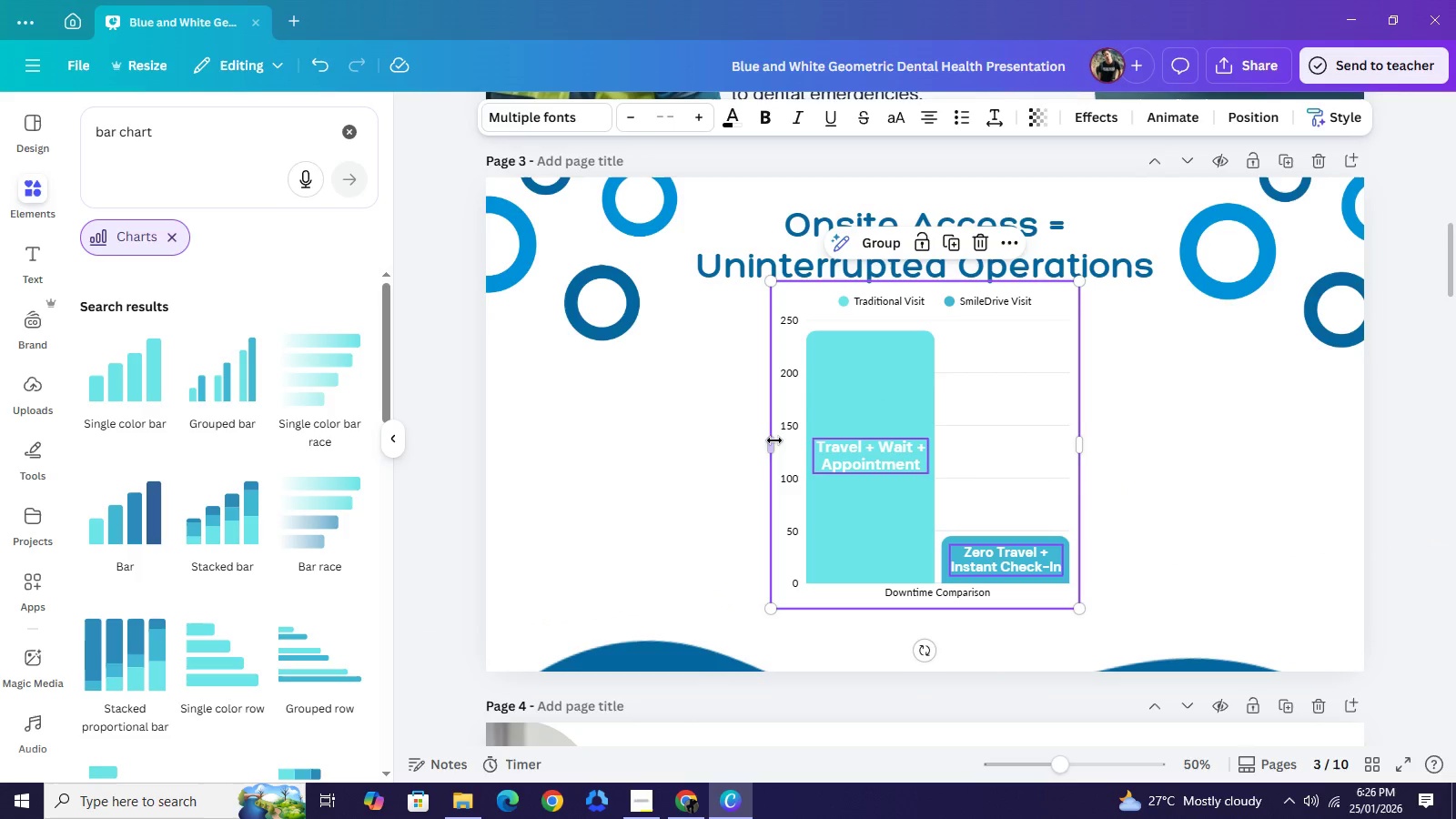 
left_click_drag(start_coordinate=[774, 440], to_coordinate=[682, 477])
 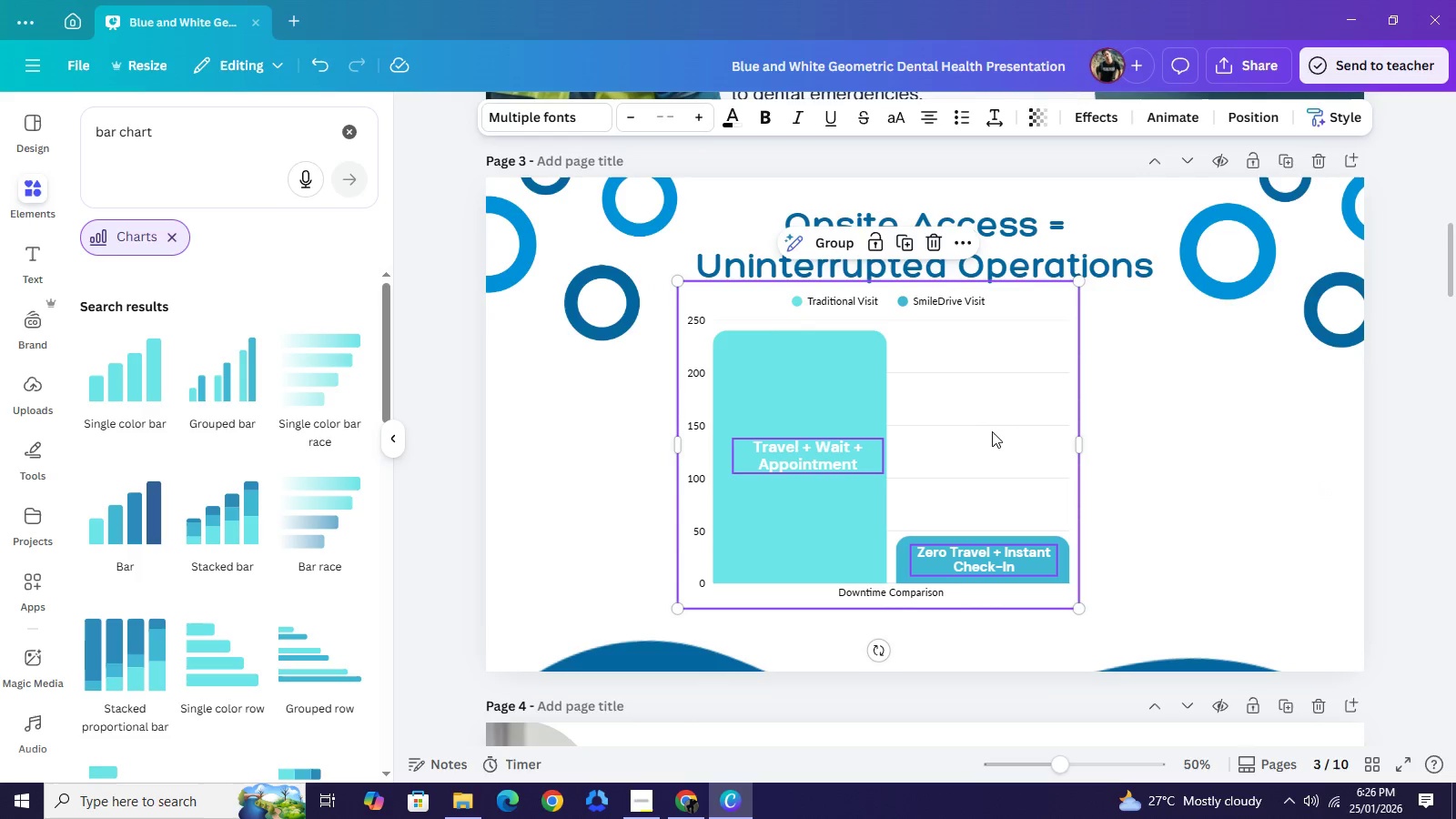 
left_click_drag(start_coordinate=[976, 427], to_coordinate=[1021, 430])
 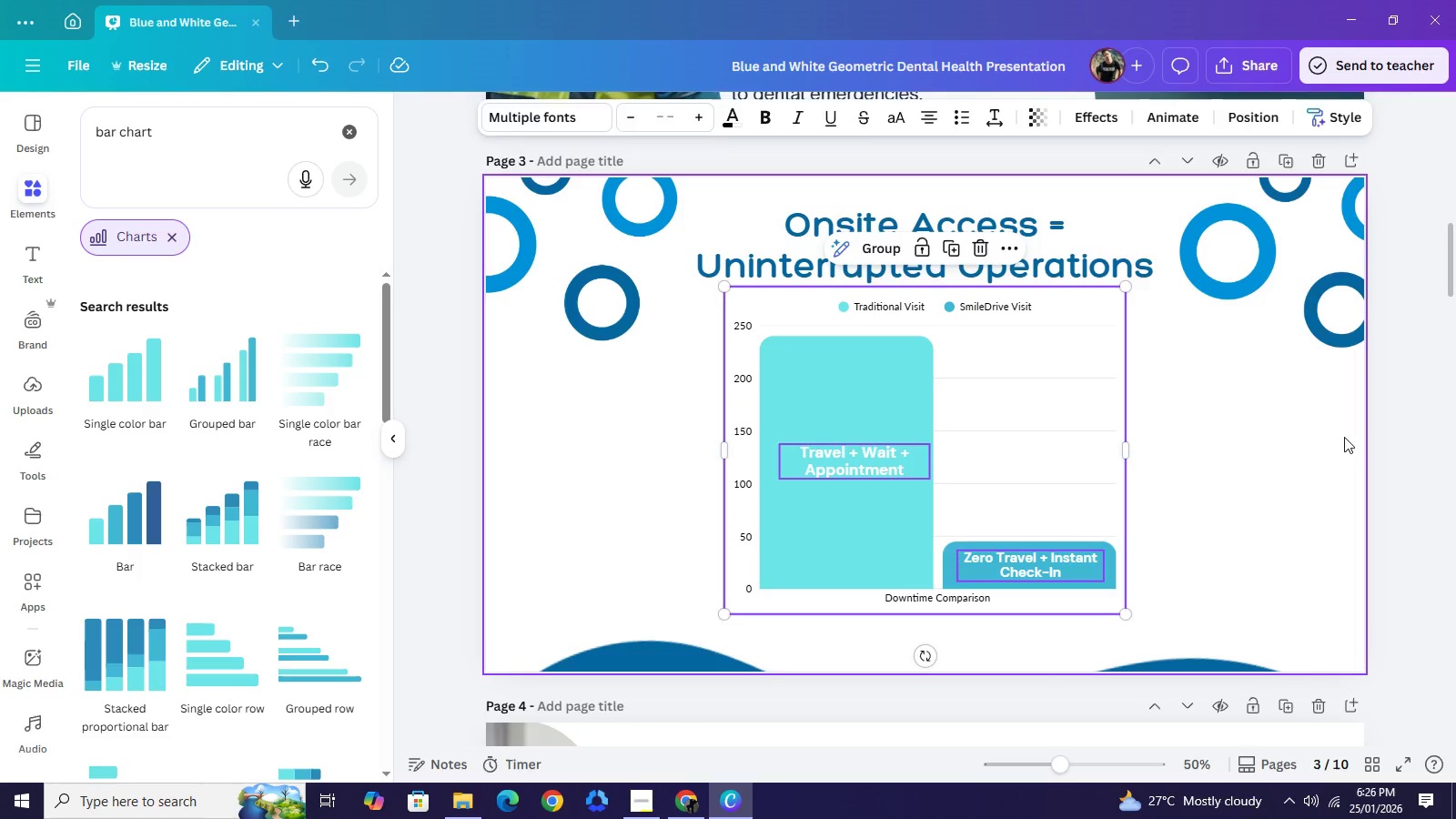 
left_click([1344, 437])
 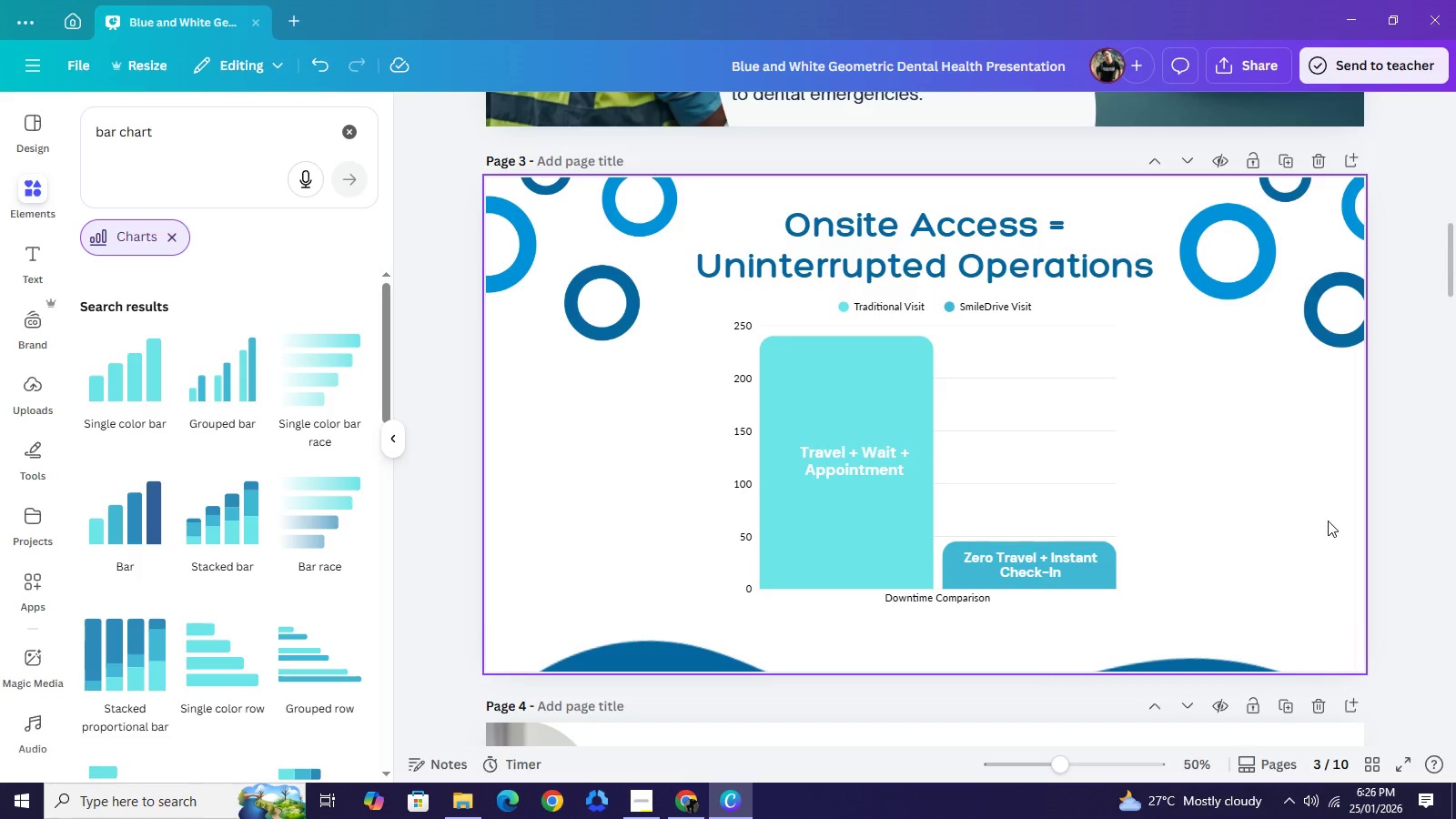 
wait(6.0)
 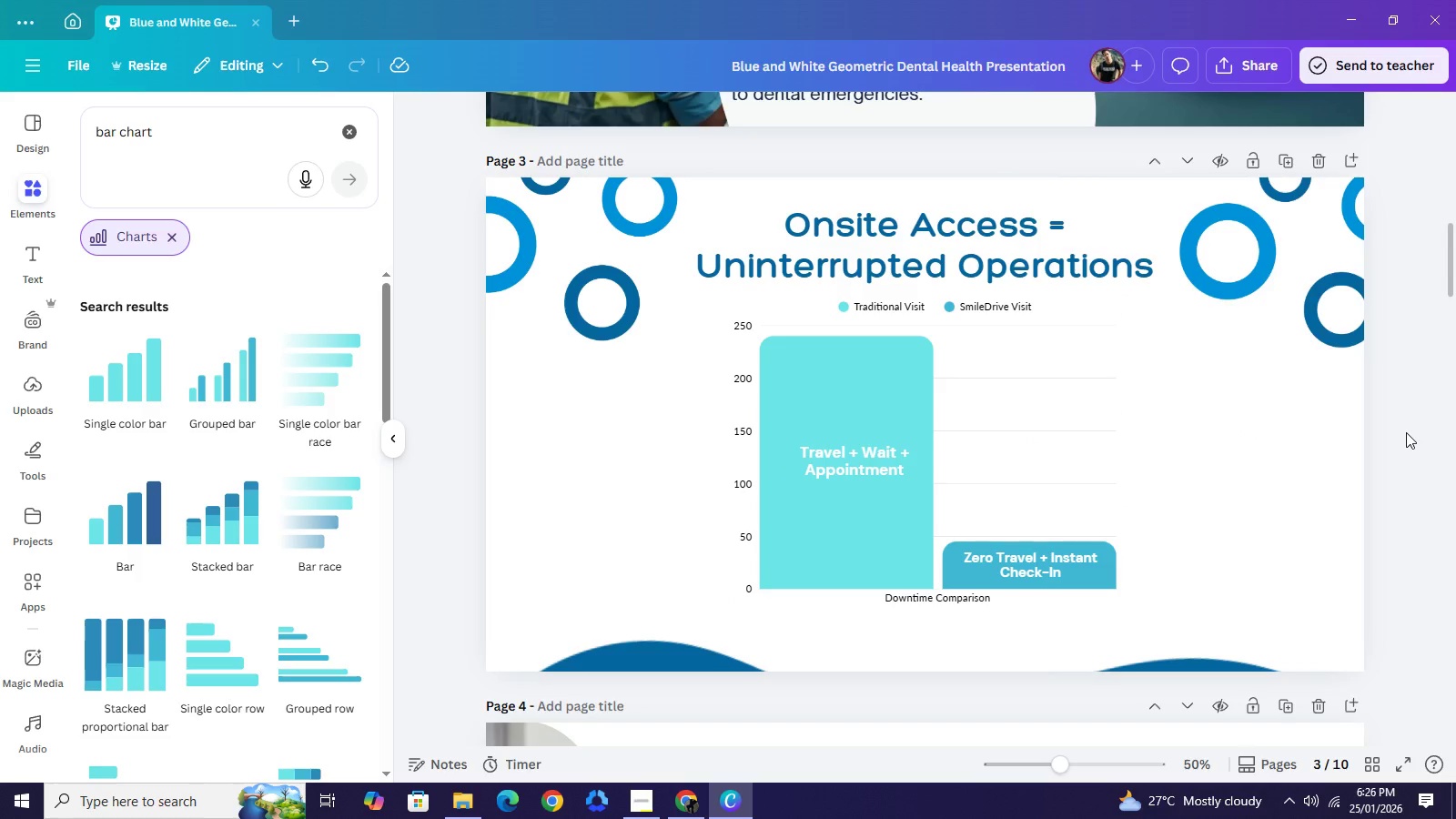 
left_click_drag(start_coordinate=[1196, 659], to_coordinate=[1182, 642])
 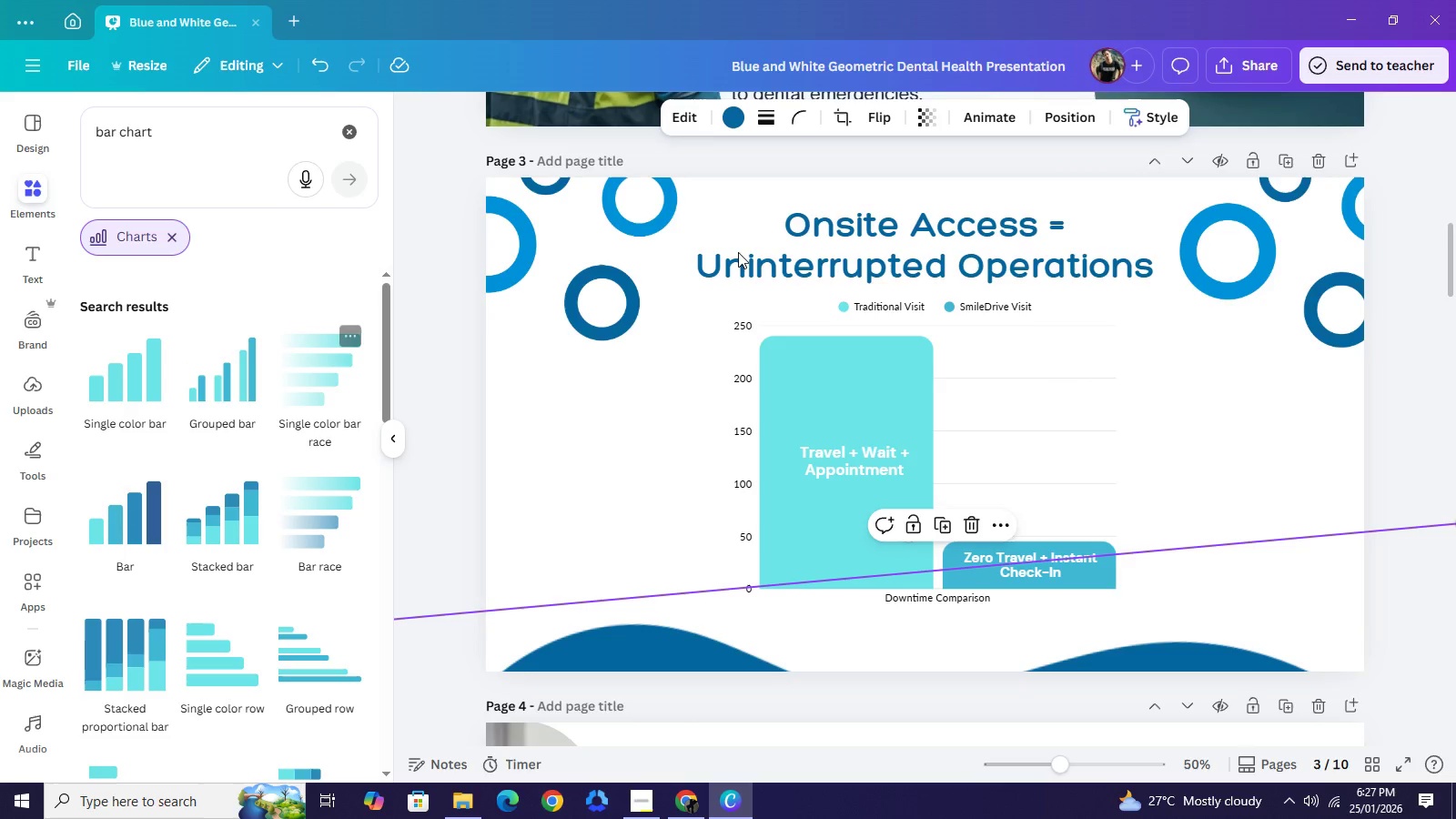 
wait(5.66)
 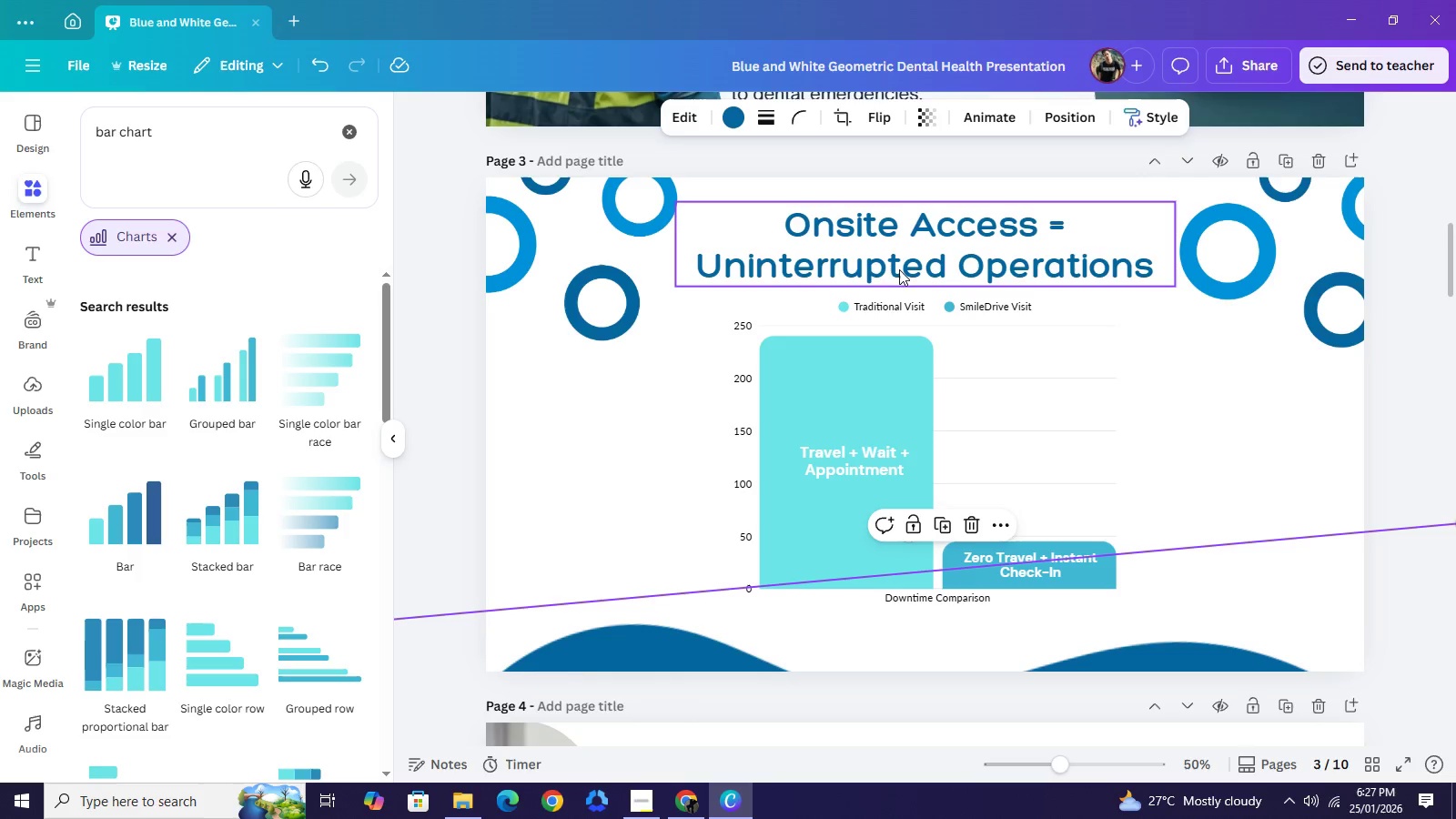 
left_click([892, 219])
 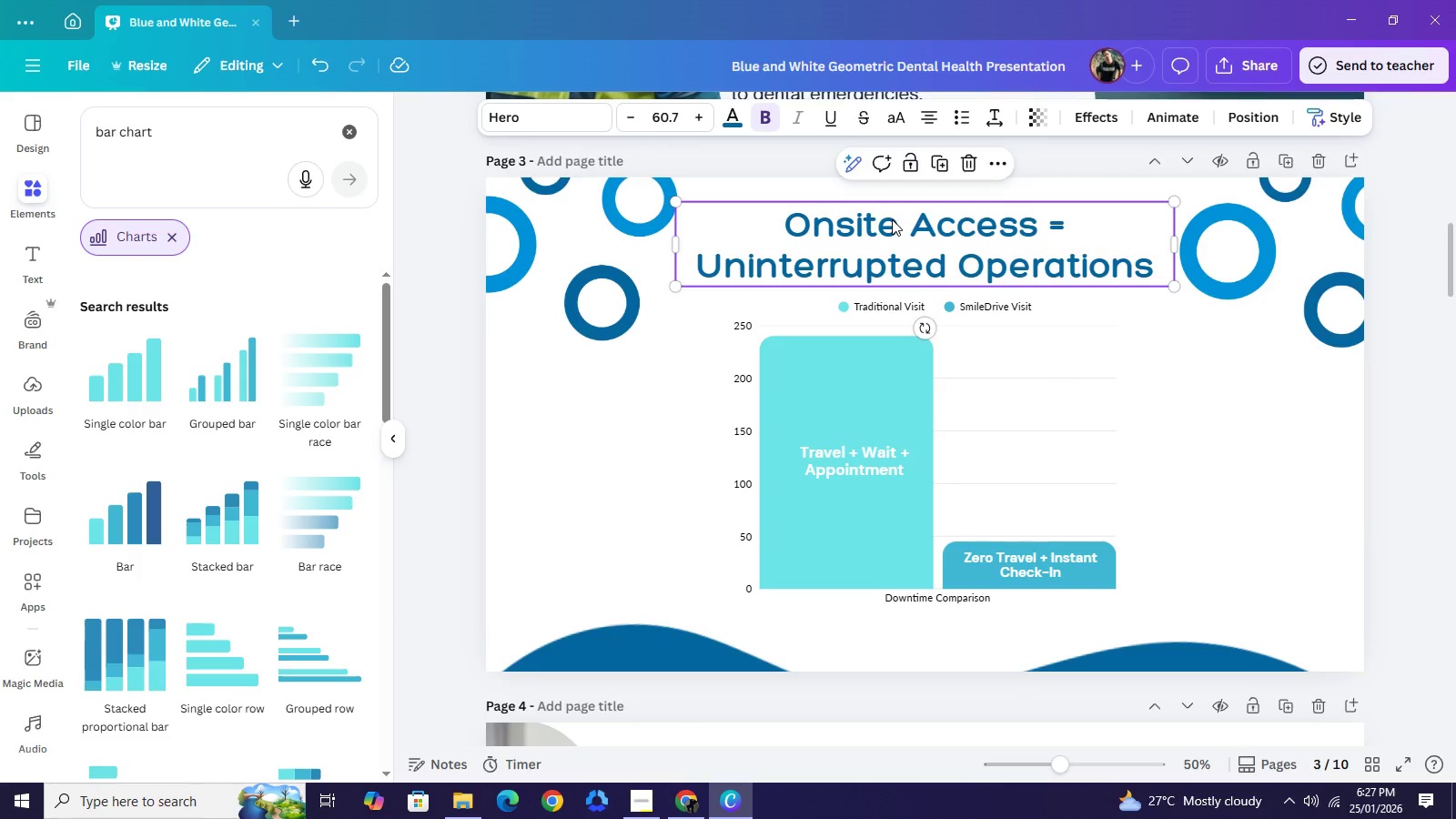 
key(Control+C)
 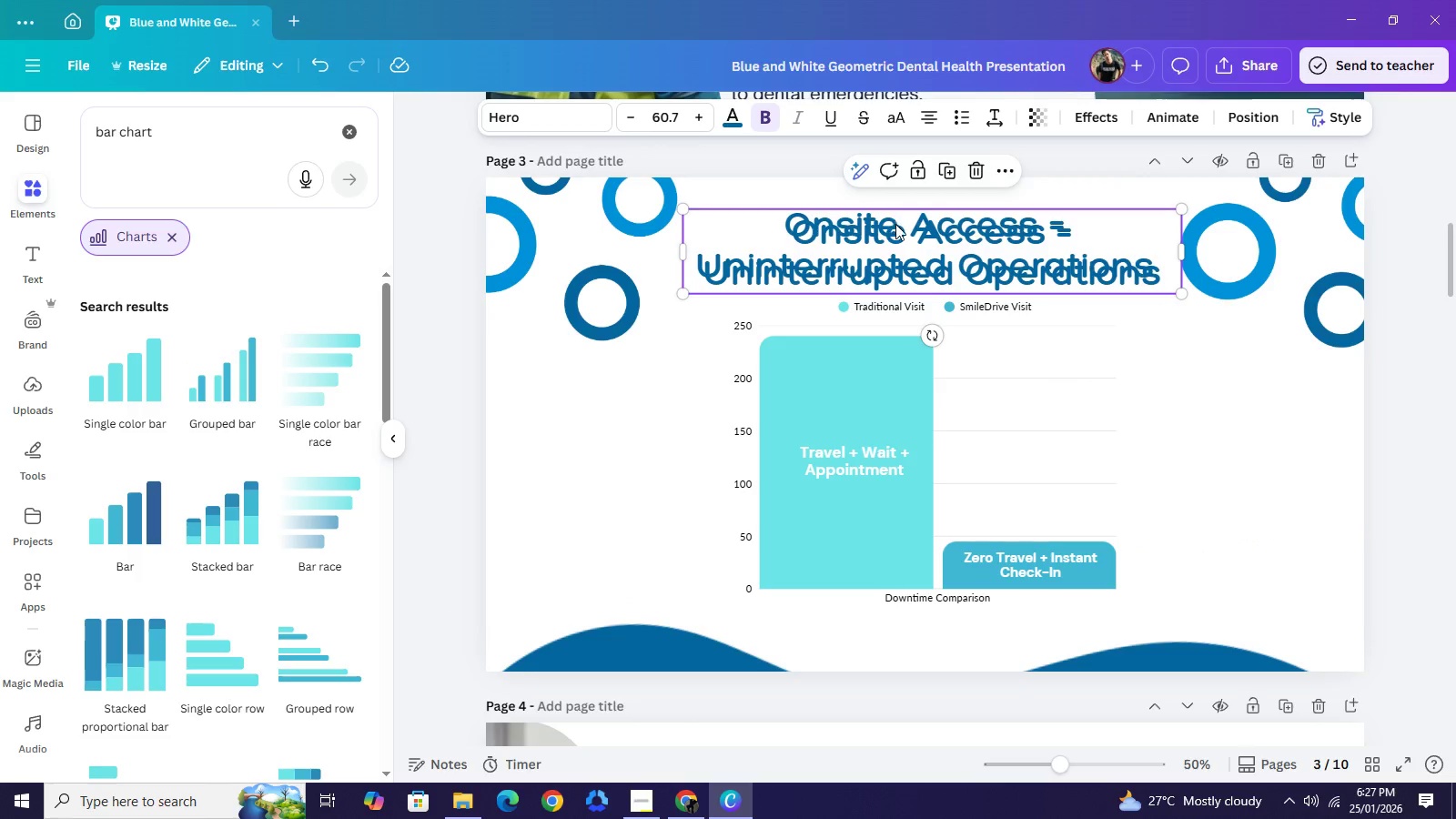 
key(Control+V)
 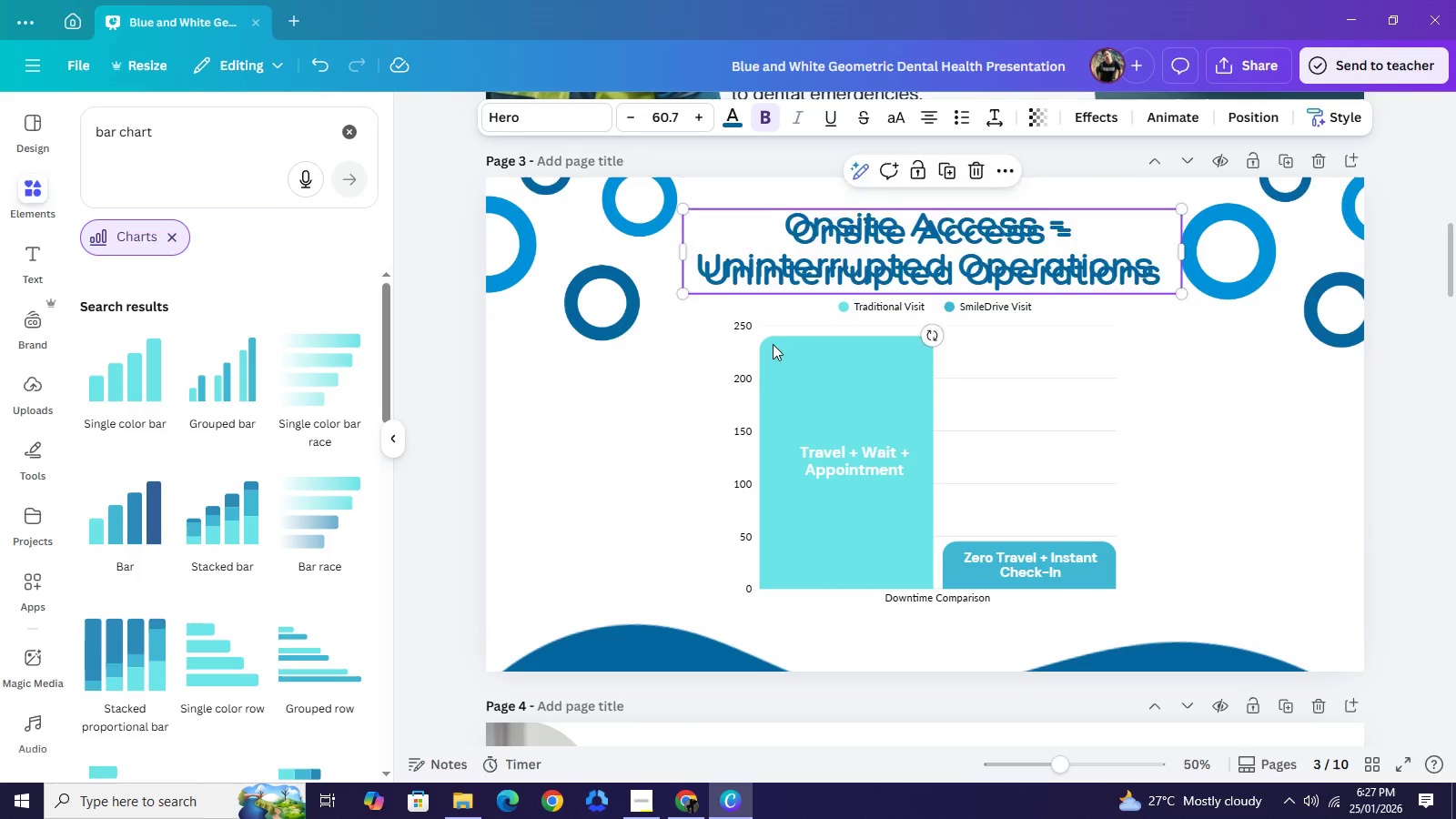 
left_click_drag(start_coordinate=[890, 267], to_coordinate=[707, 415])
 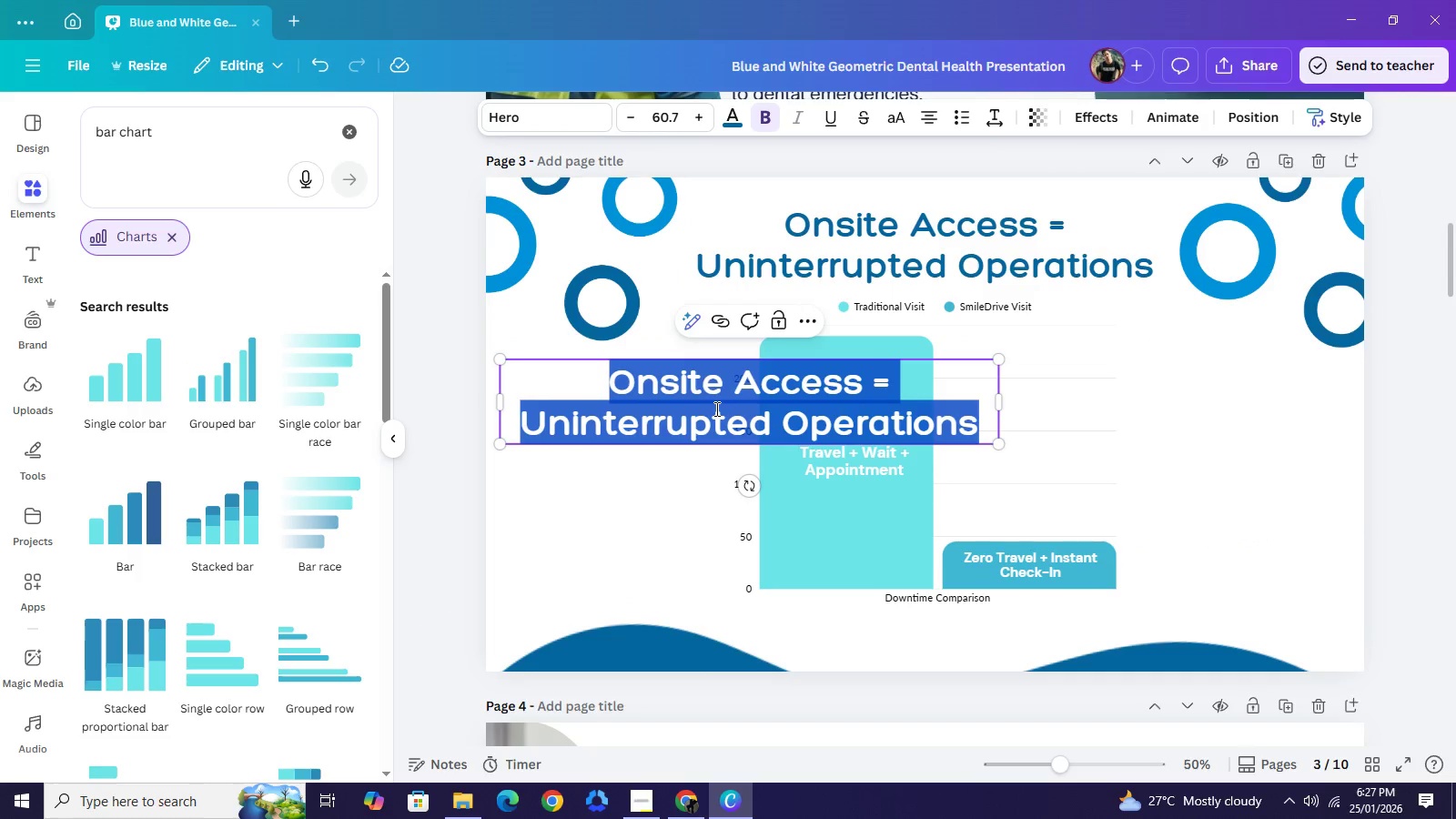 
double_click([715, 409])
 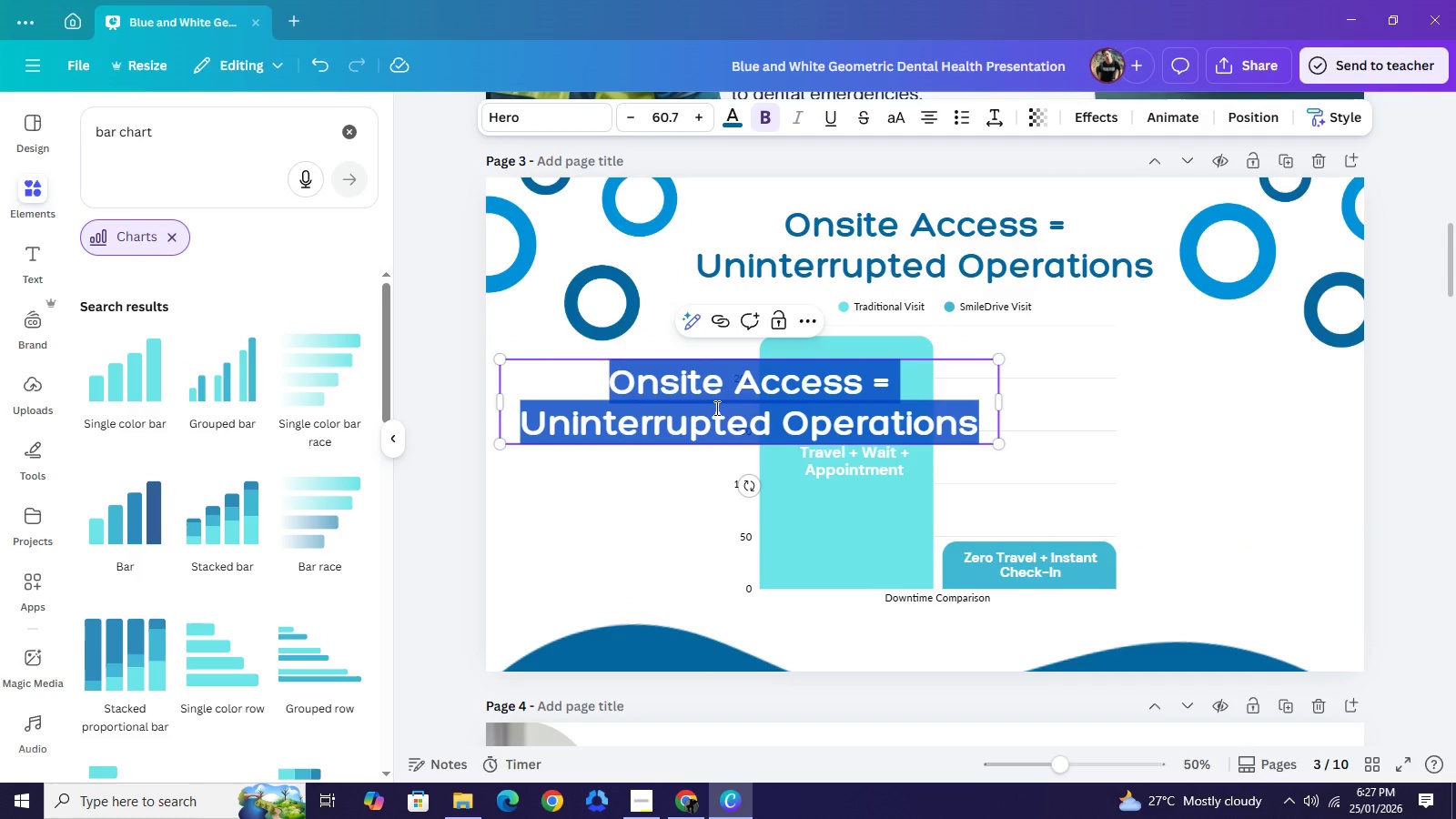 
wait(5.49)
 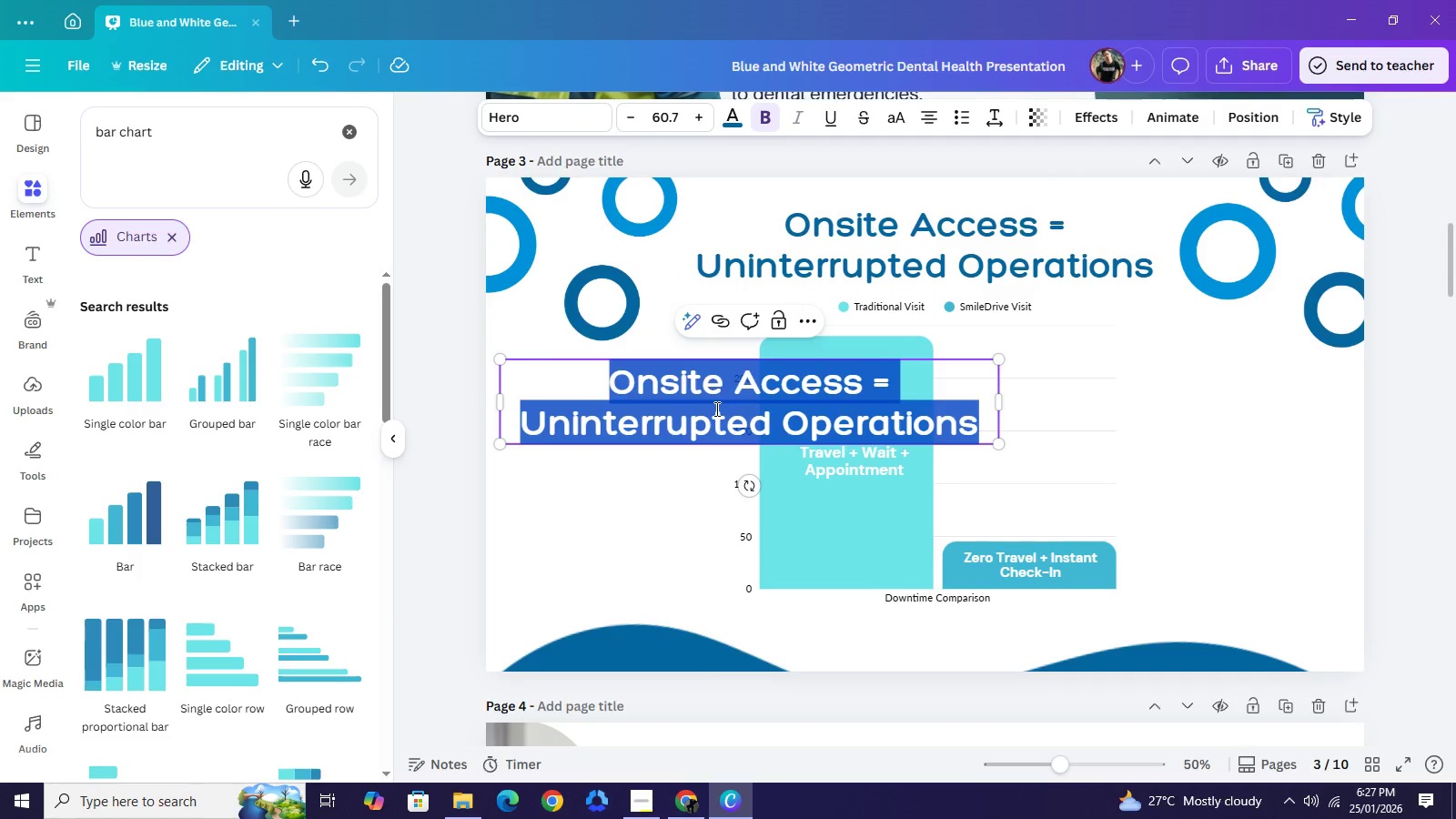 
type(DP)
key(Backspace)
type(OWNTIME)
 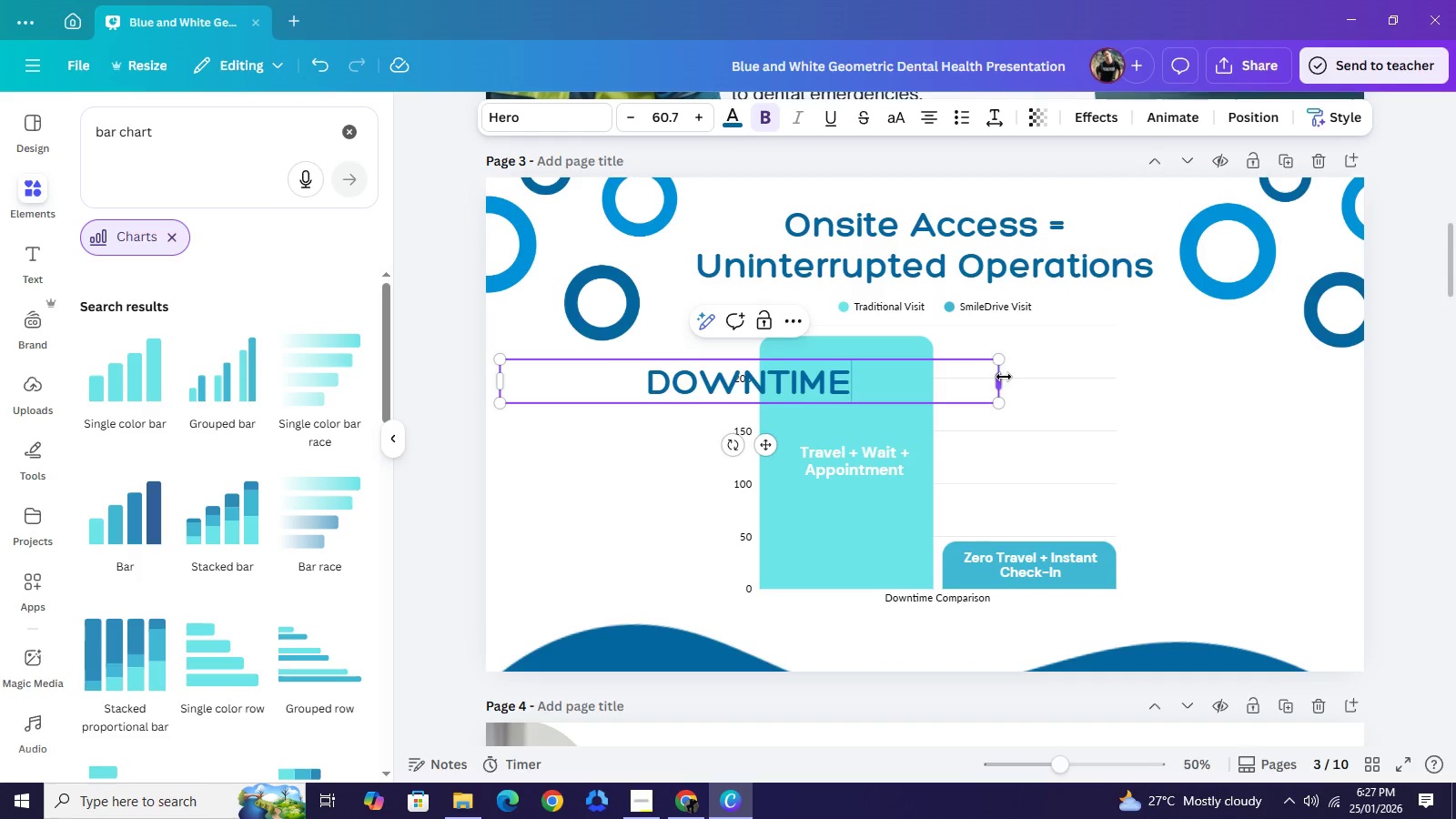 
left_click_drag(start_coordinate=[1004, 376], to_coordinate=[857, 384])
 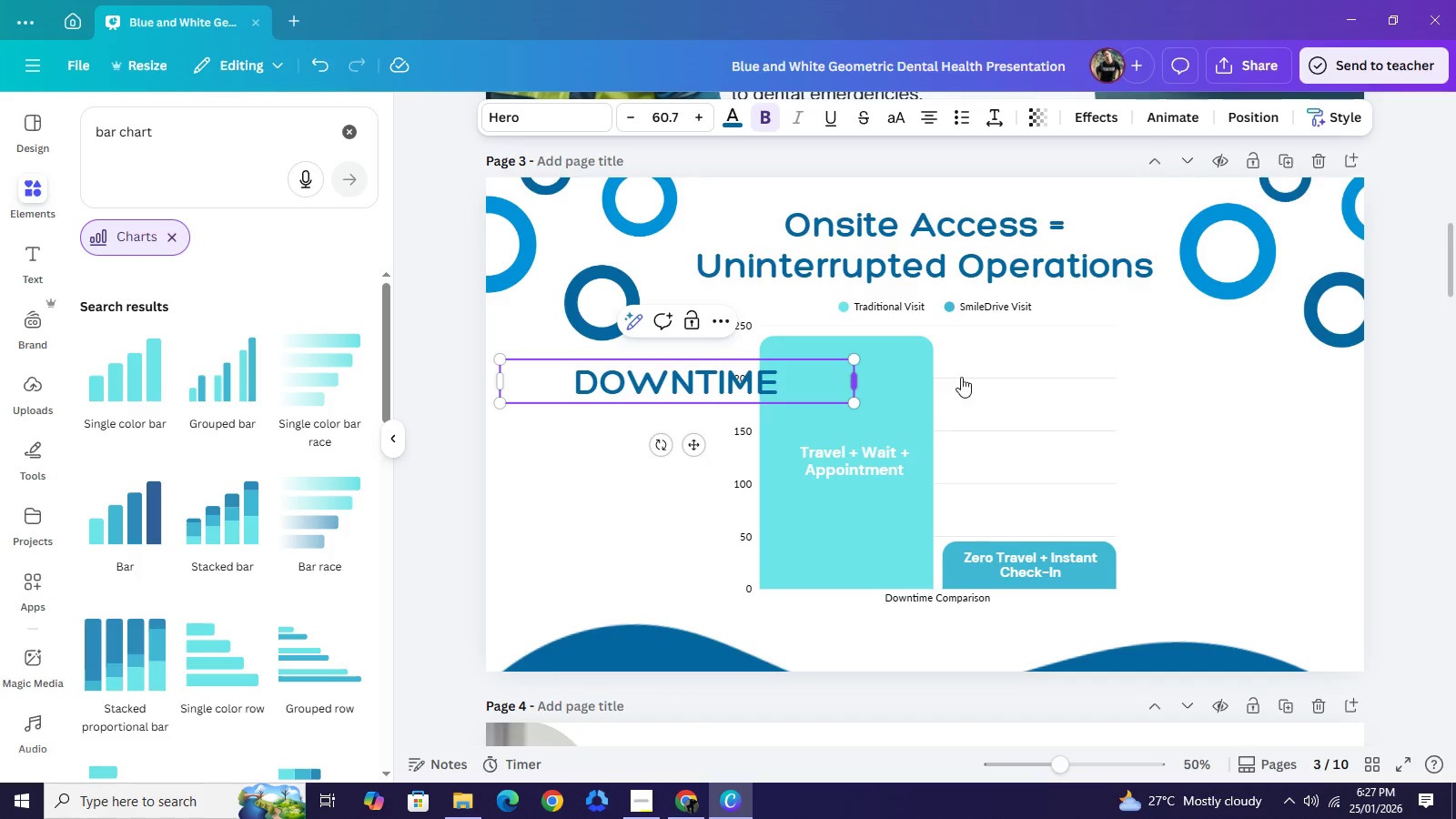 
hold_key(key=ControlLeft, duration=0.34)
 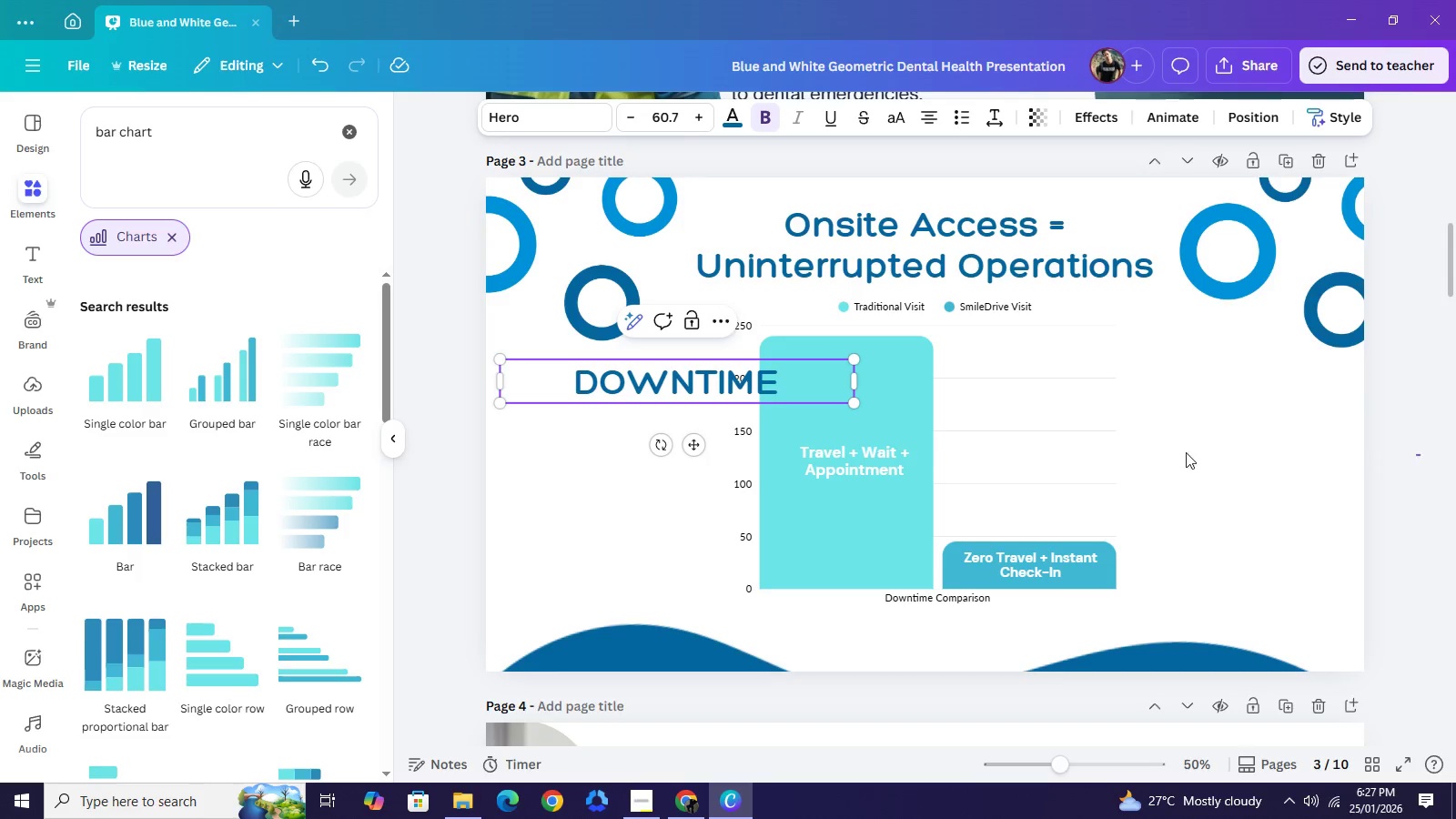 
left_click_drag(start_coordinate=[1416, 454], to_coordinate=[1421, 454])
 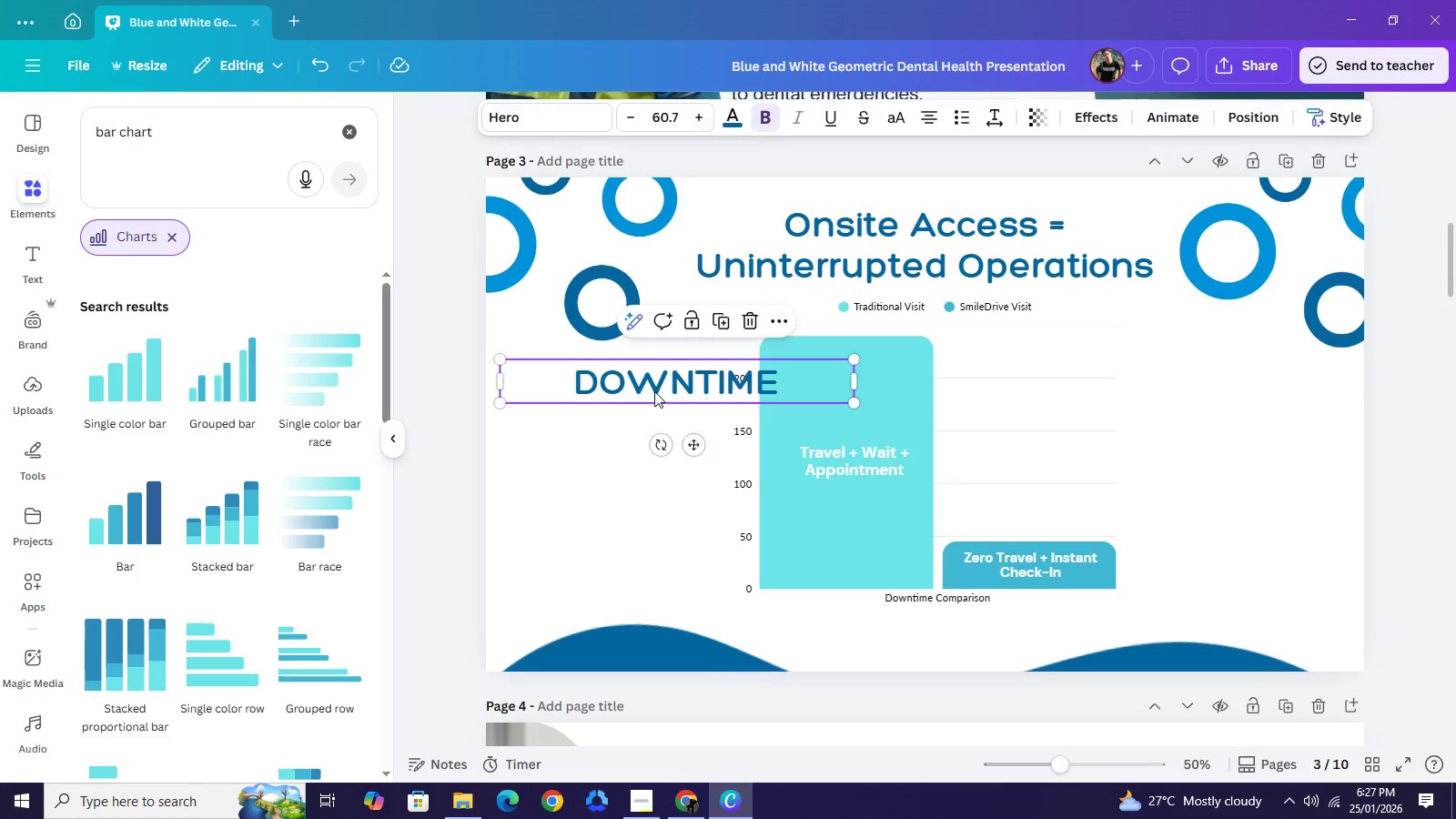 
left_click([654, 391])
 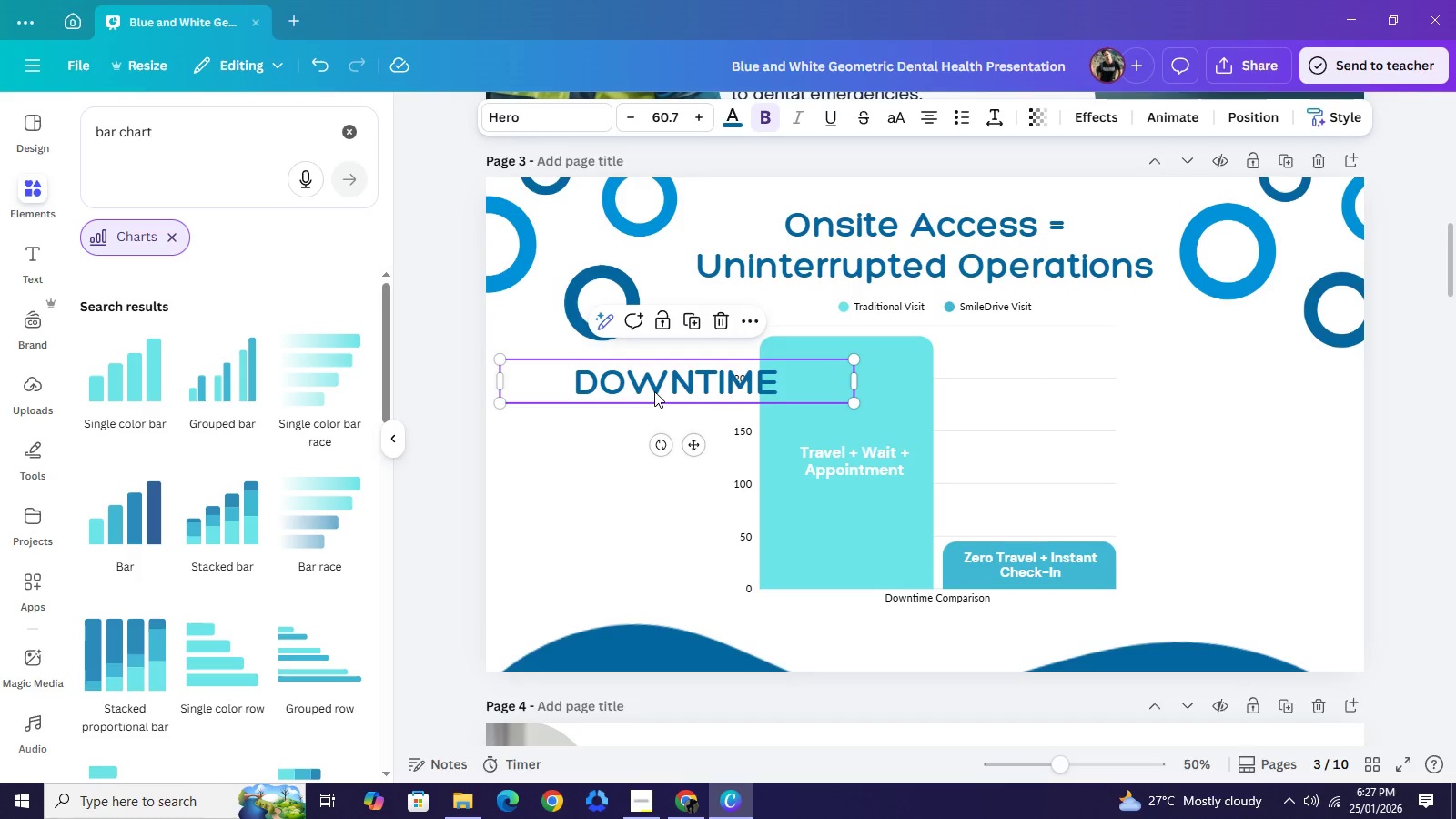 
key(Control+C)
 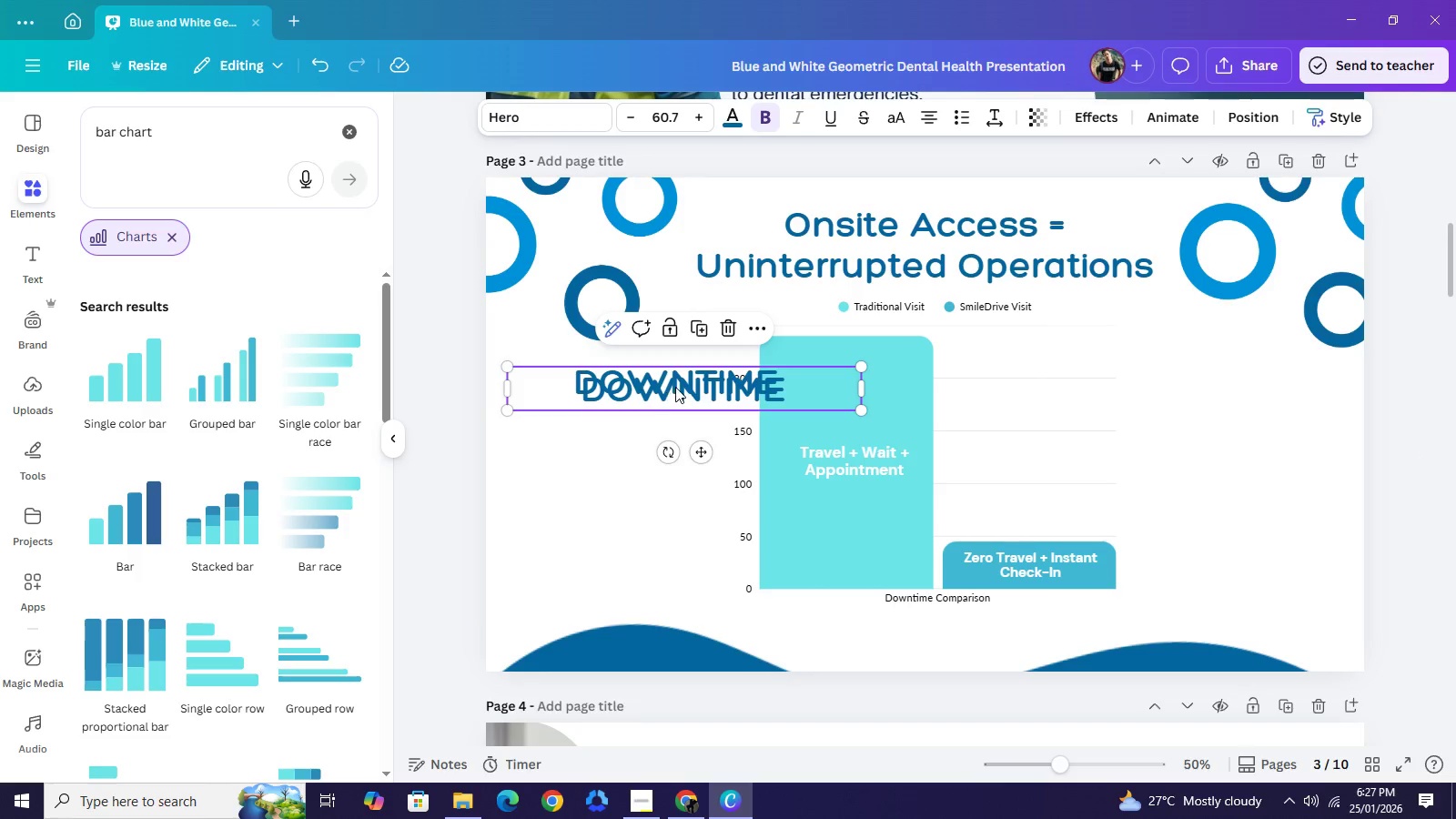 
key(Control+V)
 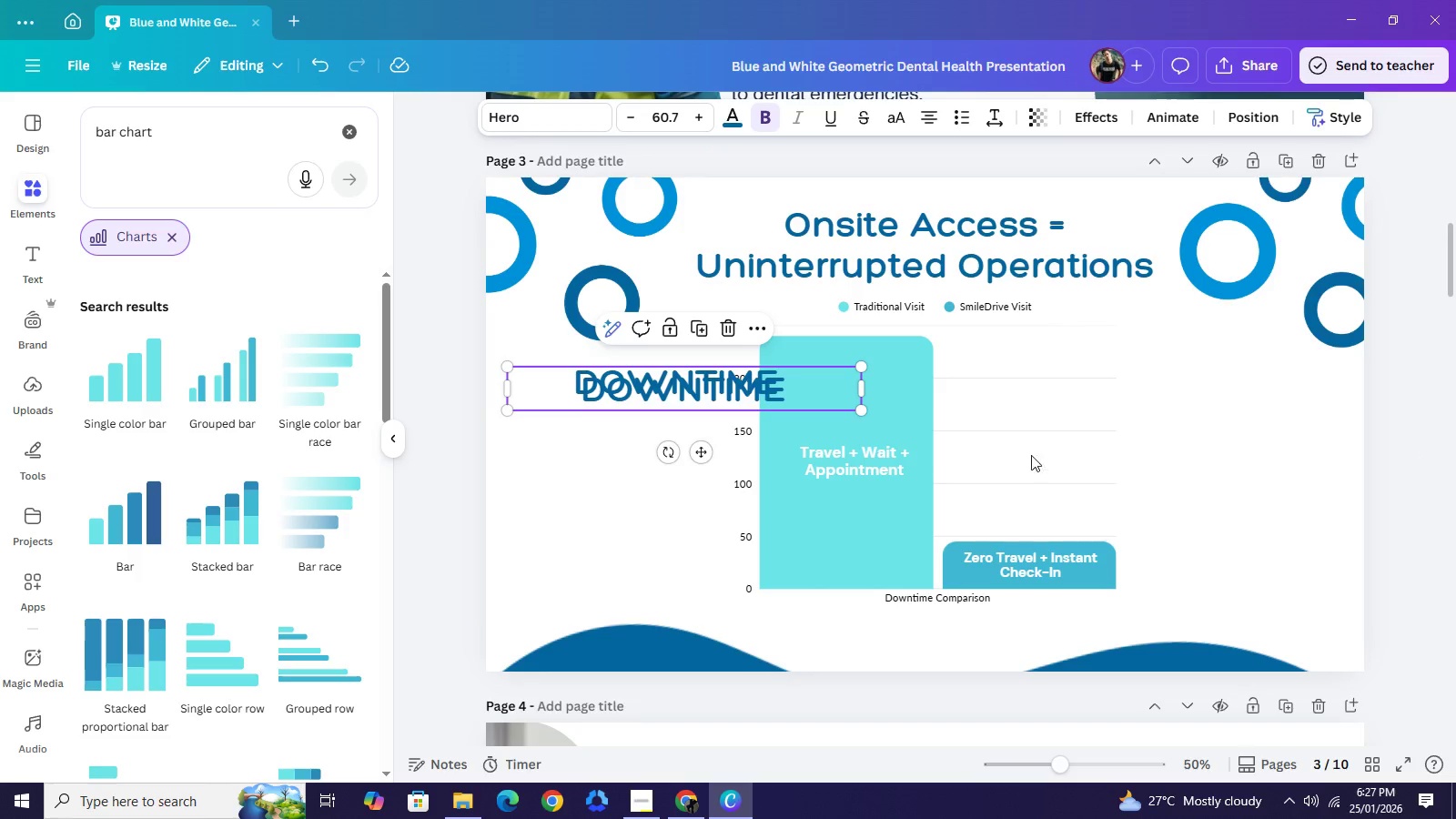 
left_click_drag(start_coordinate=[675, 387], to_coordinate=[1146, 440])
 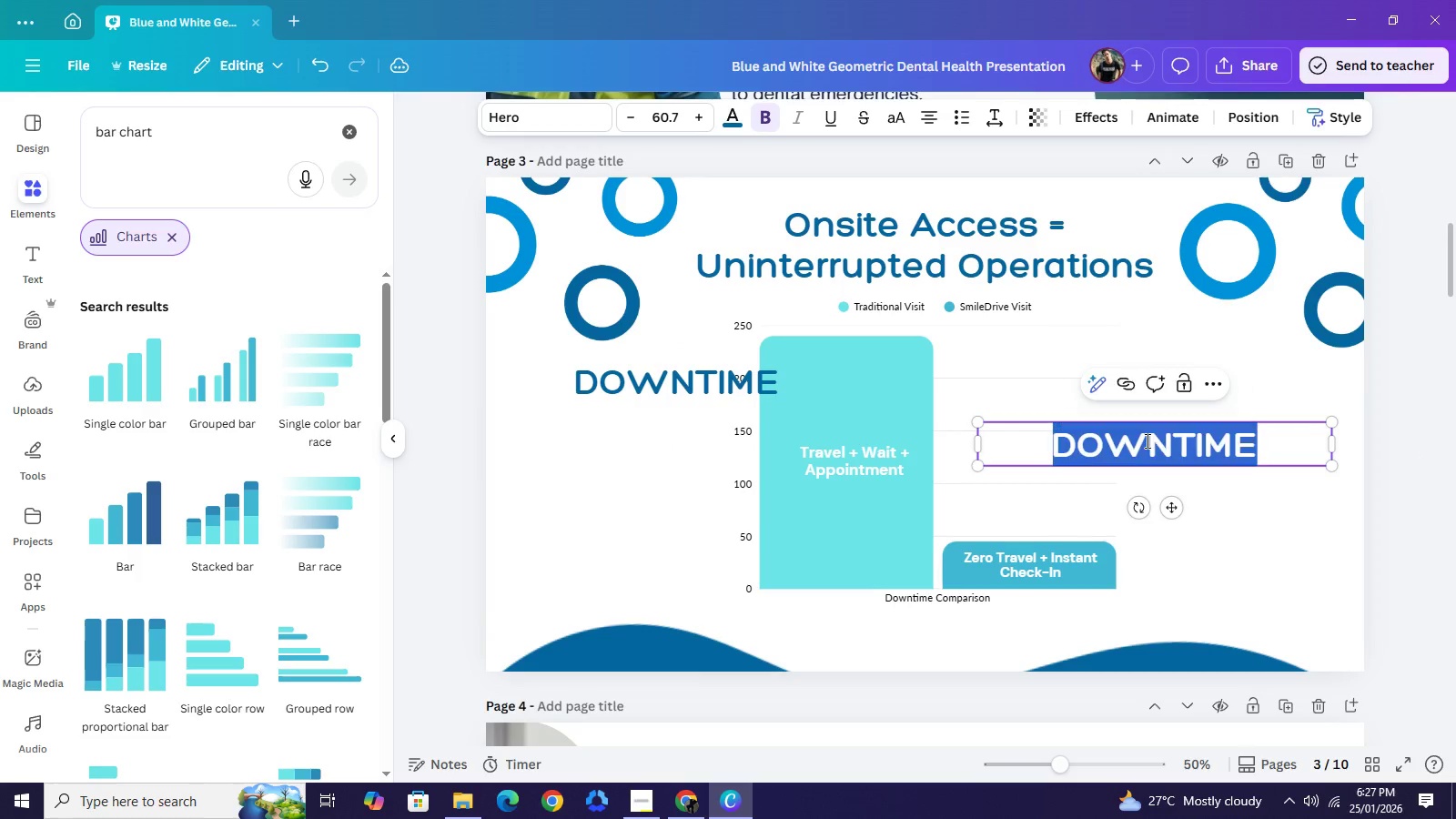 
double_click([1146, 440])
 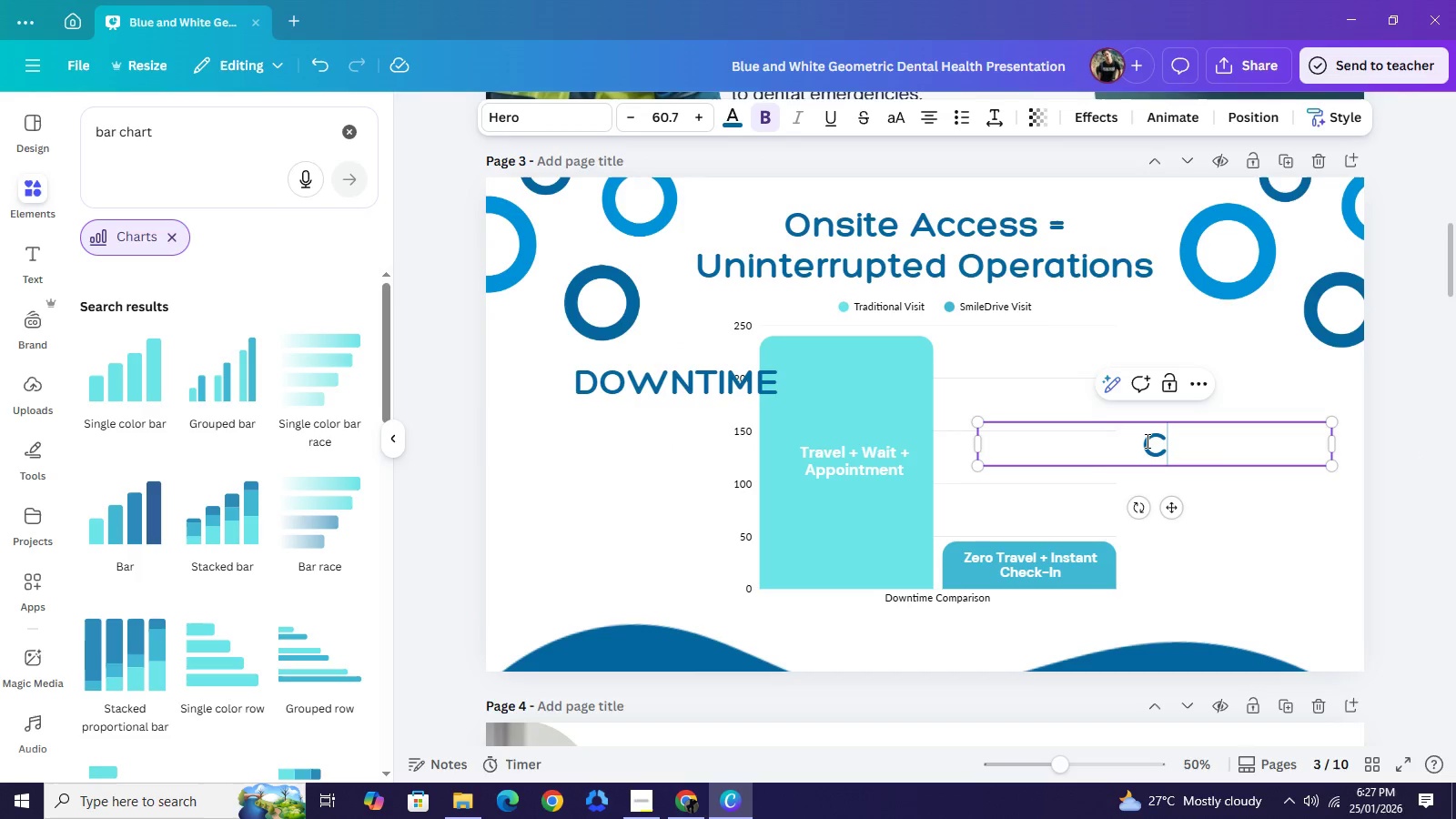 
type(COMPARISON)
 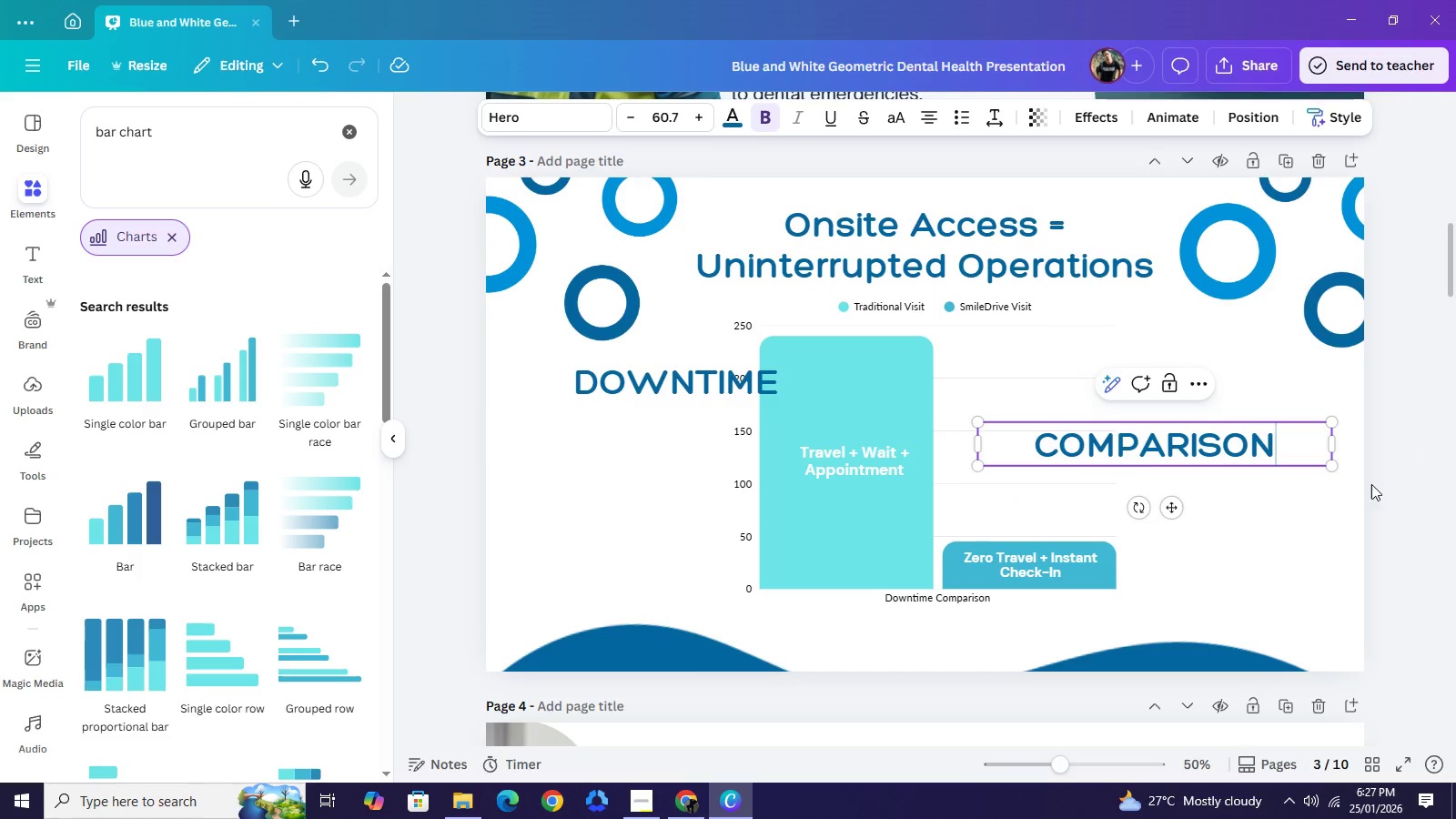 
left_click([1410, 494])
 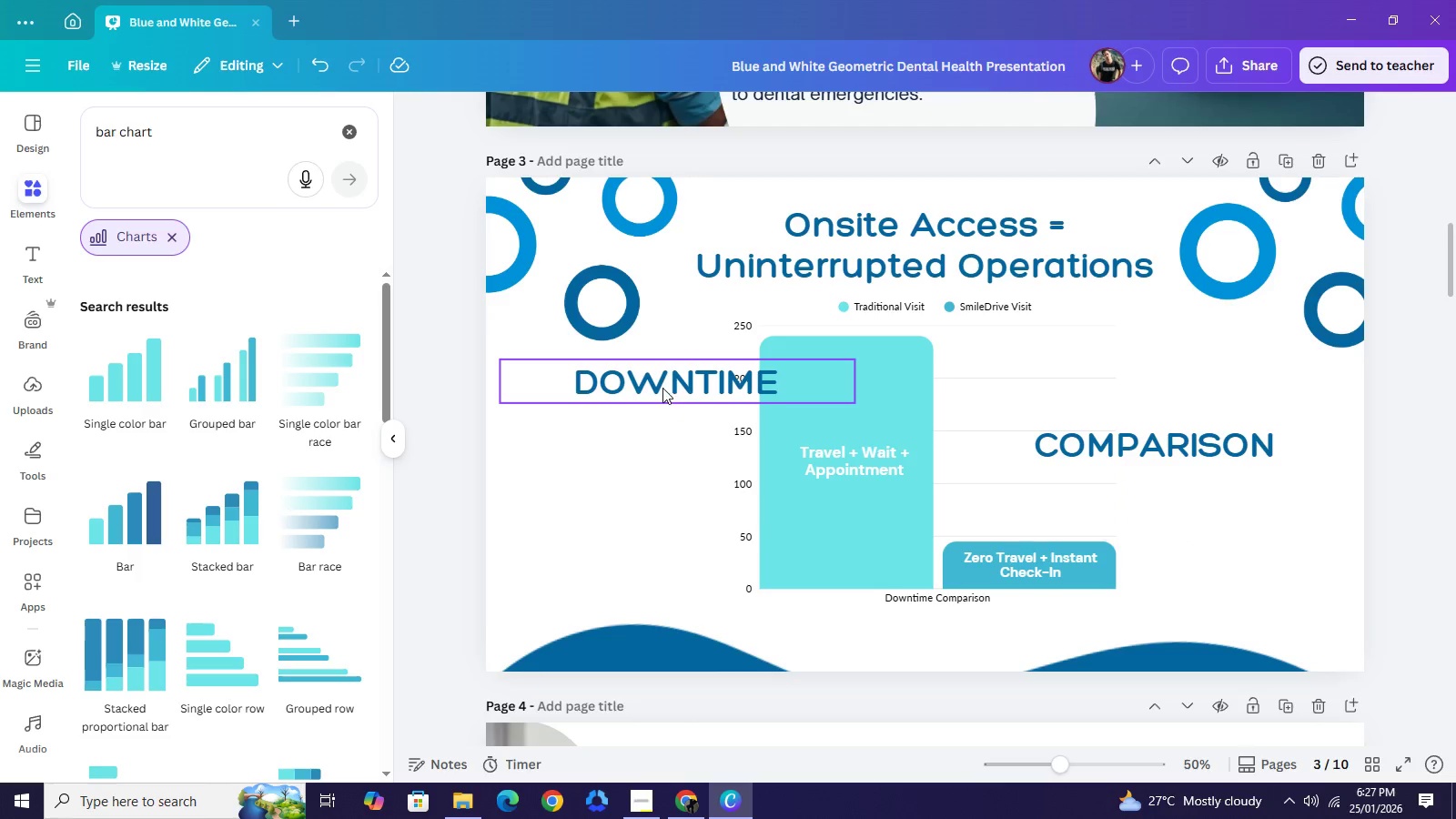 
left_click_drag(start_coordinate=[666, 388], to_coordinate=[620, 402])
 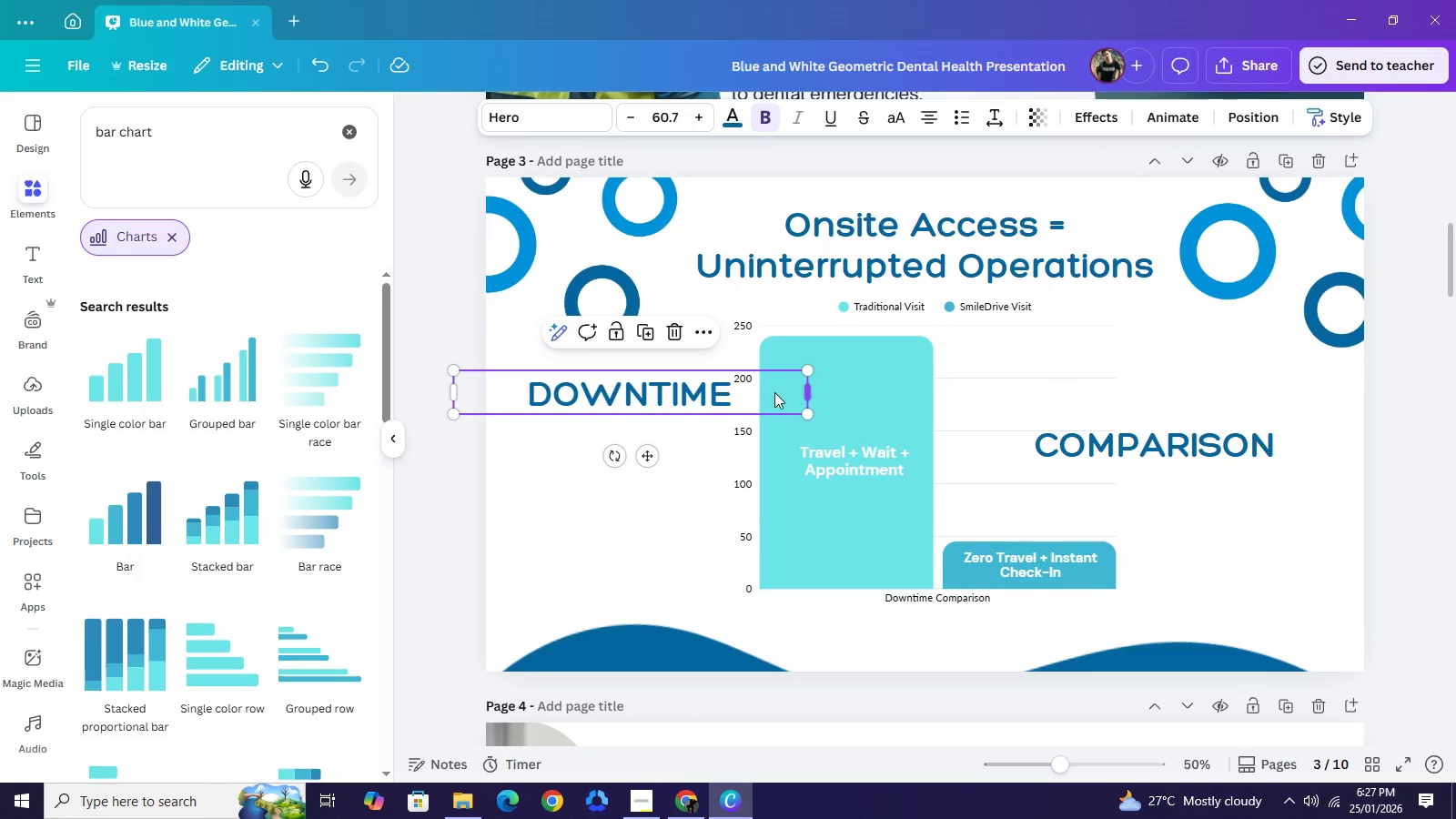 
left_click_drag(start_coordinate=[811, 388], to_coordinate=[700, 391])
 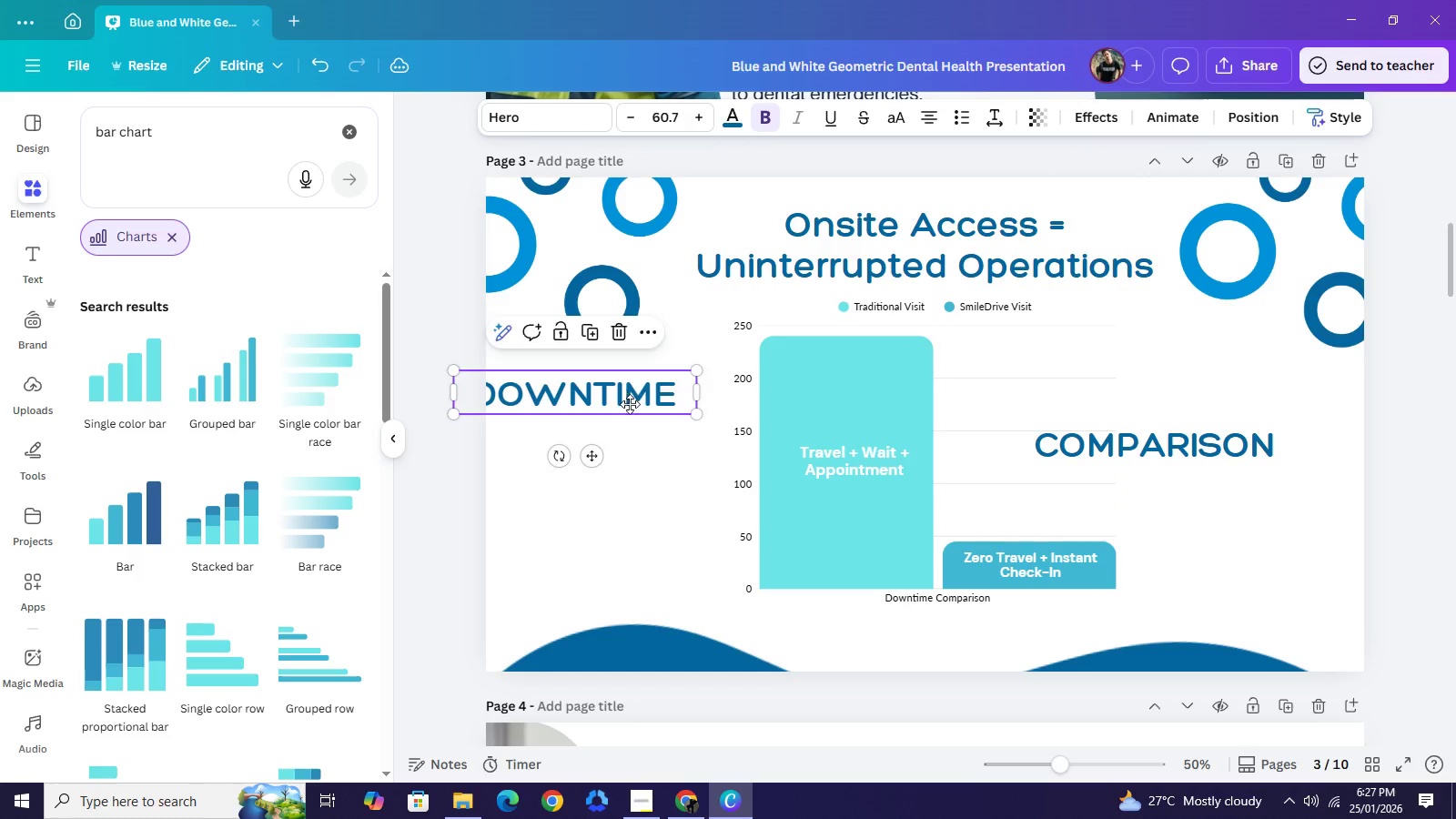 
left_click_drag(start_coordinate=[605, 390], to_coordinate=[637, 411])
 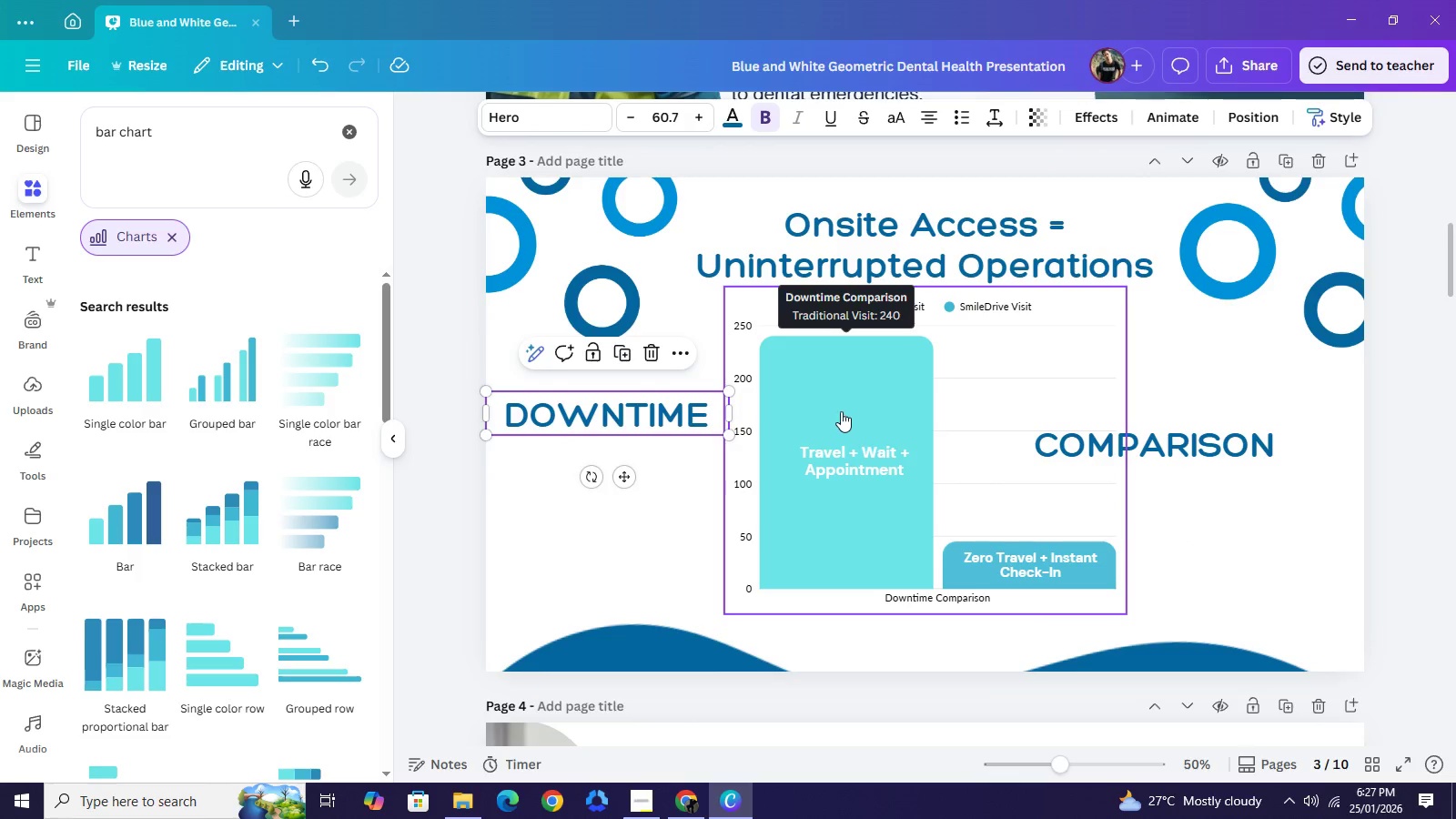 
left_click([842, 411])
 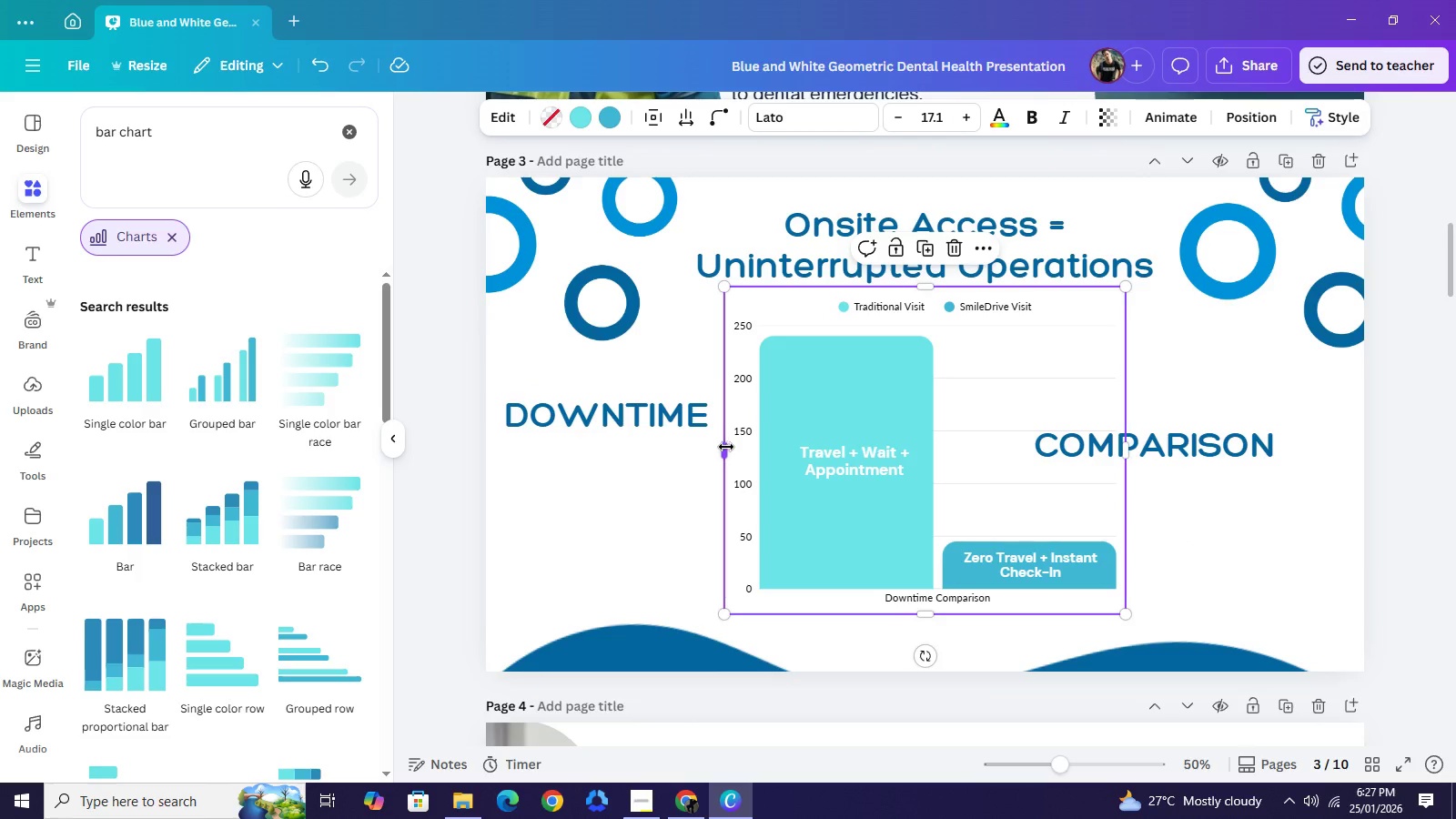 
left_click_drag(start_coordinate=[723, 446], to_coordinate=[758, 450])
 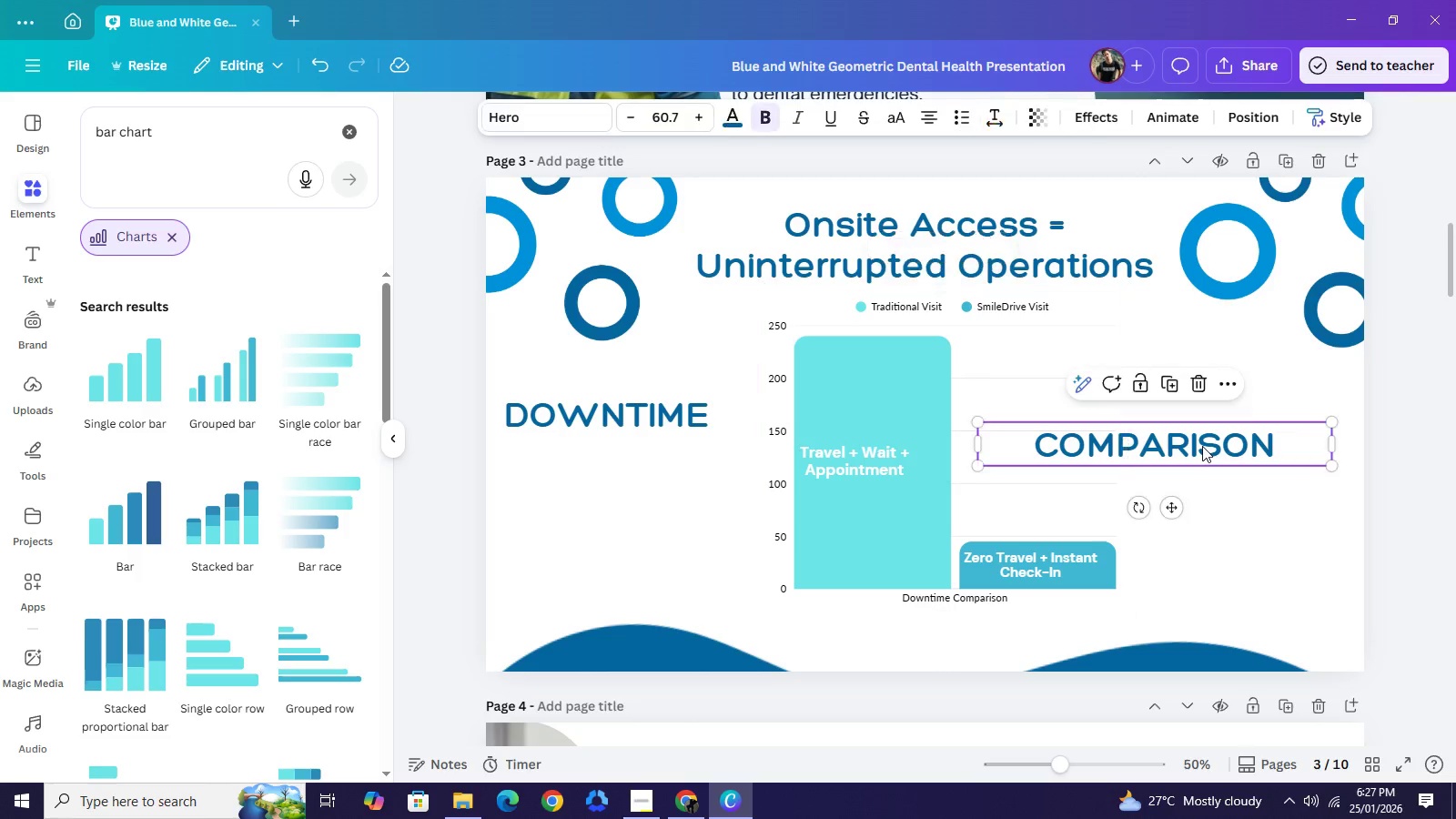 
left_click_drag(start_coordinate=[1202, 446], to_coordinate=[1249, 437])
 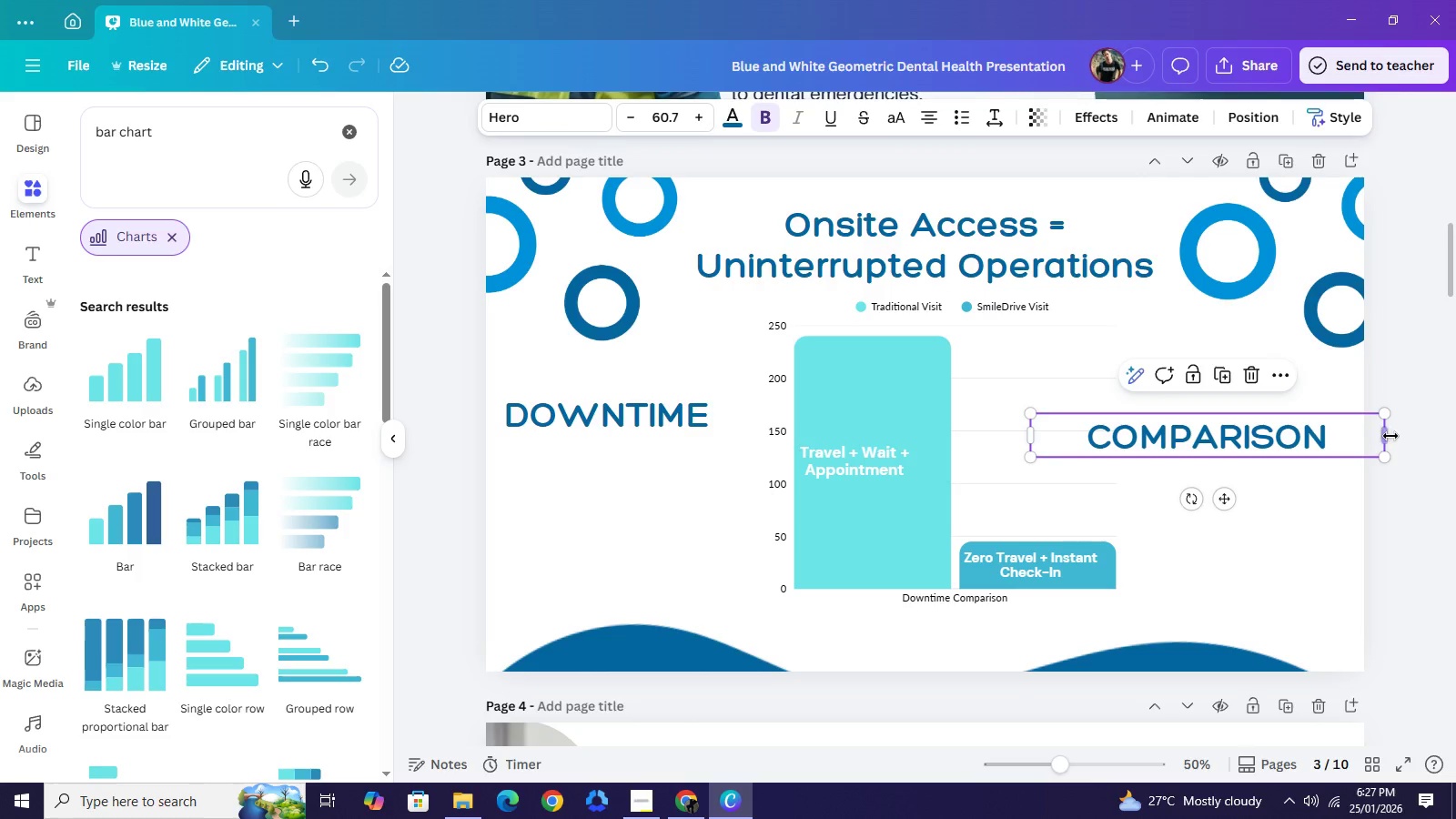 
left_click_drag(start_coordinate=[1390, 436], to_coordinate=[1304, 436])
 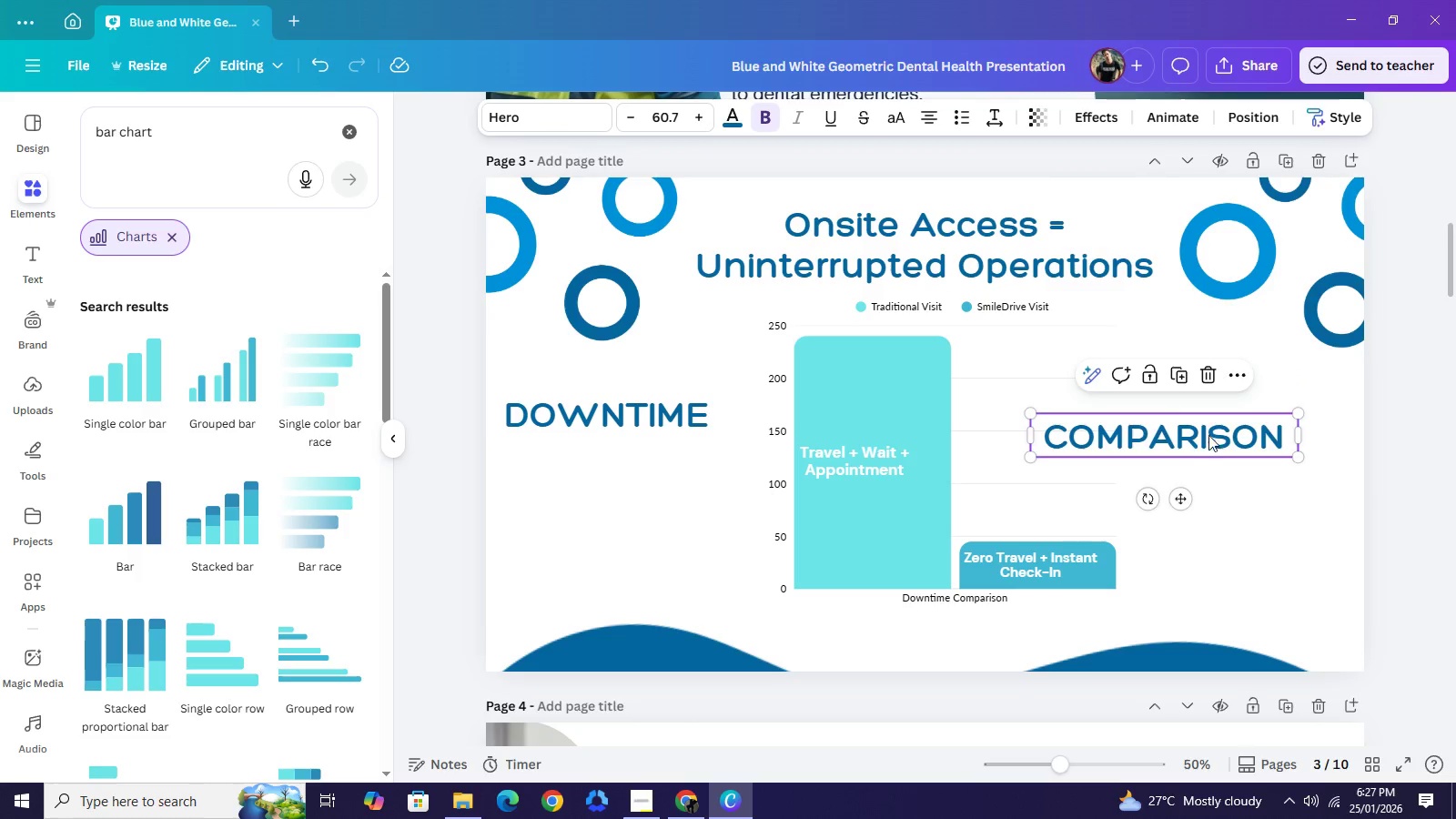 
left_click_drag(start_coordinate=[1185, 437], to_coordinate=[1237, 433])
 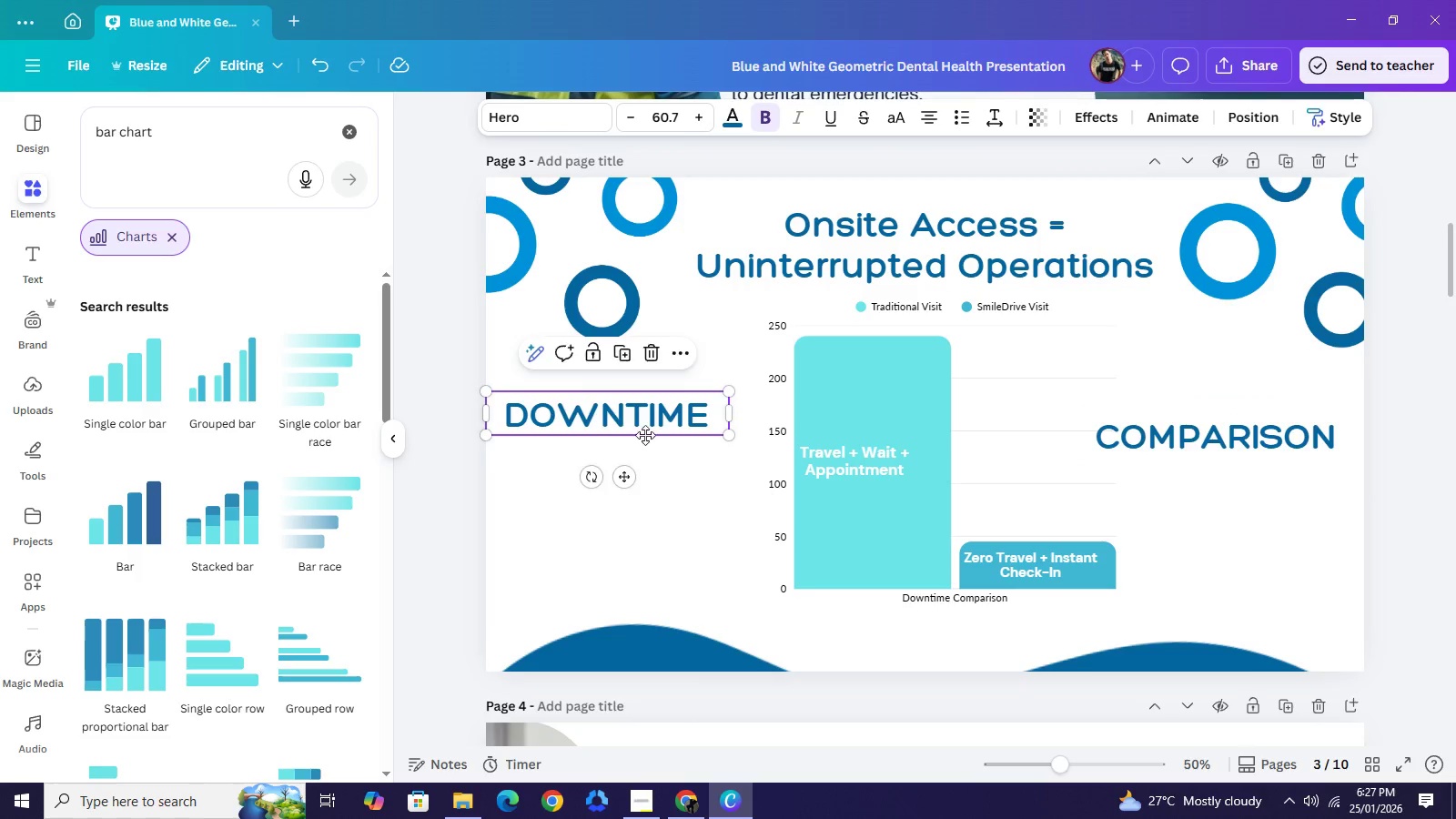 
left_click_drag(start_coordinate=[646, 420], to_coordinate=[661, 442])
 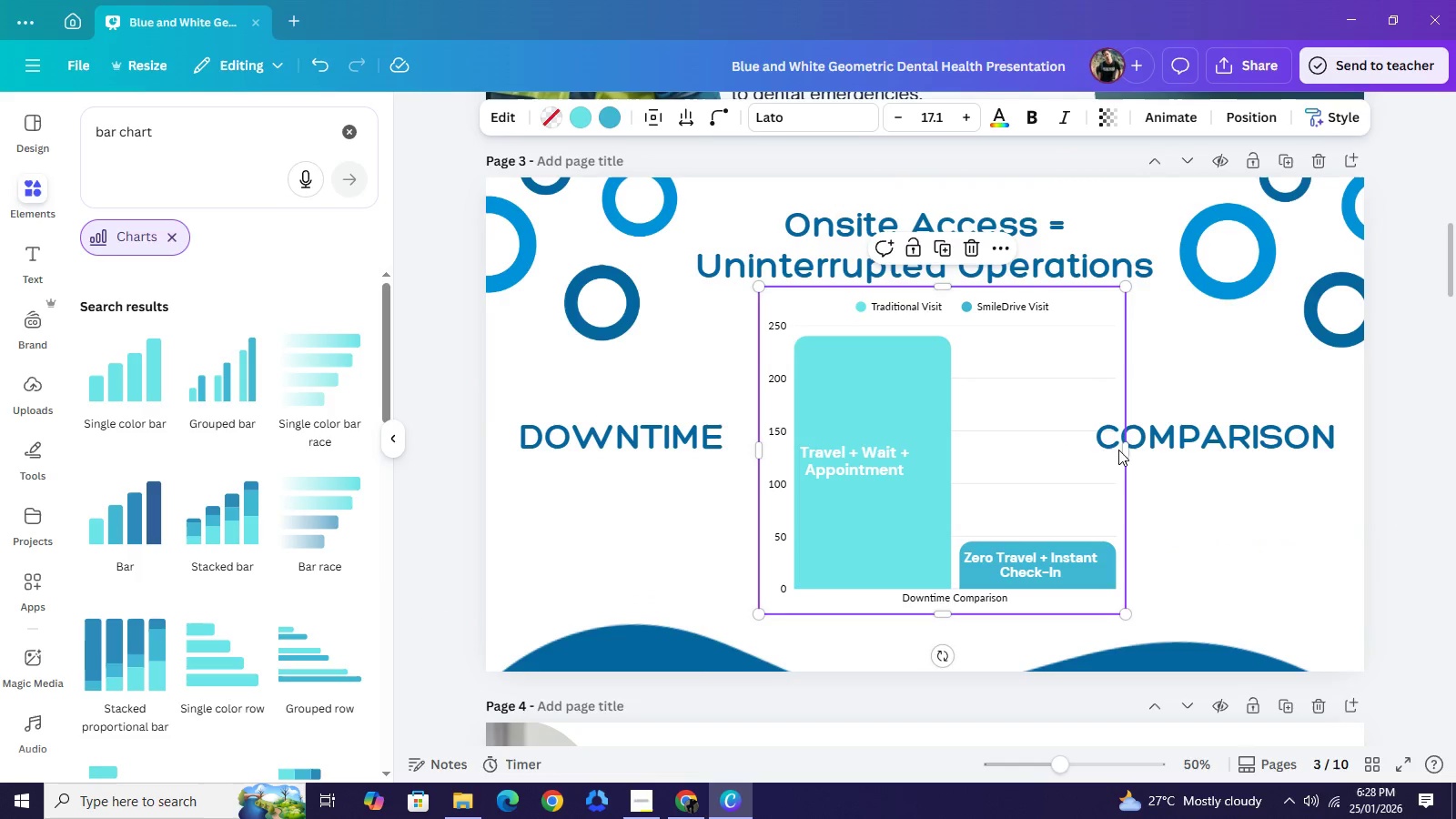 
left_click_drag(start_coordinate=[1129, 449], to_coordinate=[1072, 452])
 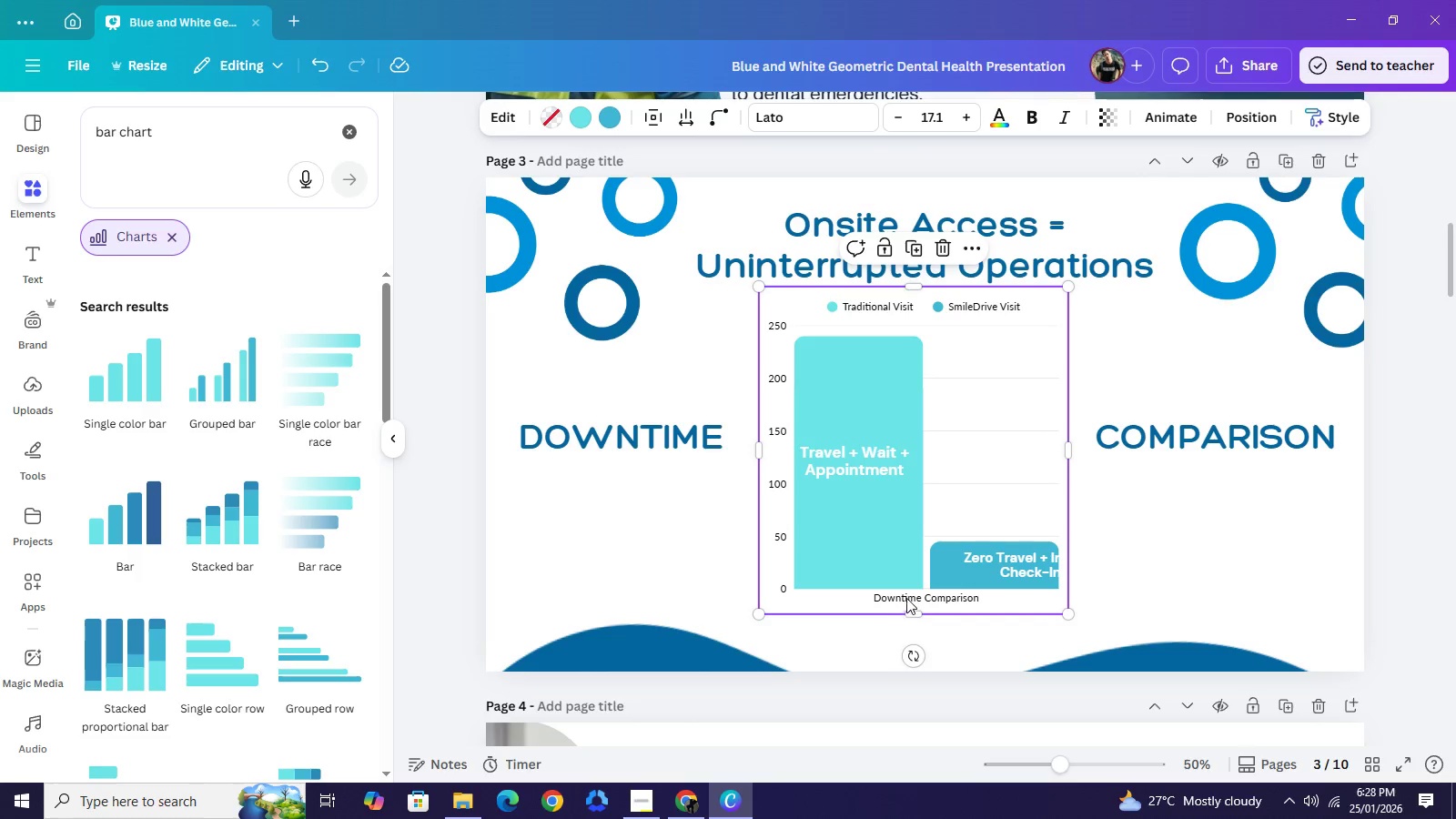 
left_click([909, 597])
 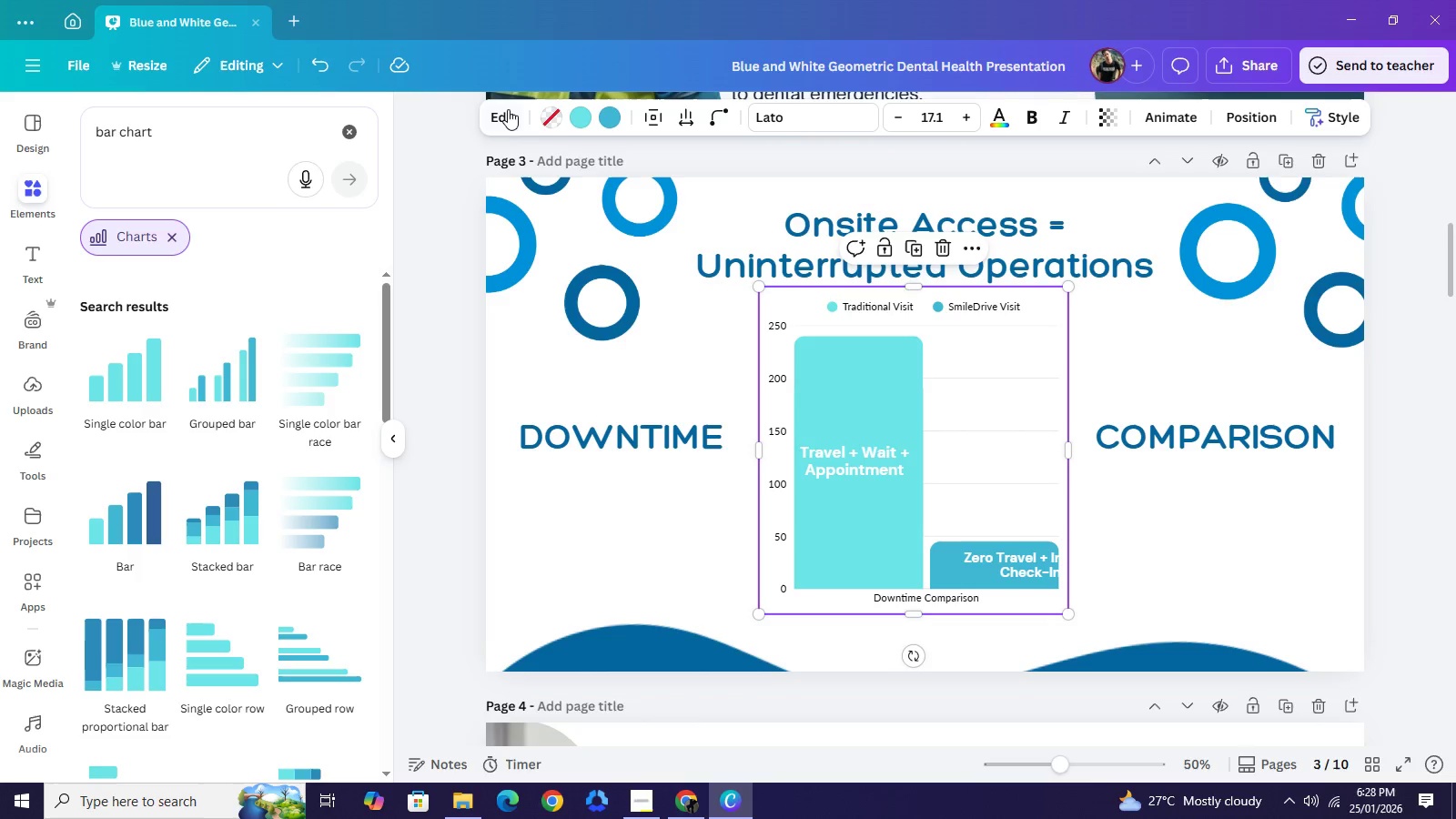 
left_click([508, 109])
 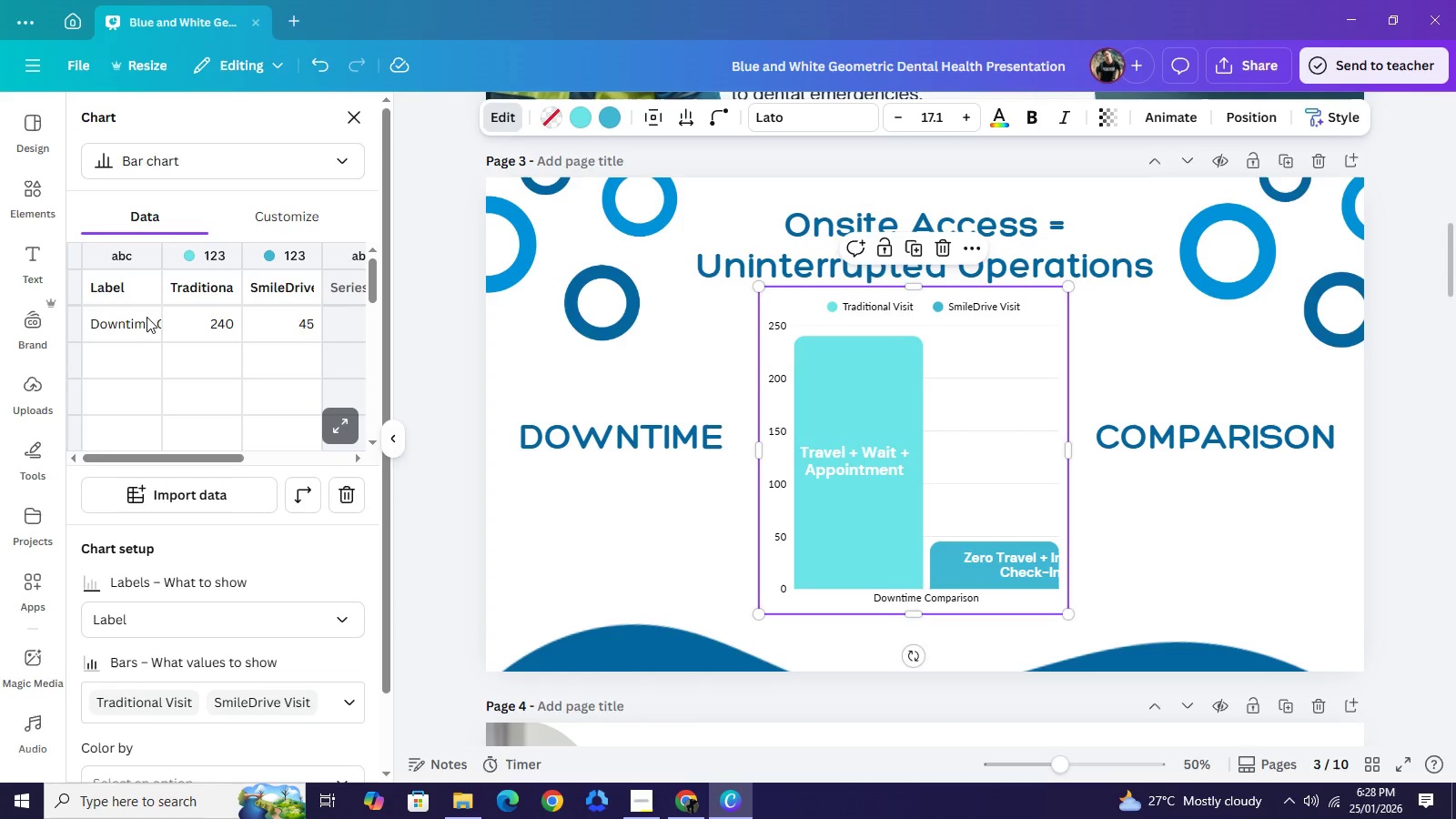 
double_click([143, 324])
 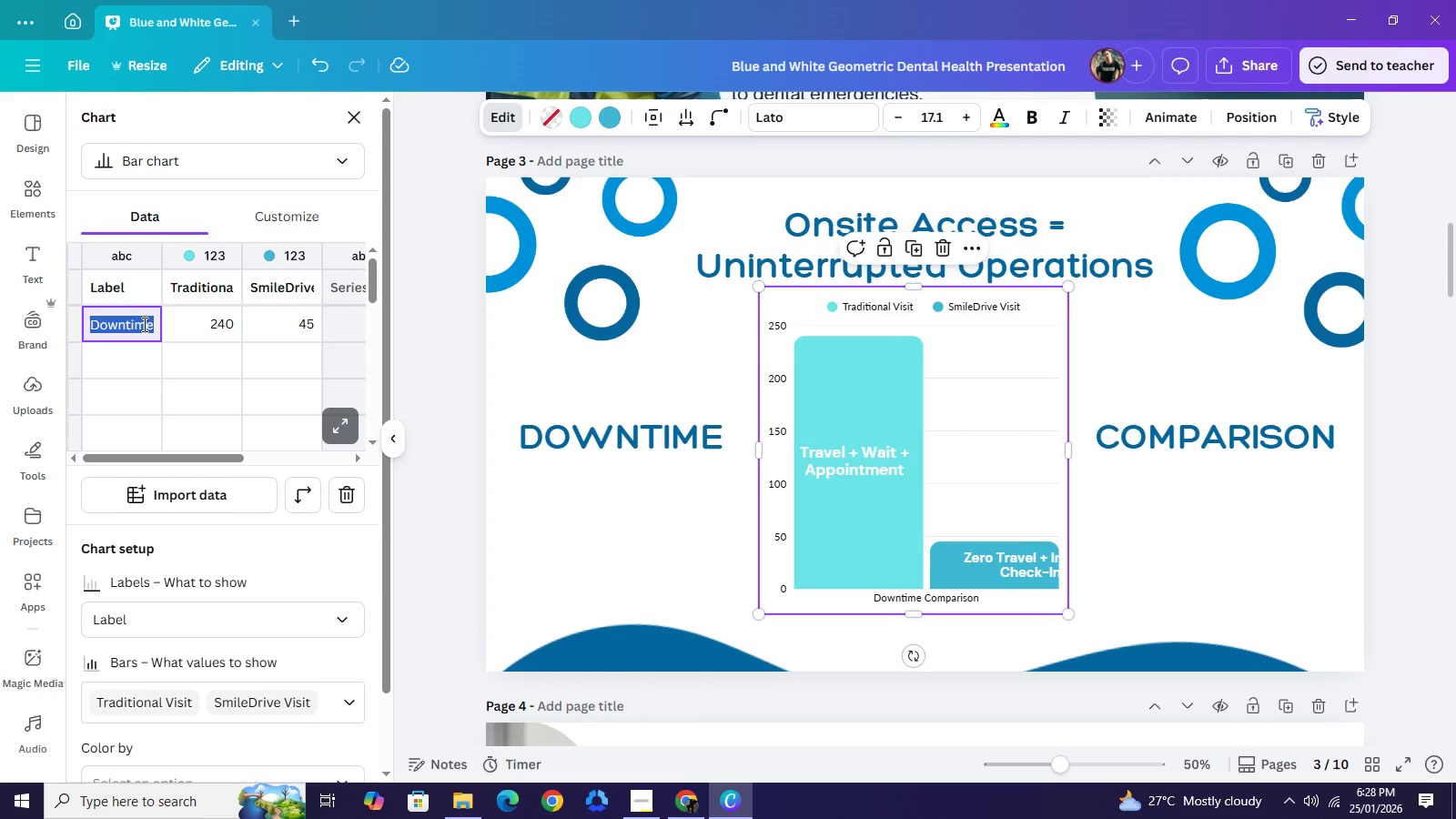 
triple_click([143, 324])
 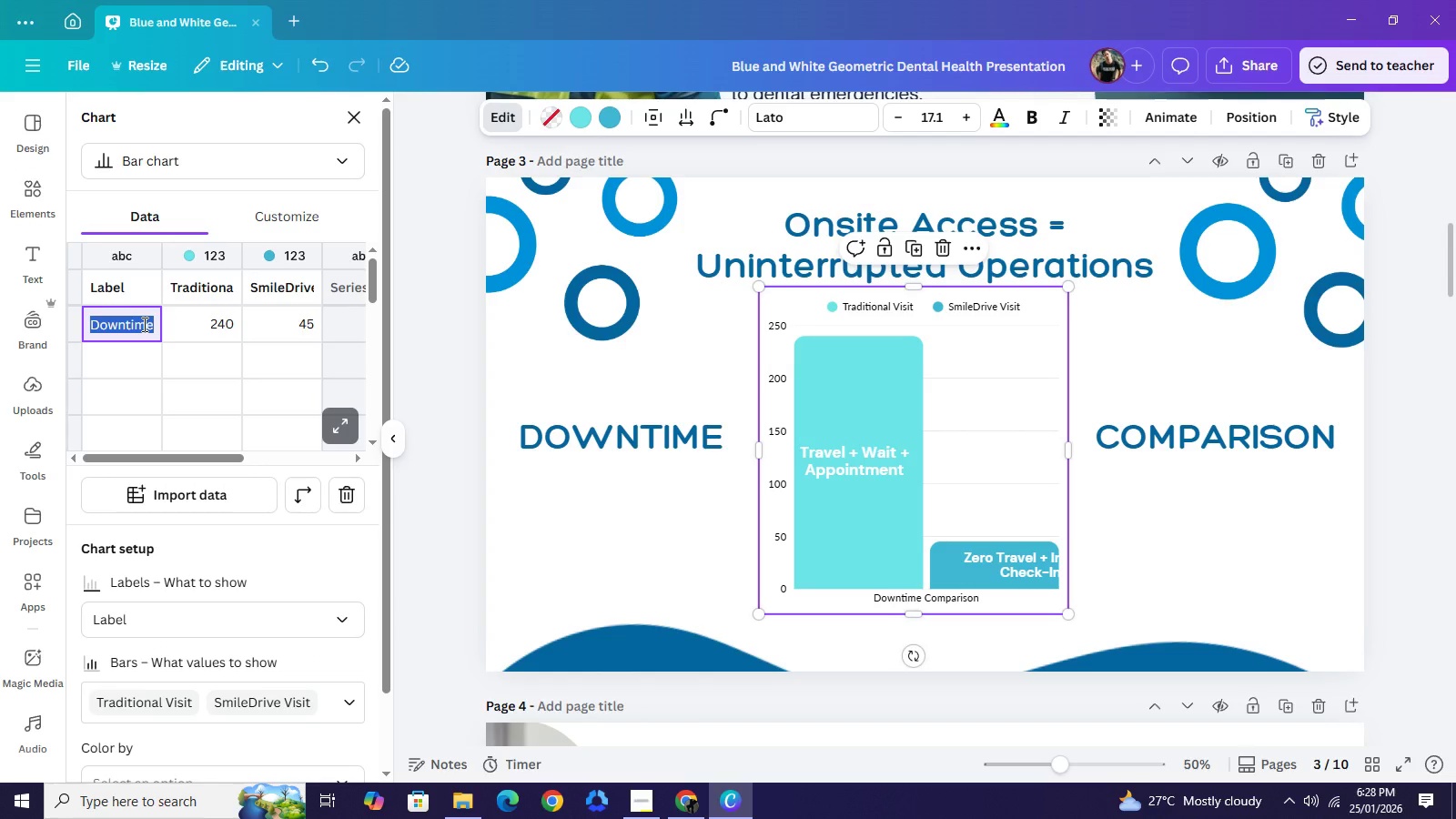 
key(Control+A)
 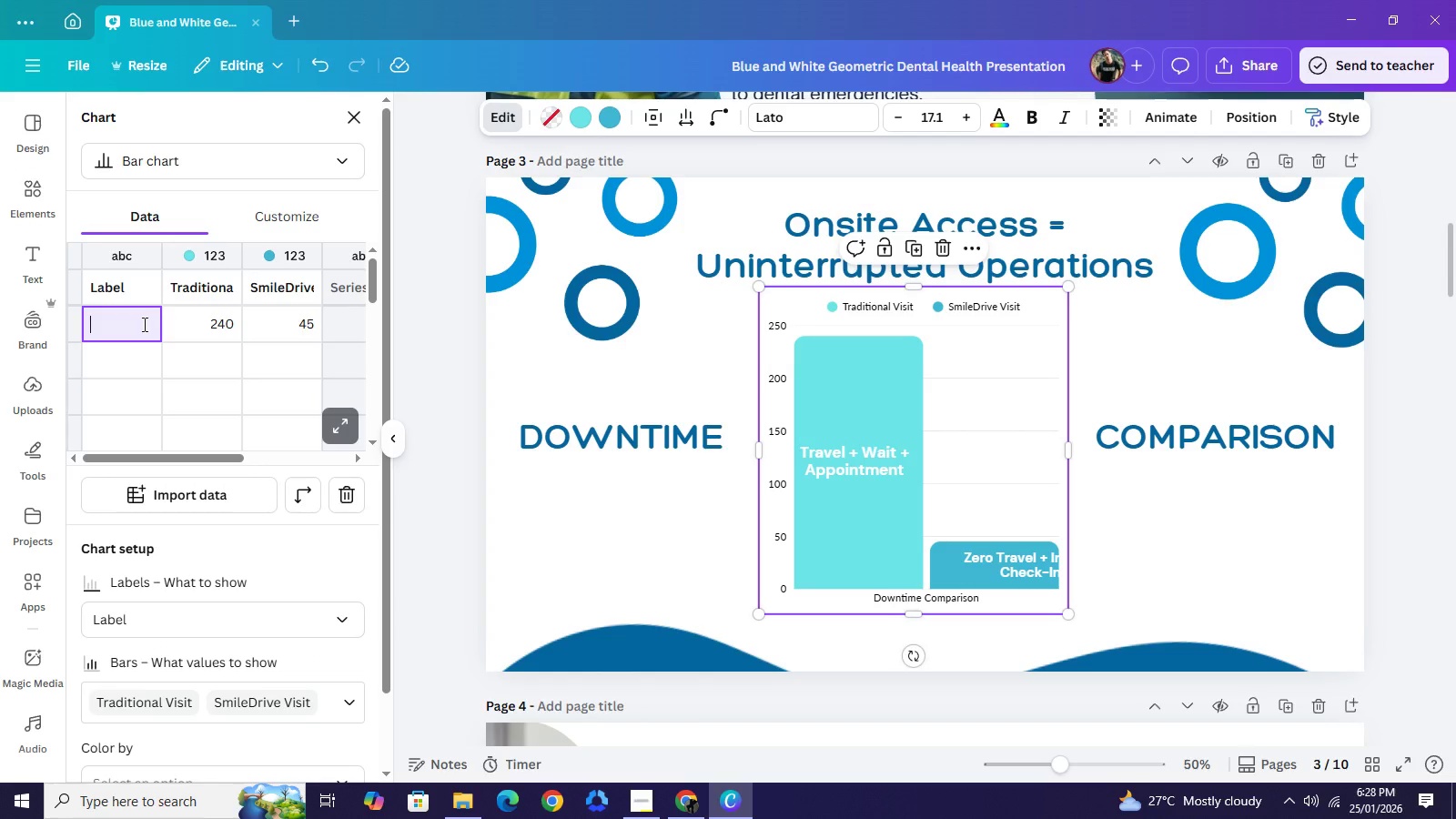 
key(Backspace)
 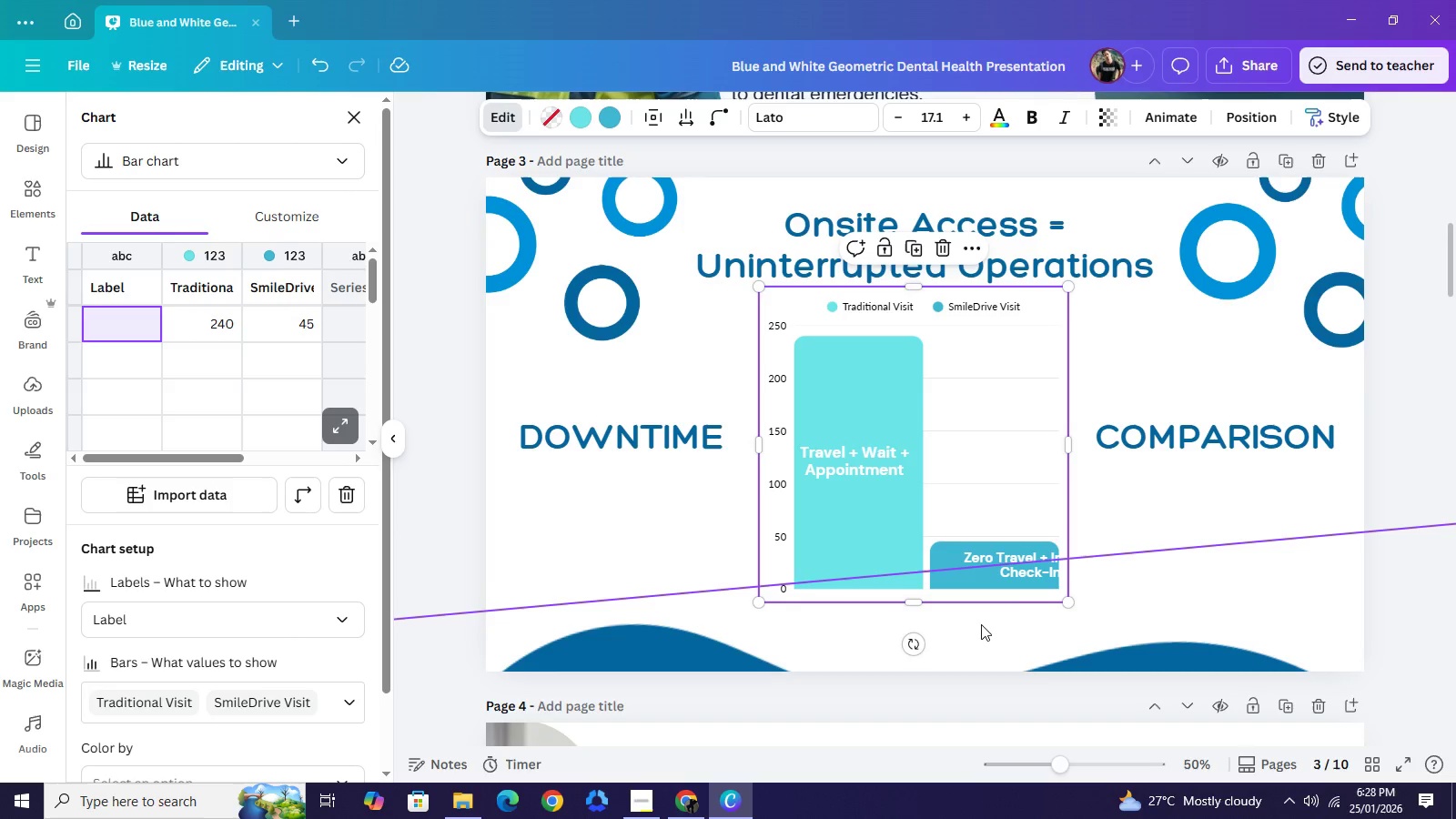 
wait(5.03)
 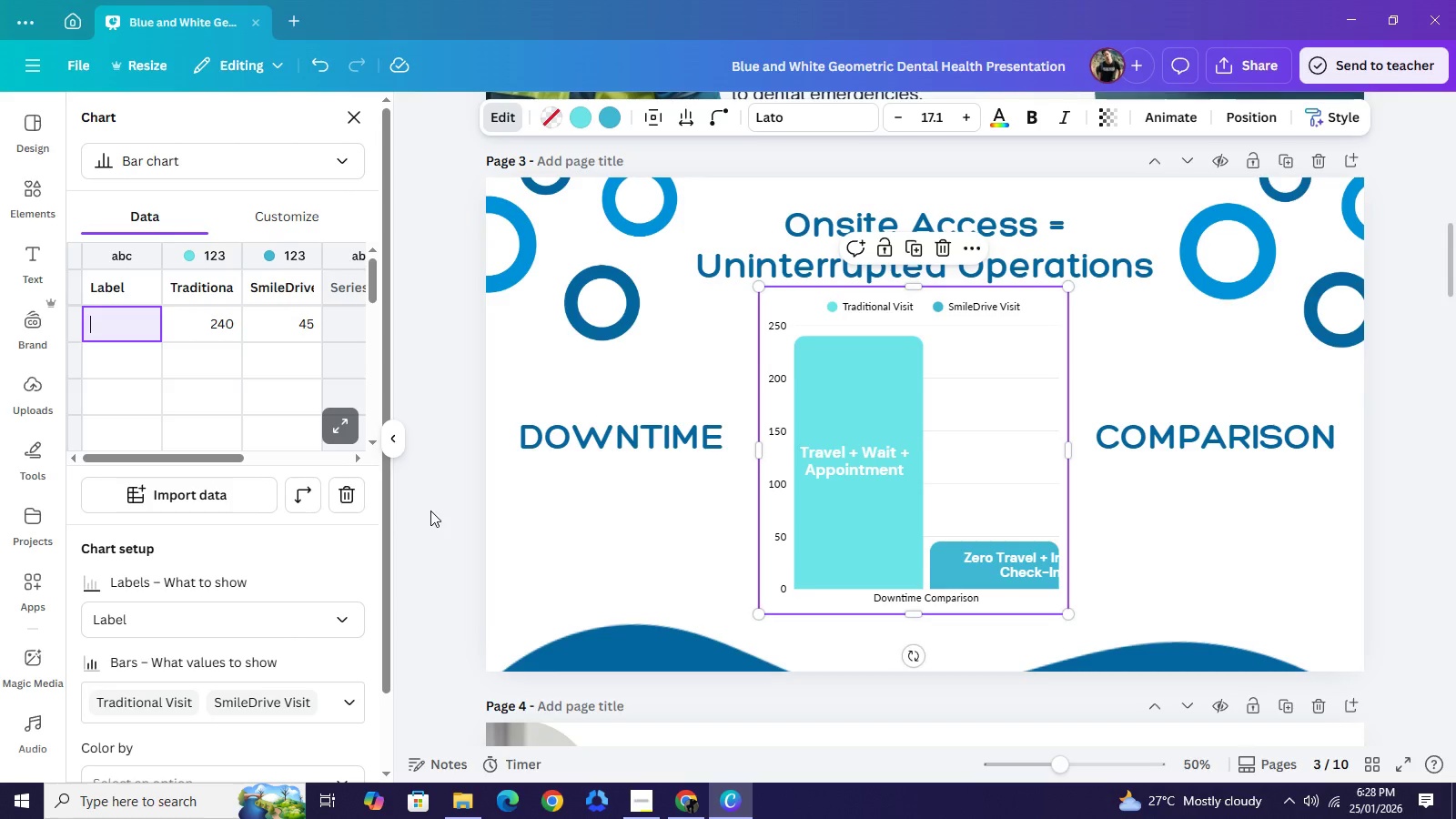 
left_click([1428, 531])
 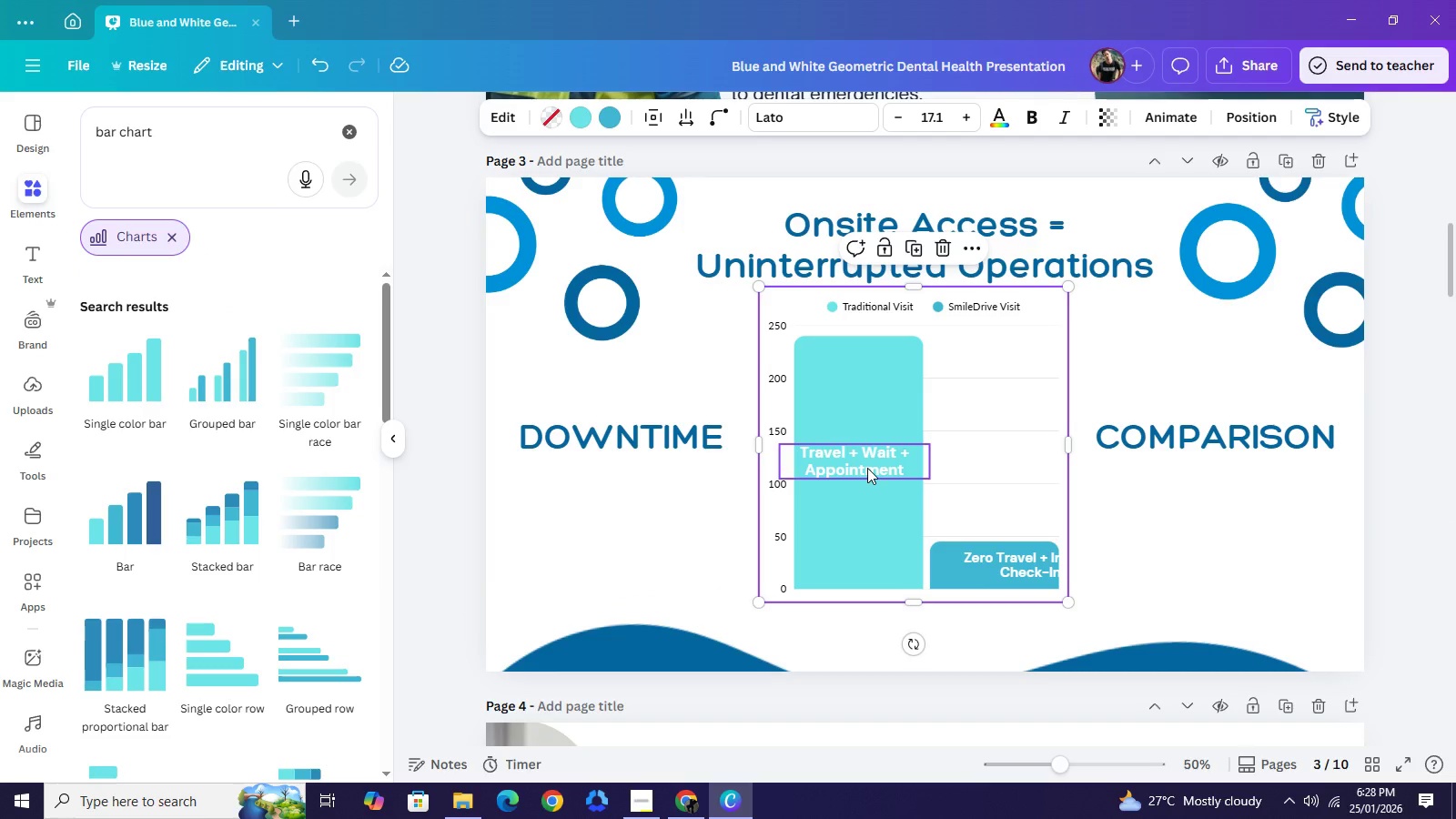 
left_click_drag(start_coordinate=[867, 468], to_coordinate=[869, 460])
 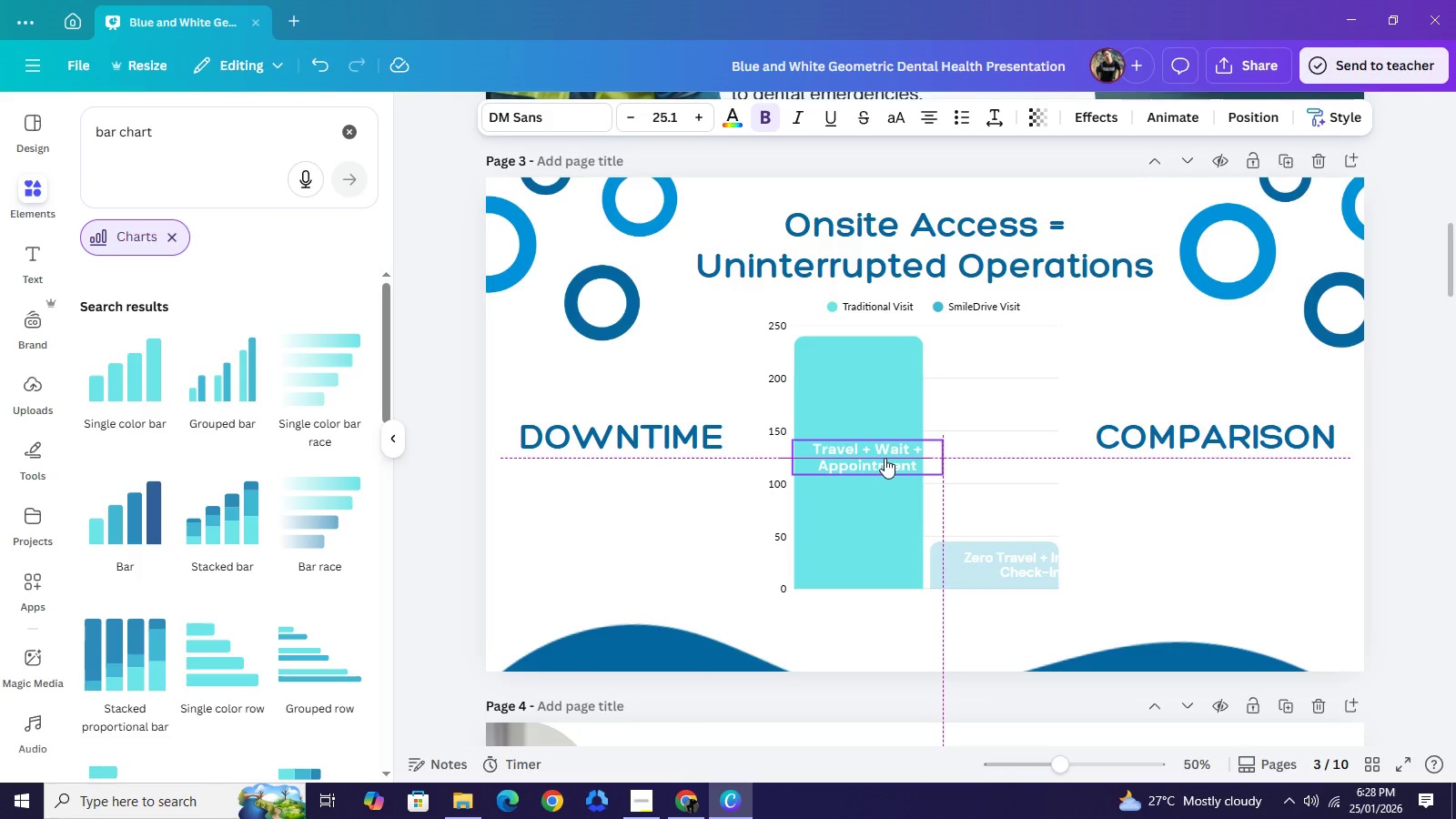 
wait(8.45)
 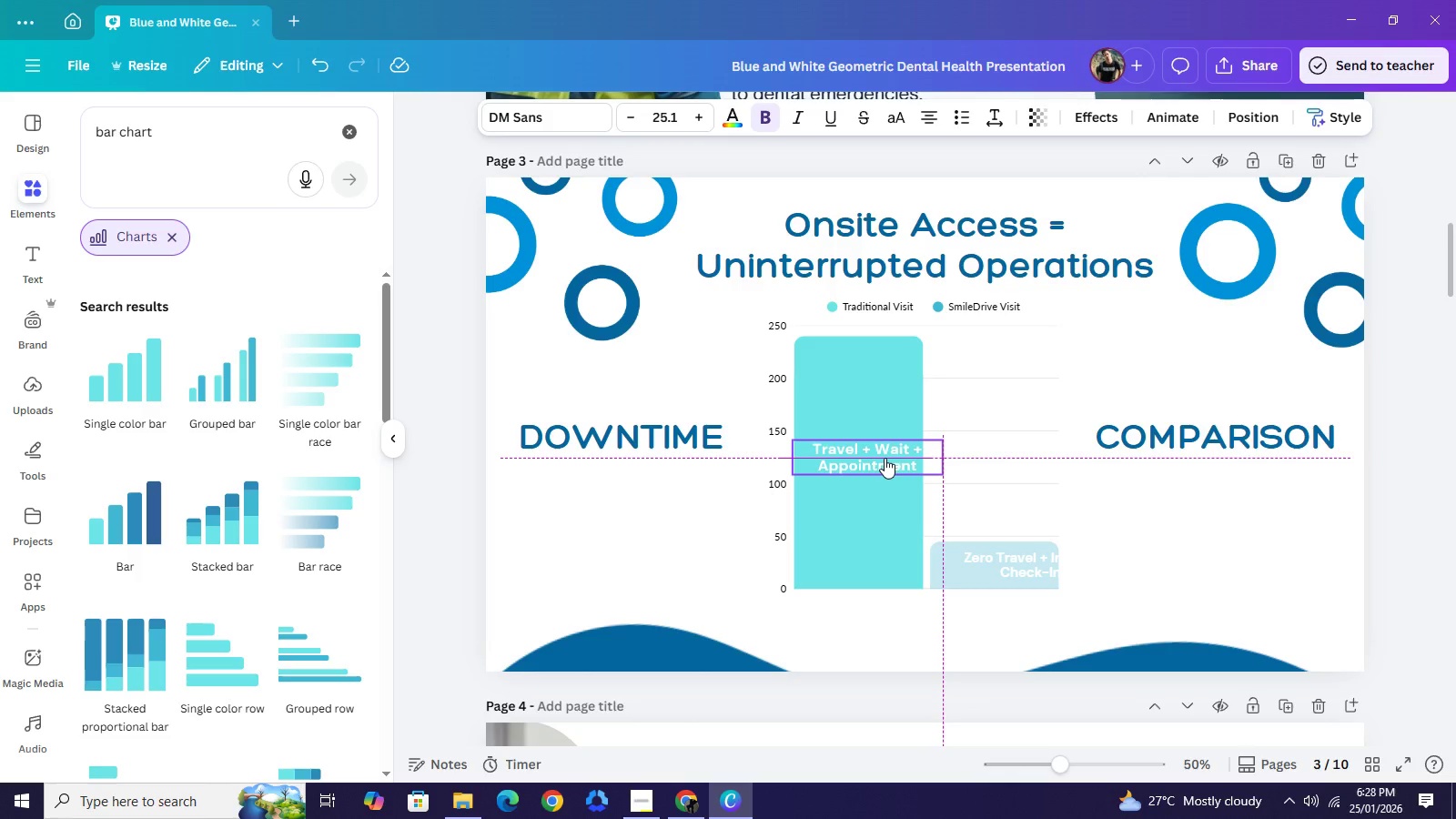 
left_click_drag(start_coordinate=[1006, 565], to_coordinate=[976, 564])
 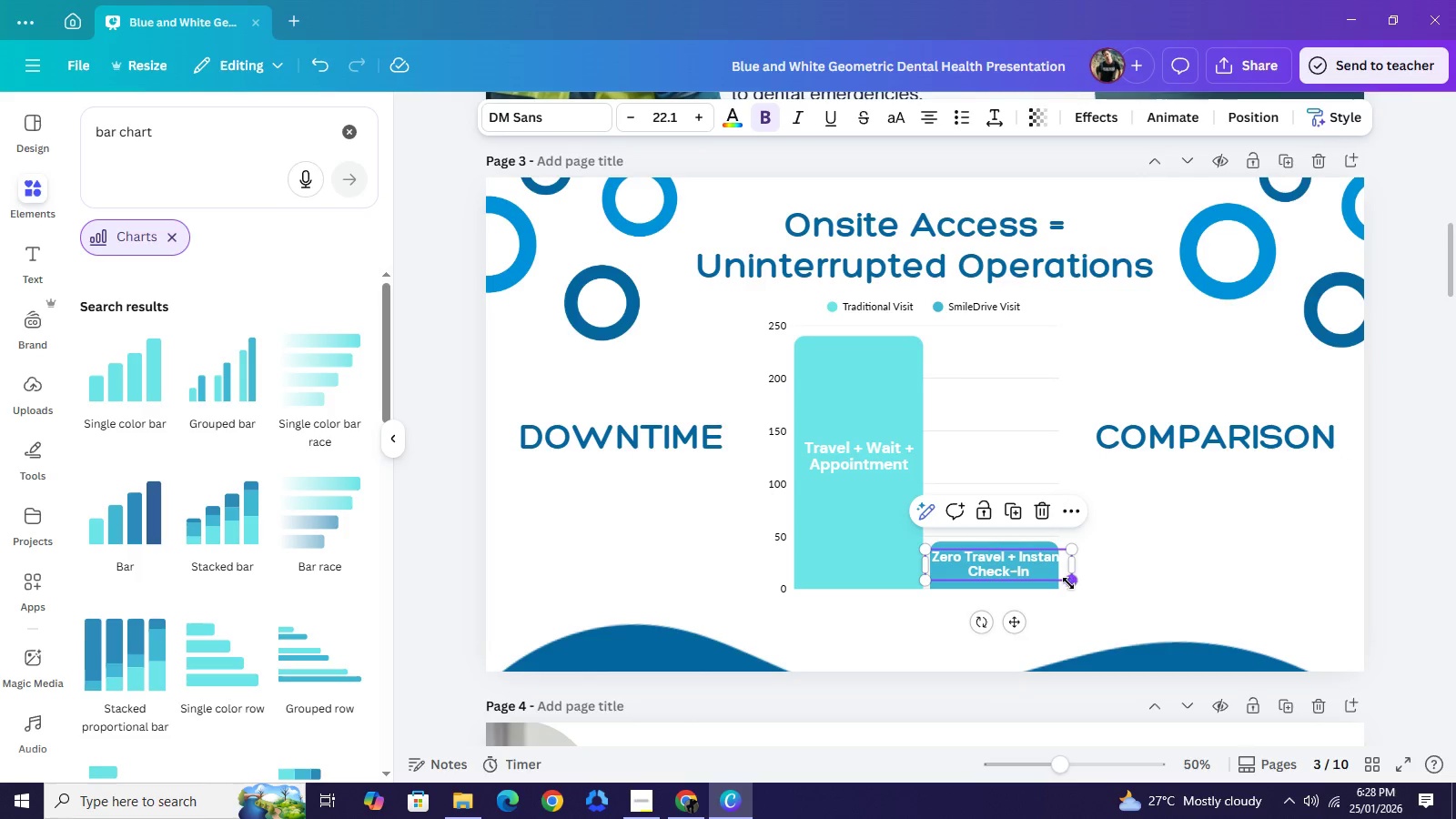 
left_click_drag(start_coordinate=[1074, 583], to_coordinate=[1056, 577])
 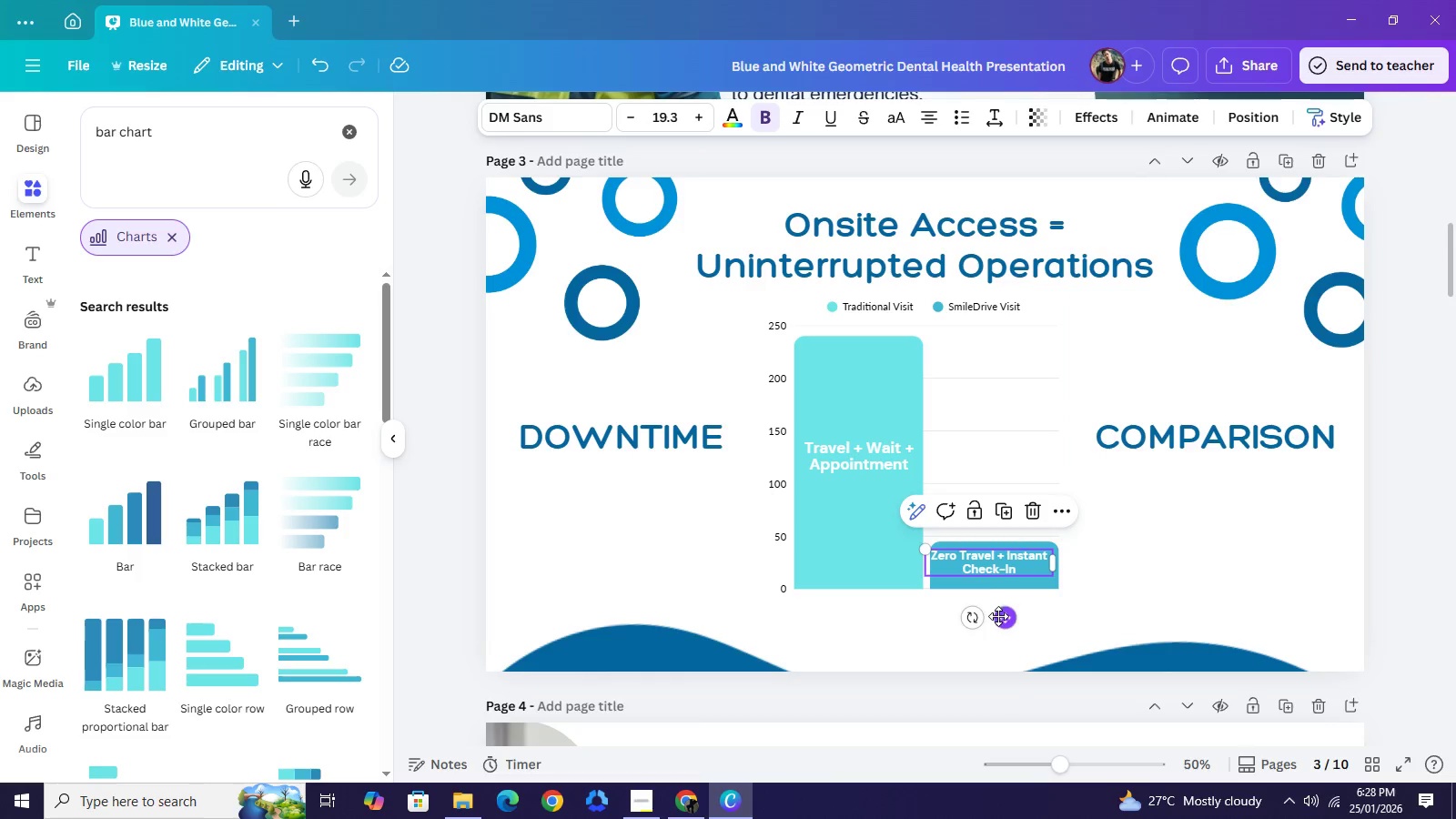 
left_click_drag(start_coordinate=[998, 615], to_coordinate=[1003, 622])
 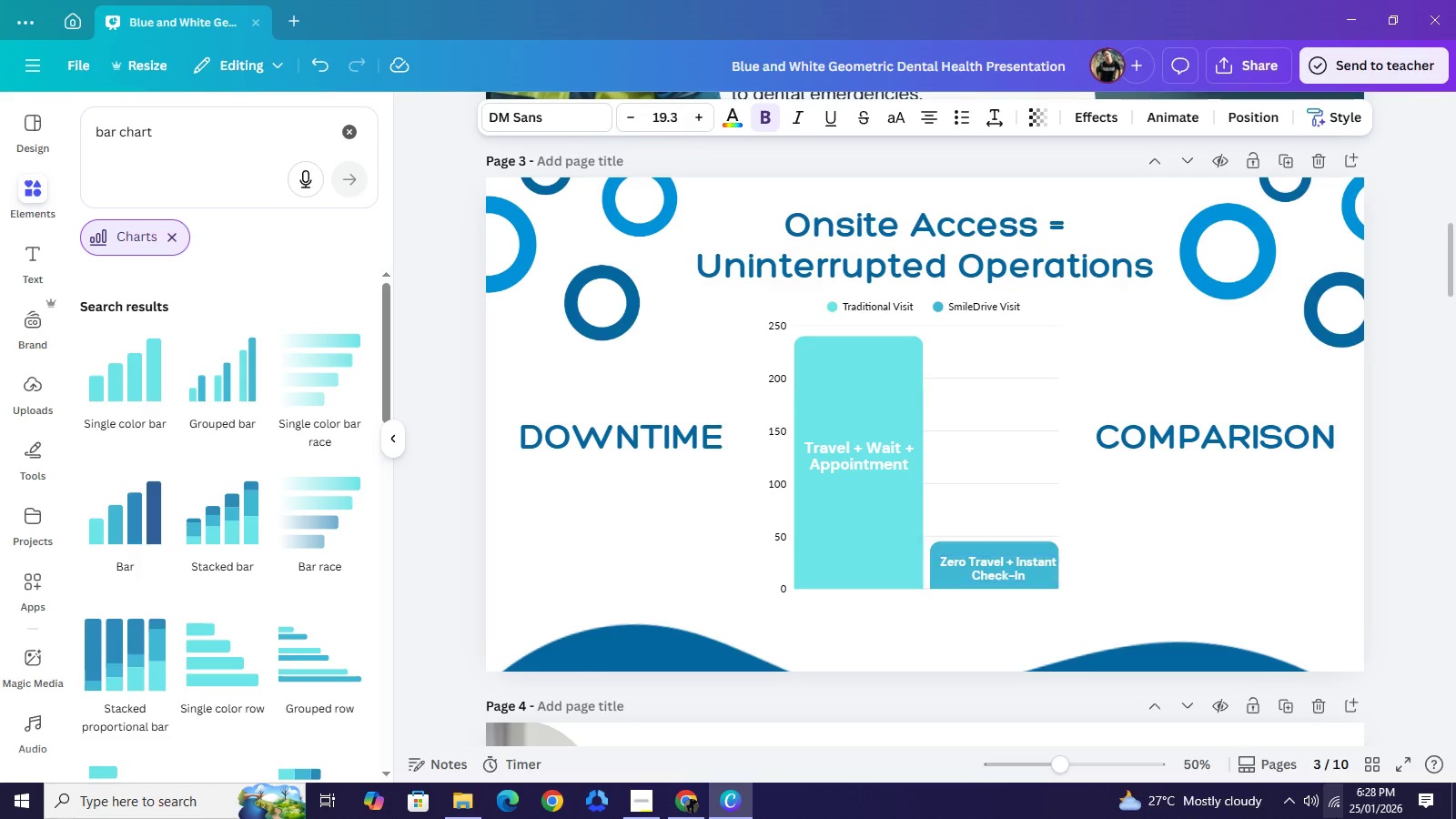 
key(ArrowRight)
 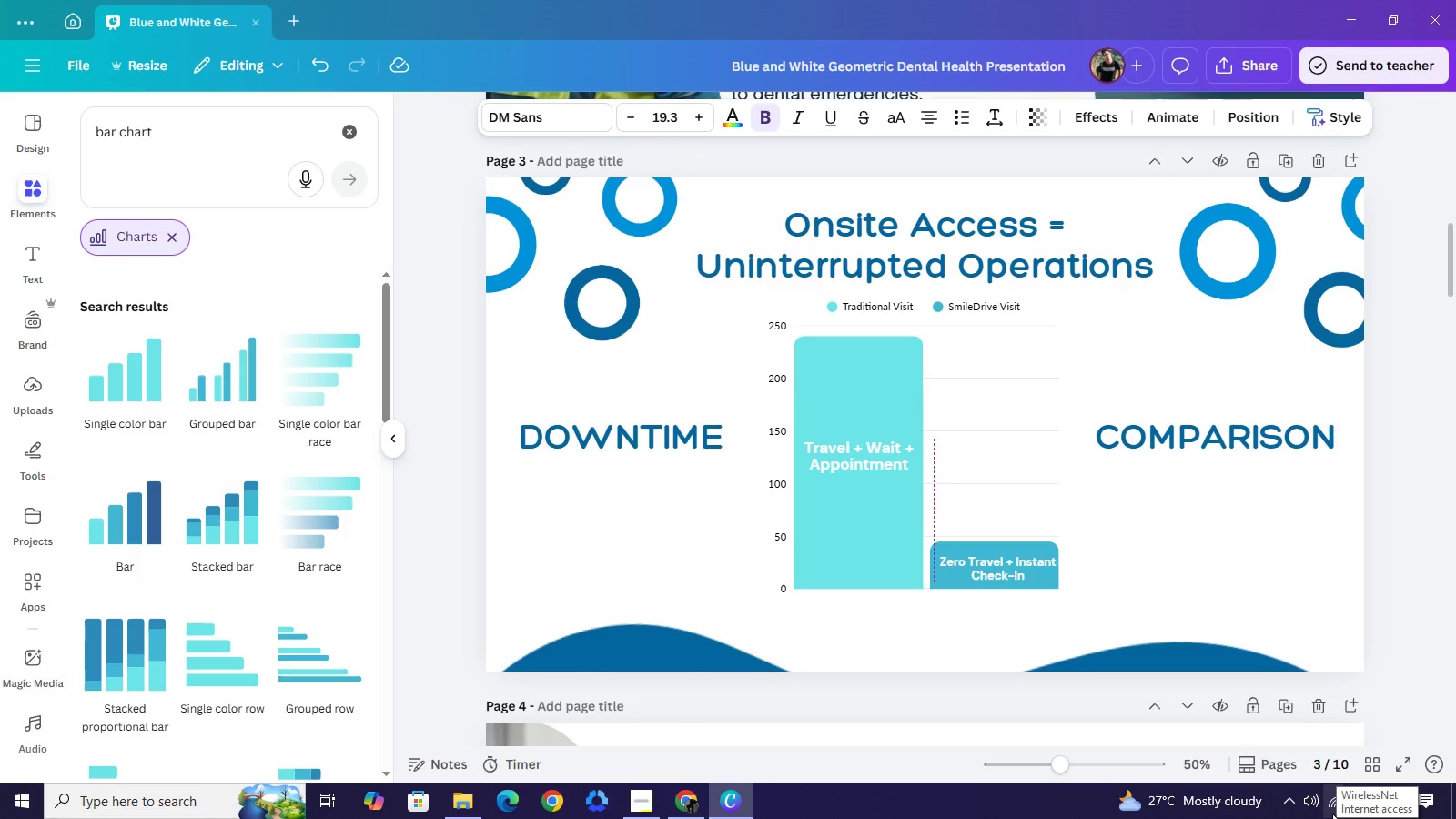 
key(ArrowLeft)
 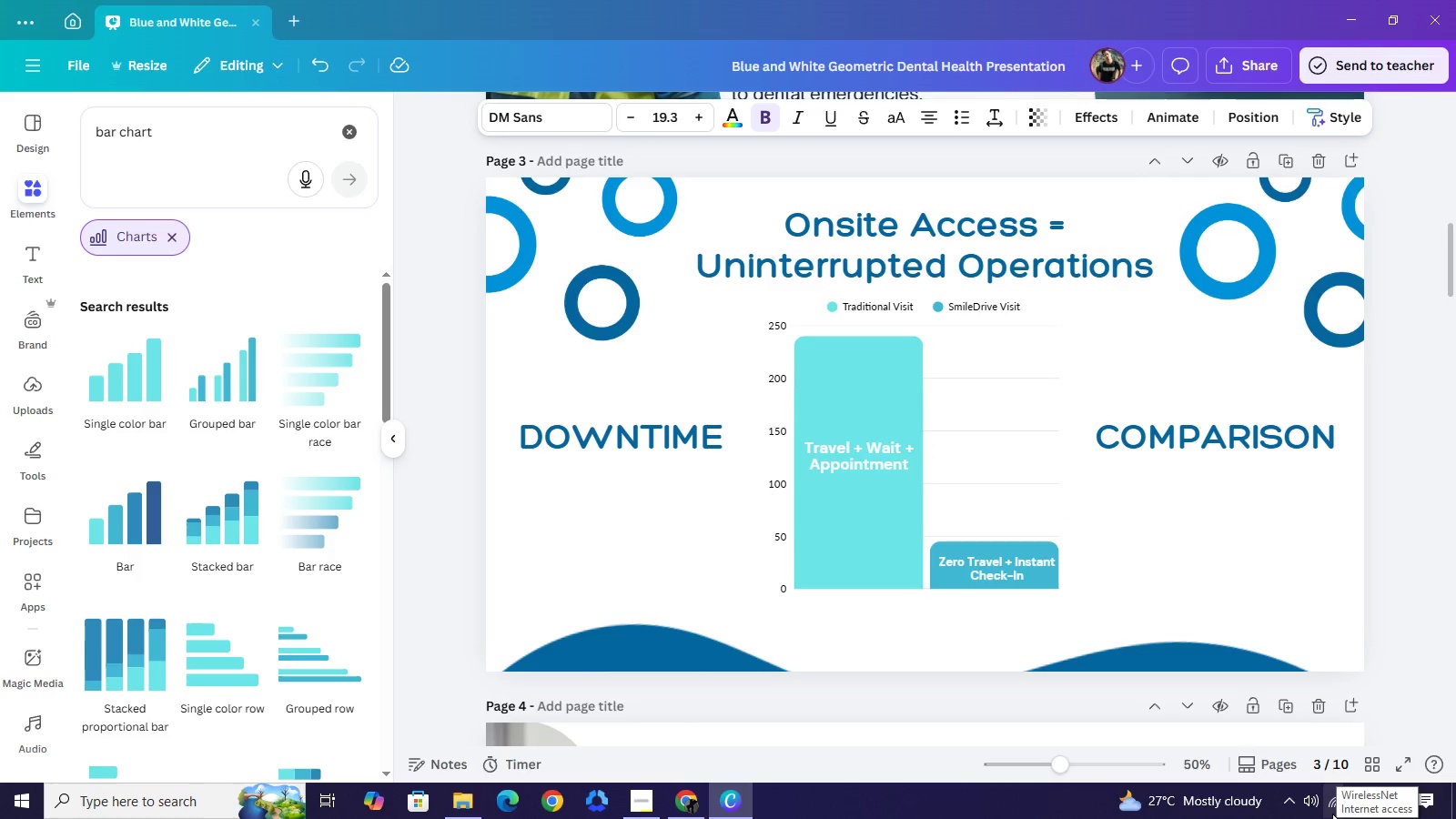 
key(ArrowLeft)
 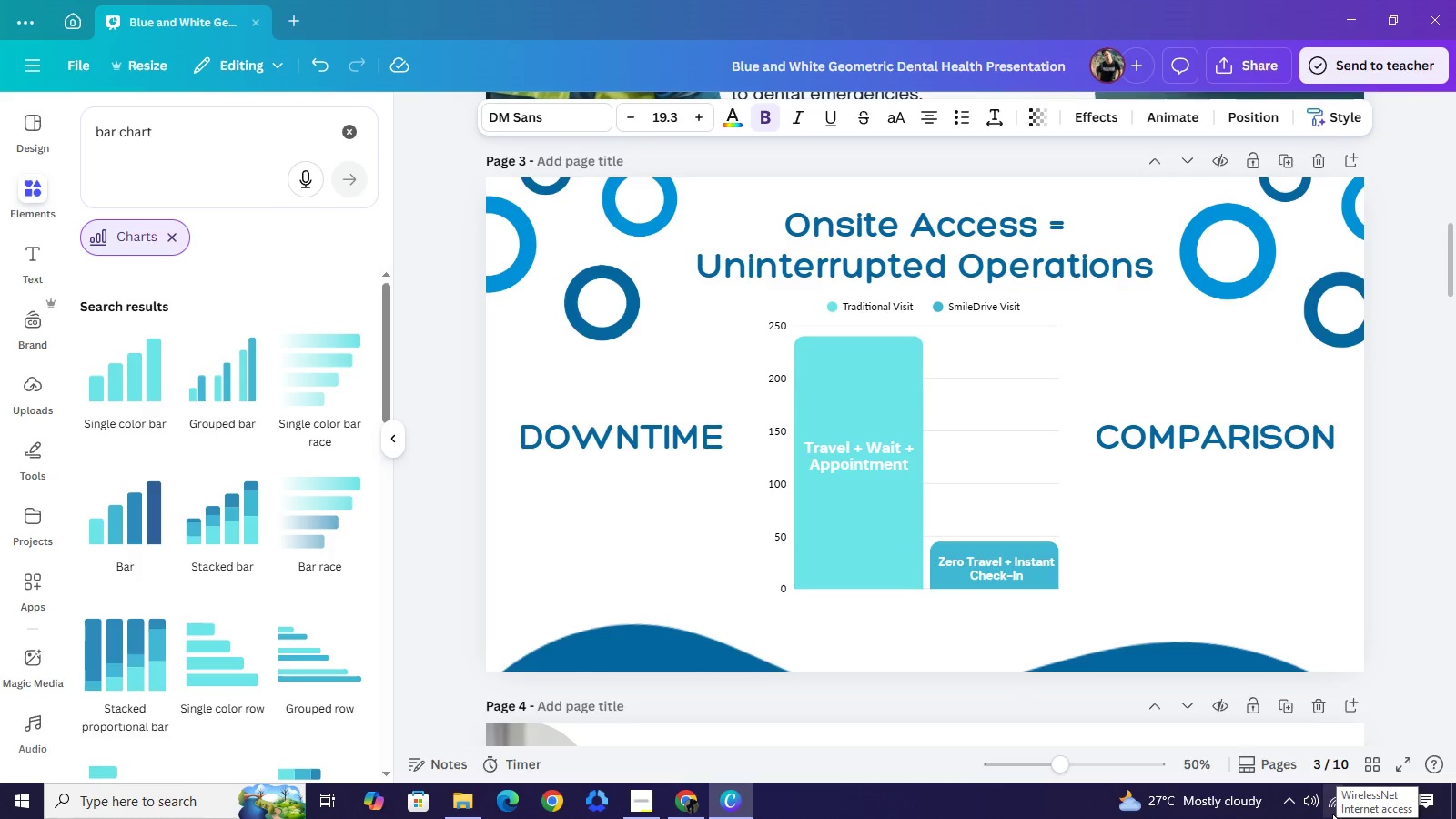 
key(ArrowLeft)
 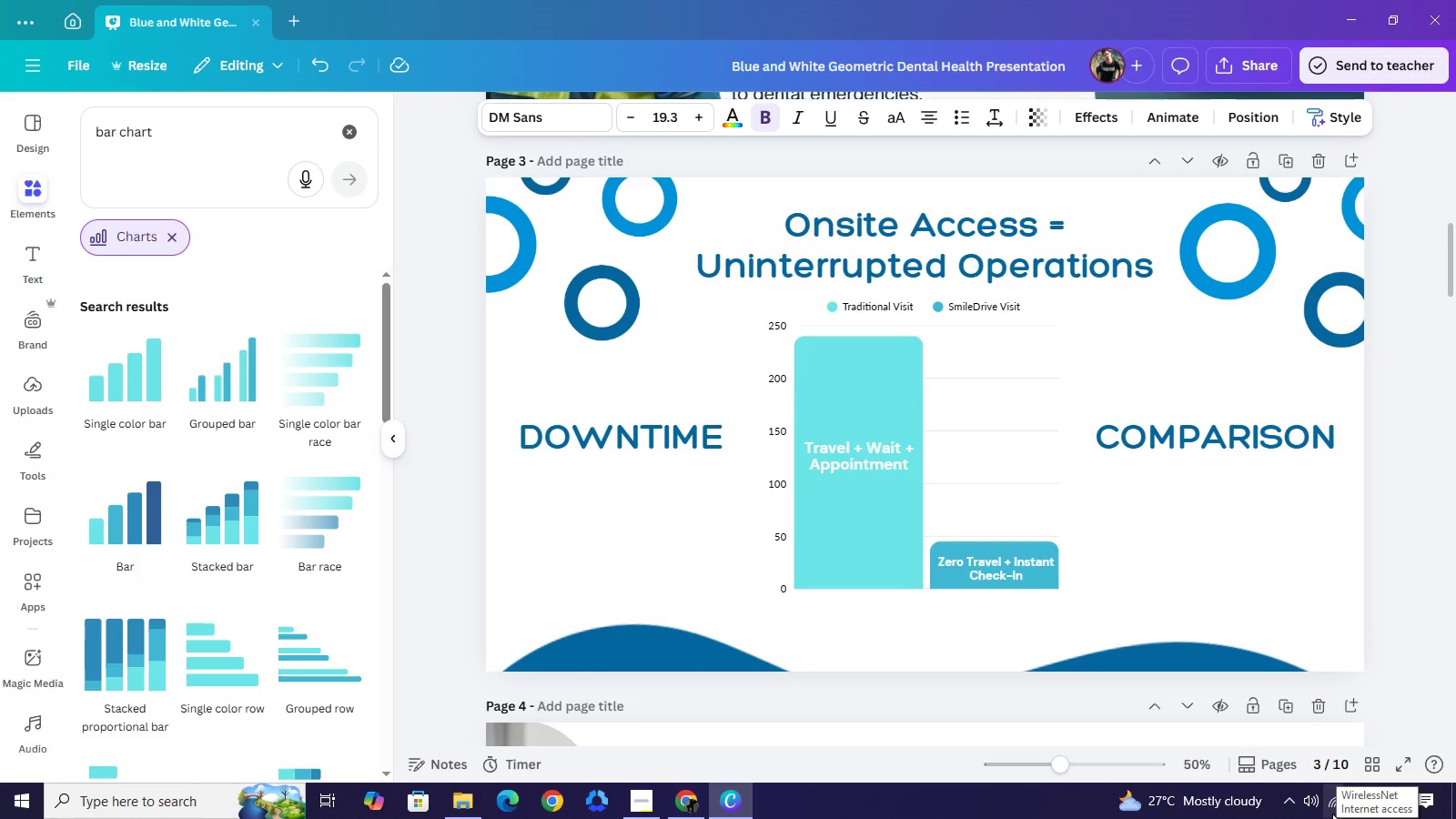 
key(ArrowLeft)
 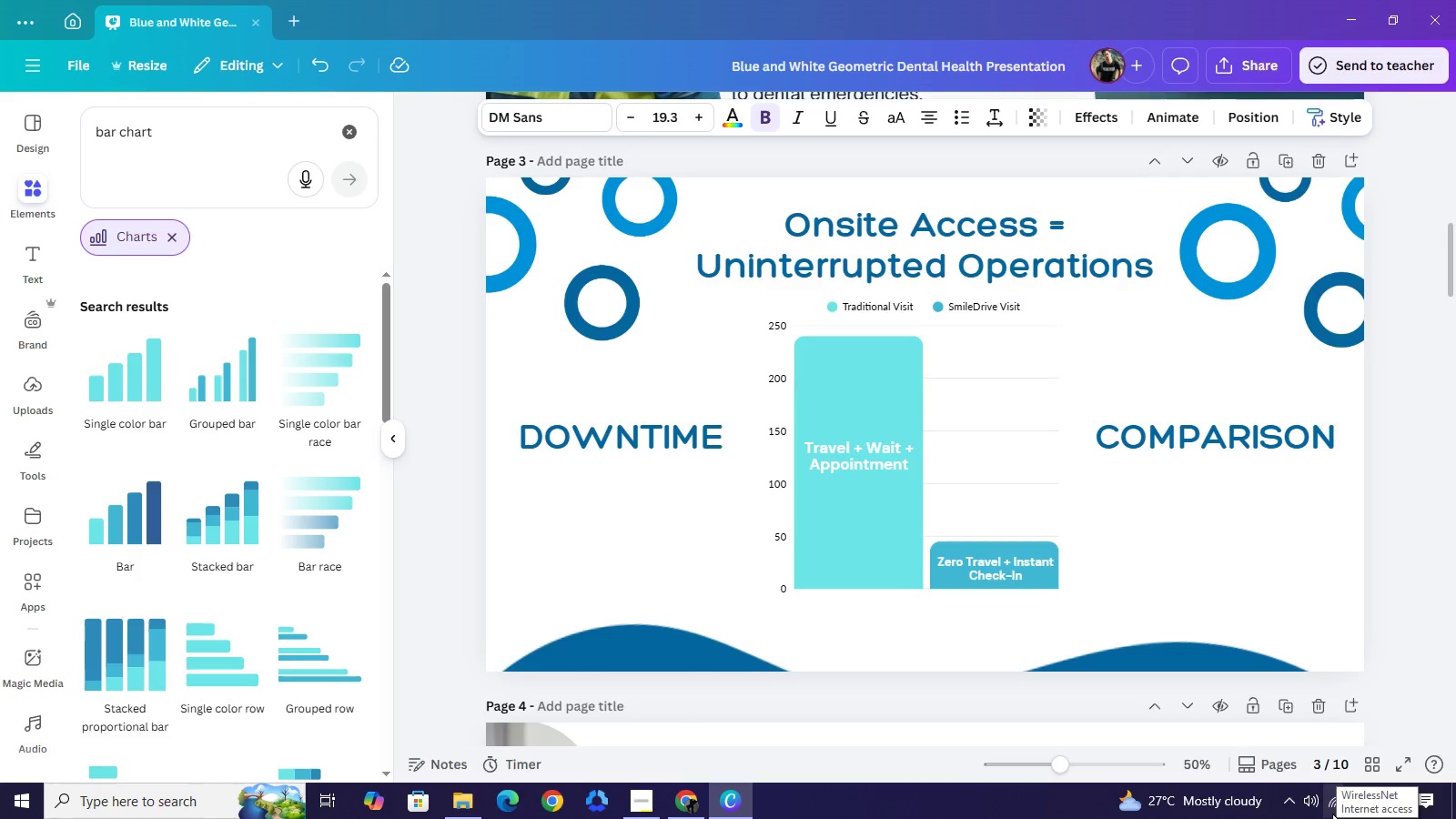 
key(ArrowLeft)
 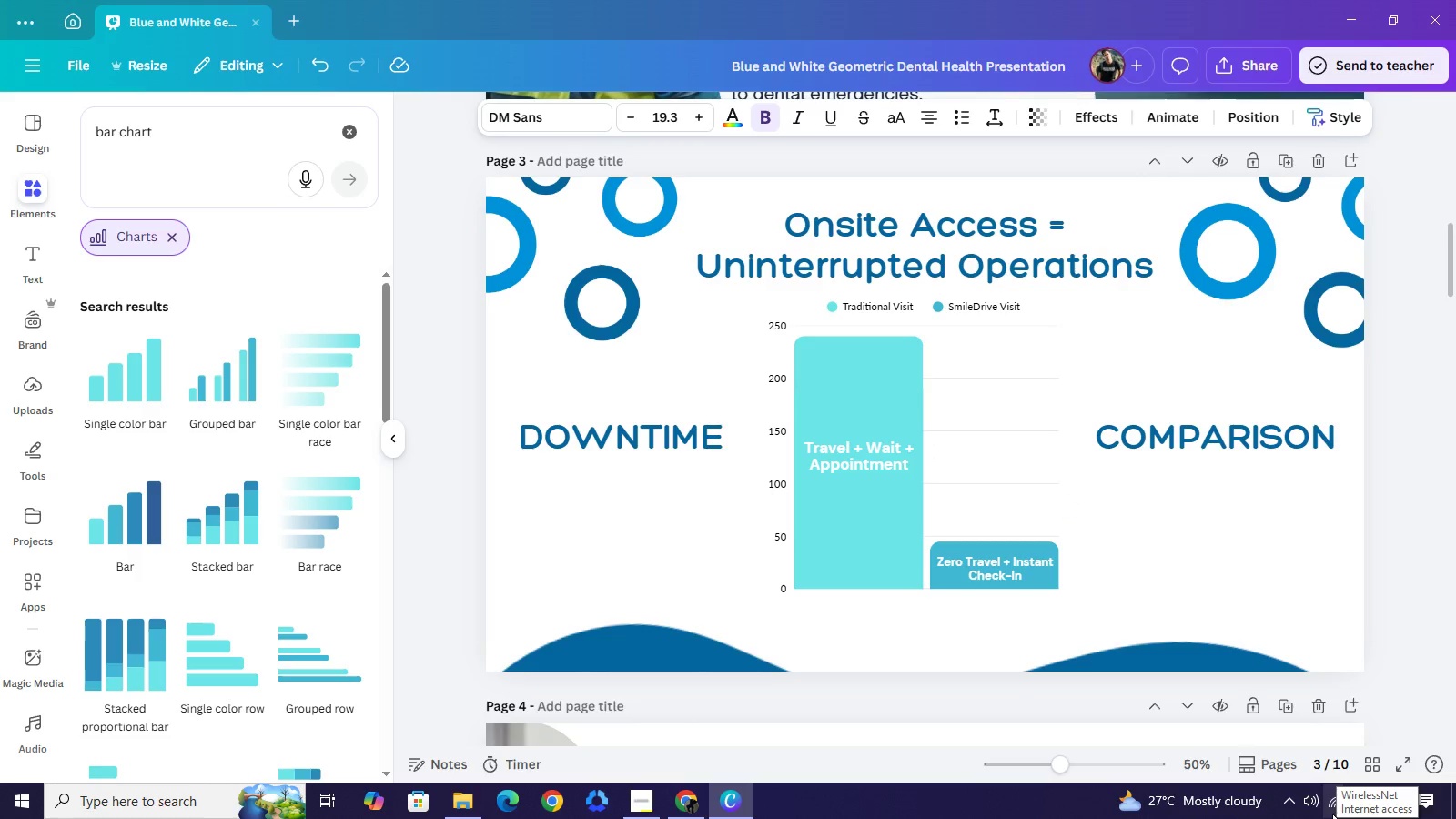 
key(ArrowLeft)
 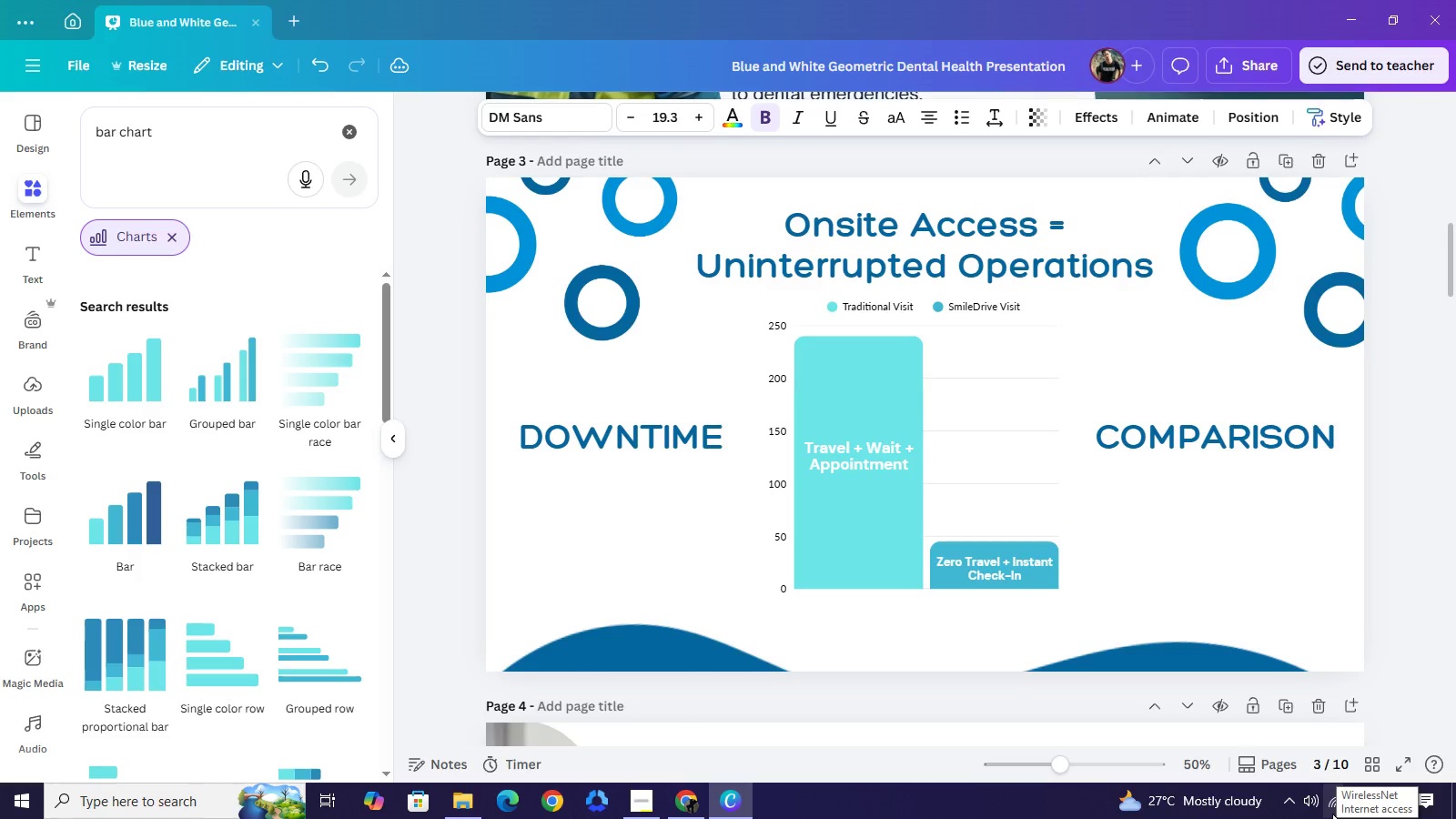 
key(ArrowLeft)
 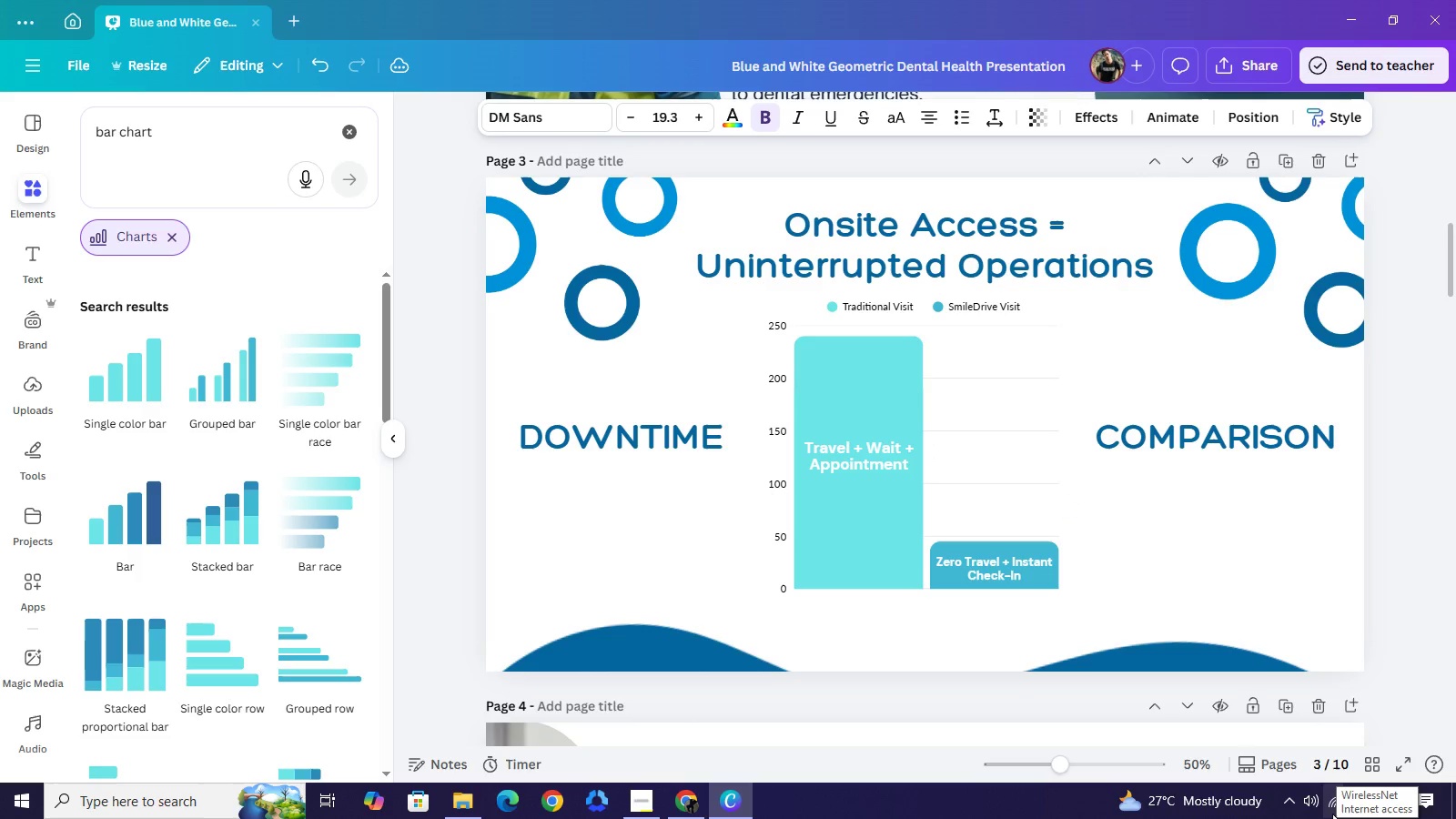 
key(ArrowLeft)
 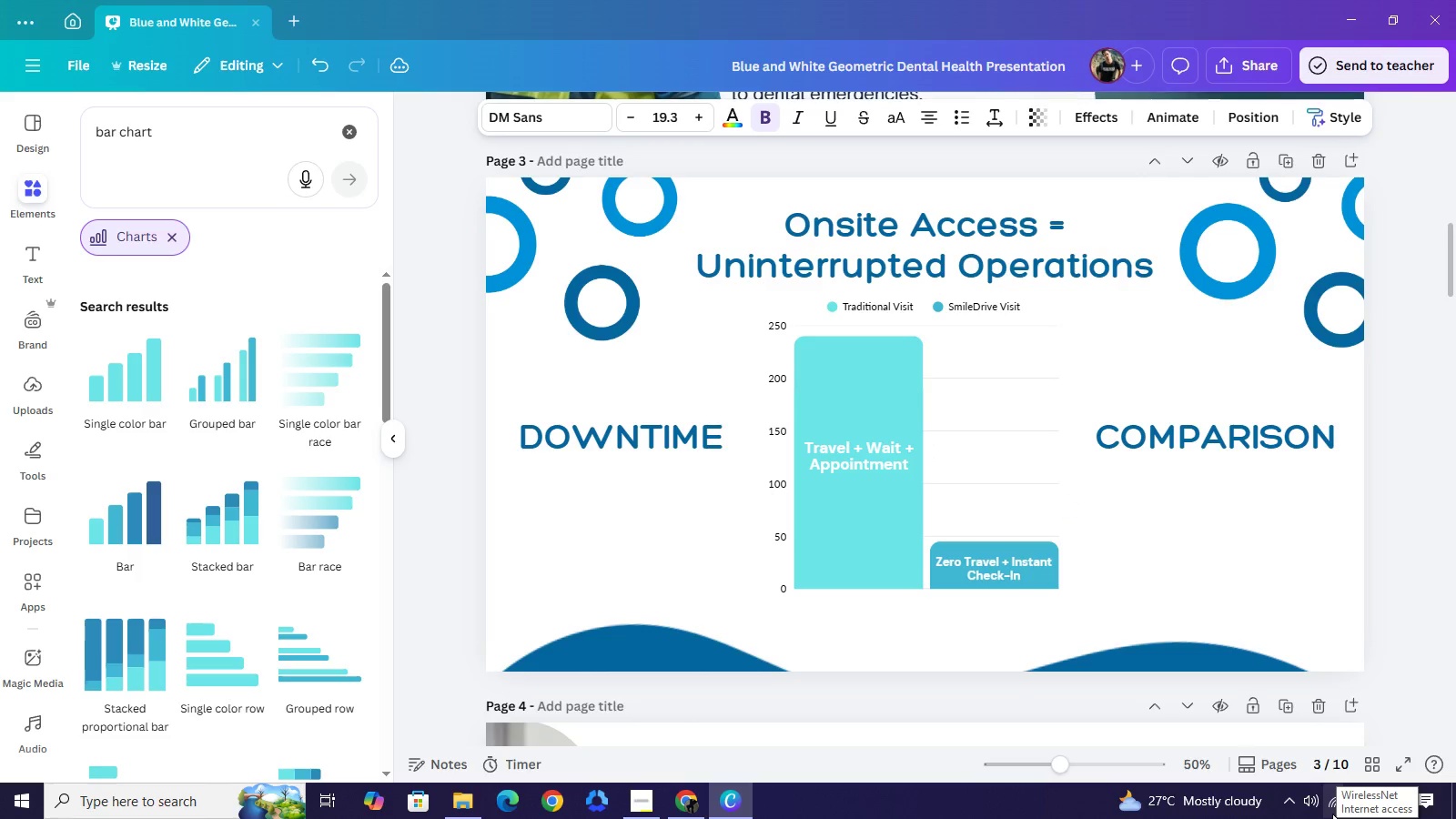 
key(ArrowLeft)
 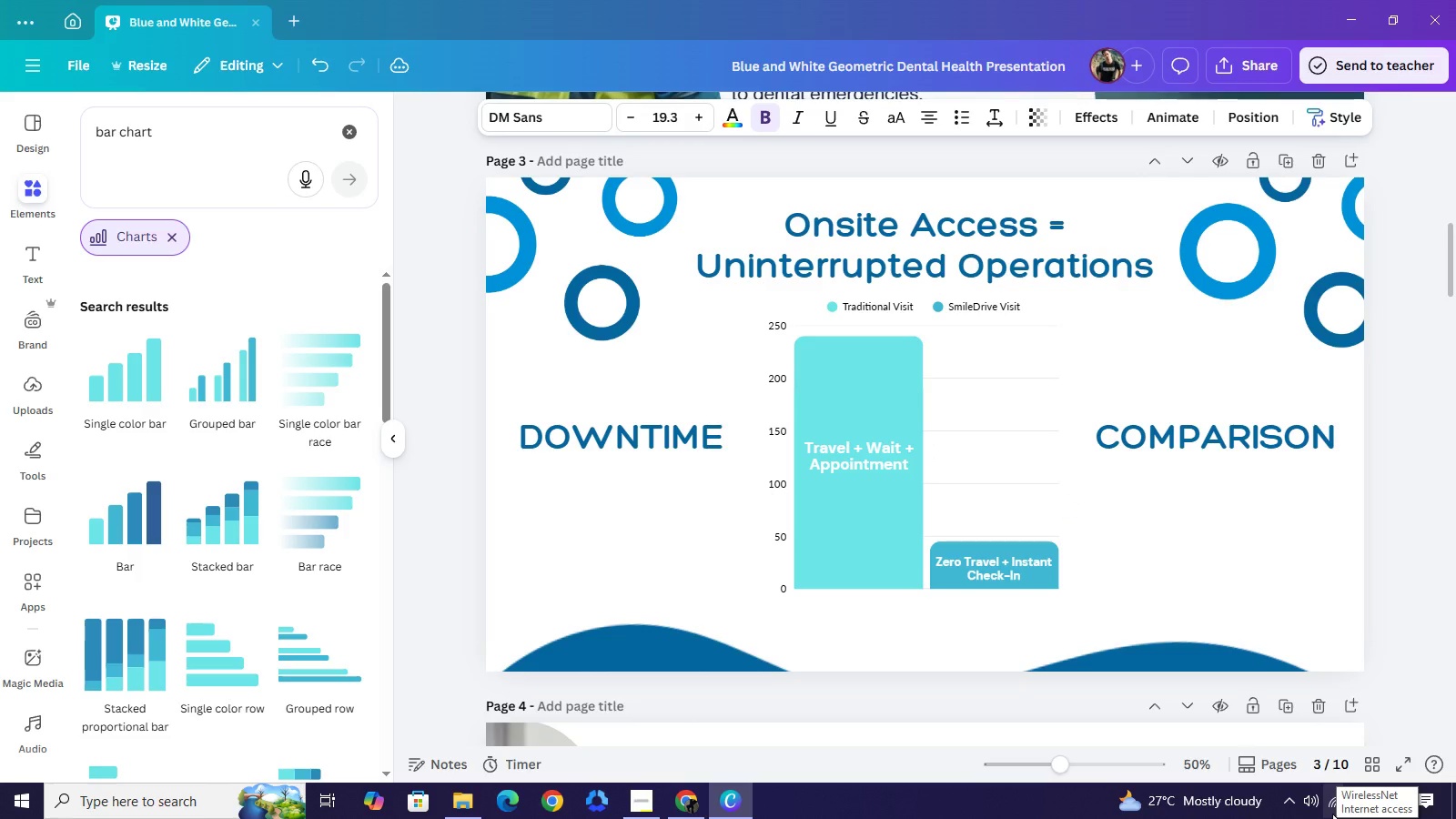 
key(ArrowLeft)
 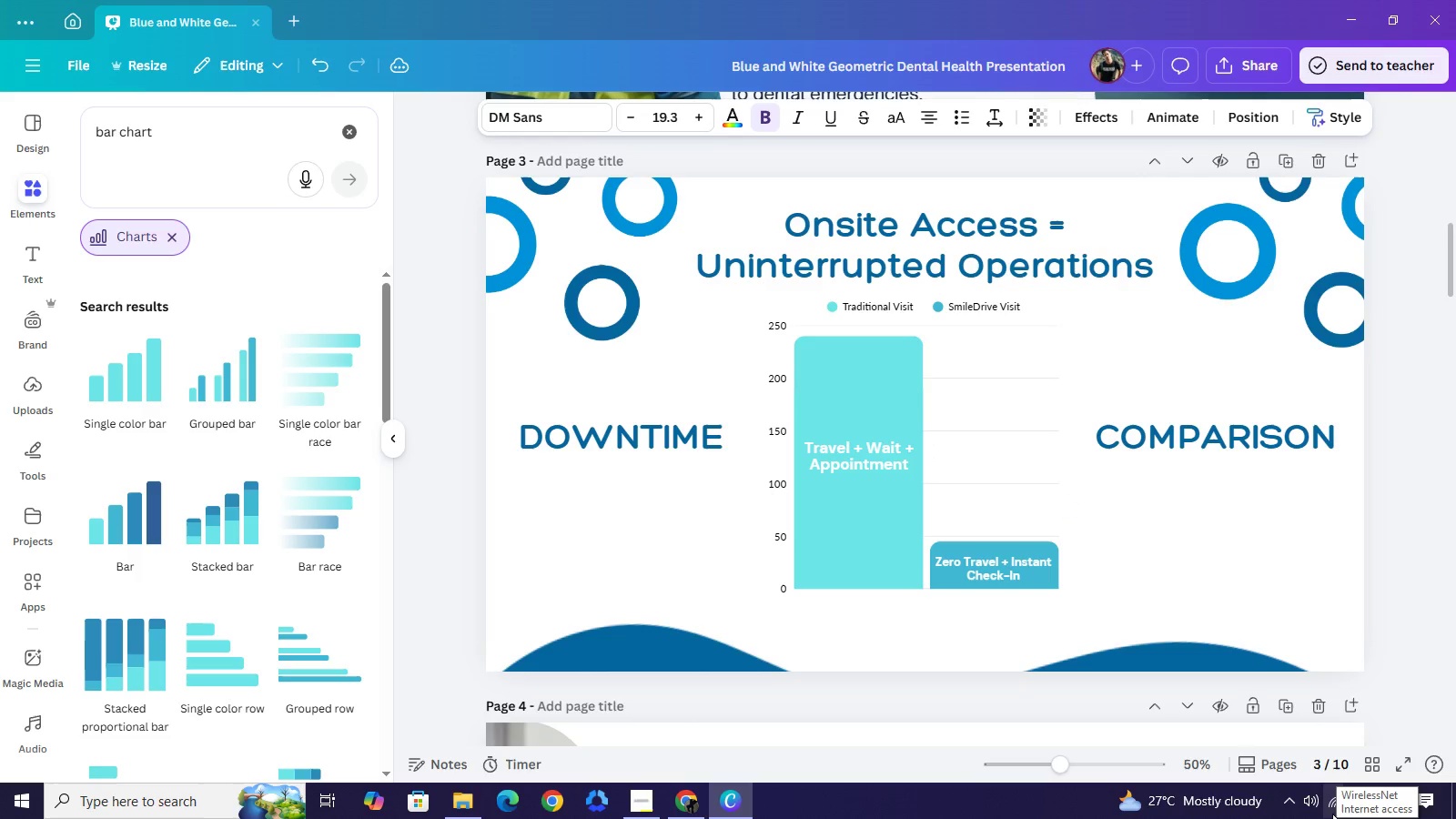 
key(ArrowLeft)
 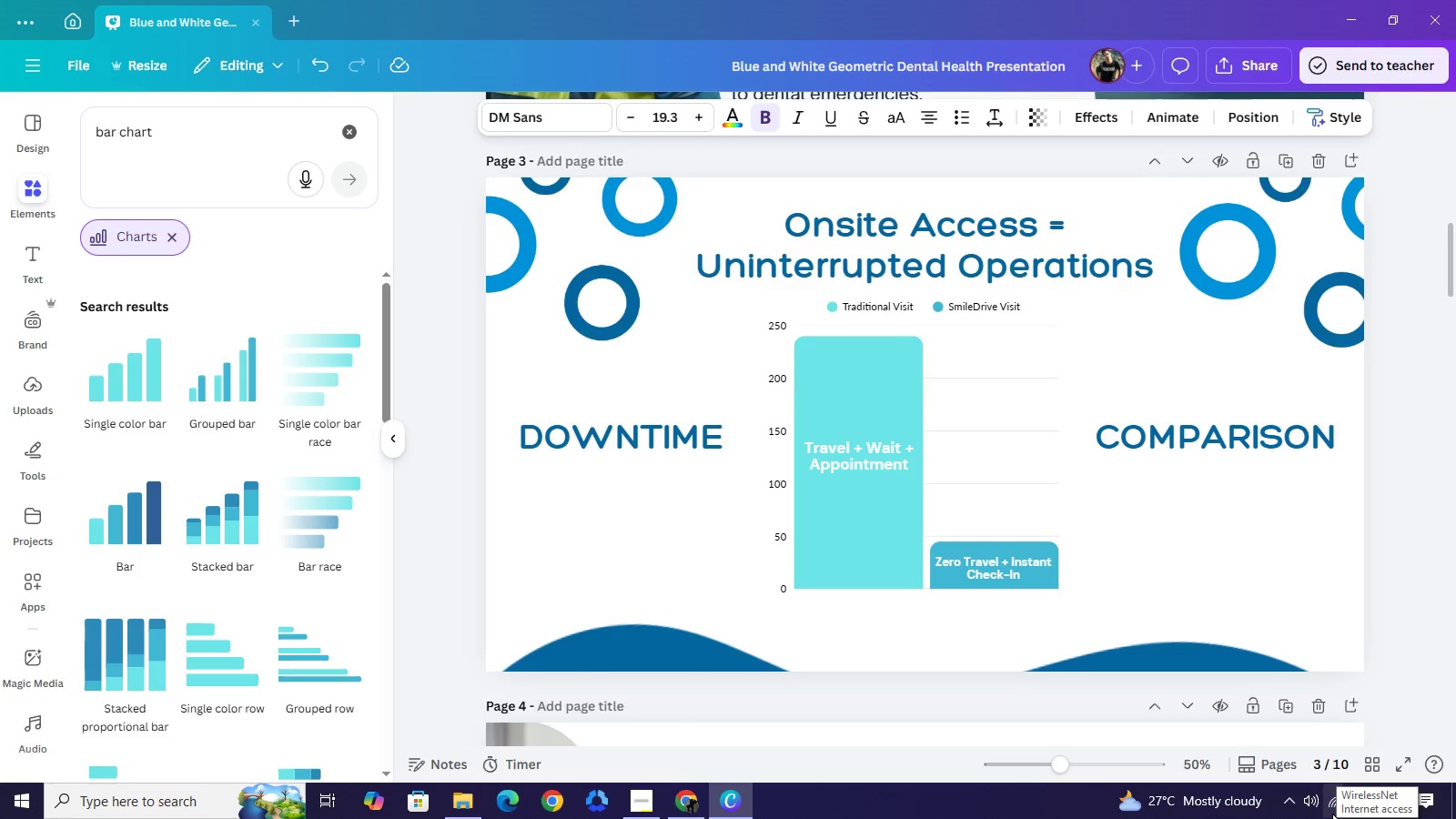 
key(ArrowUp)
 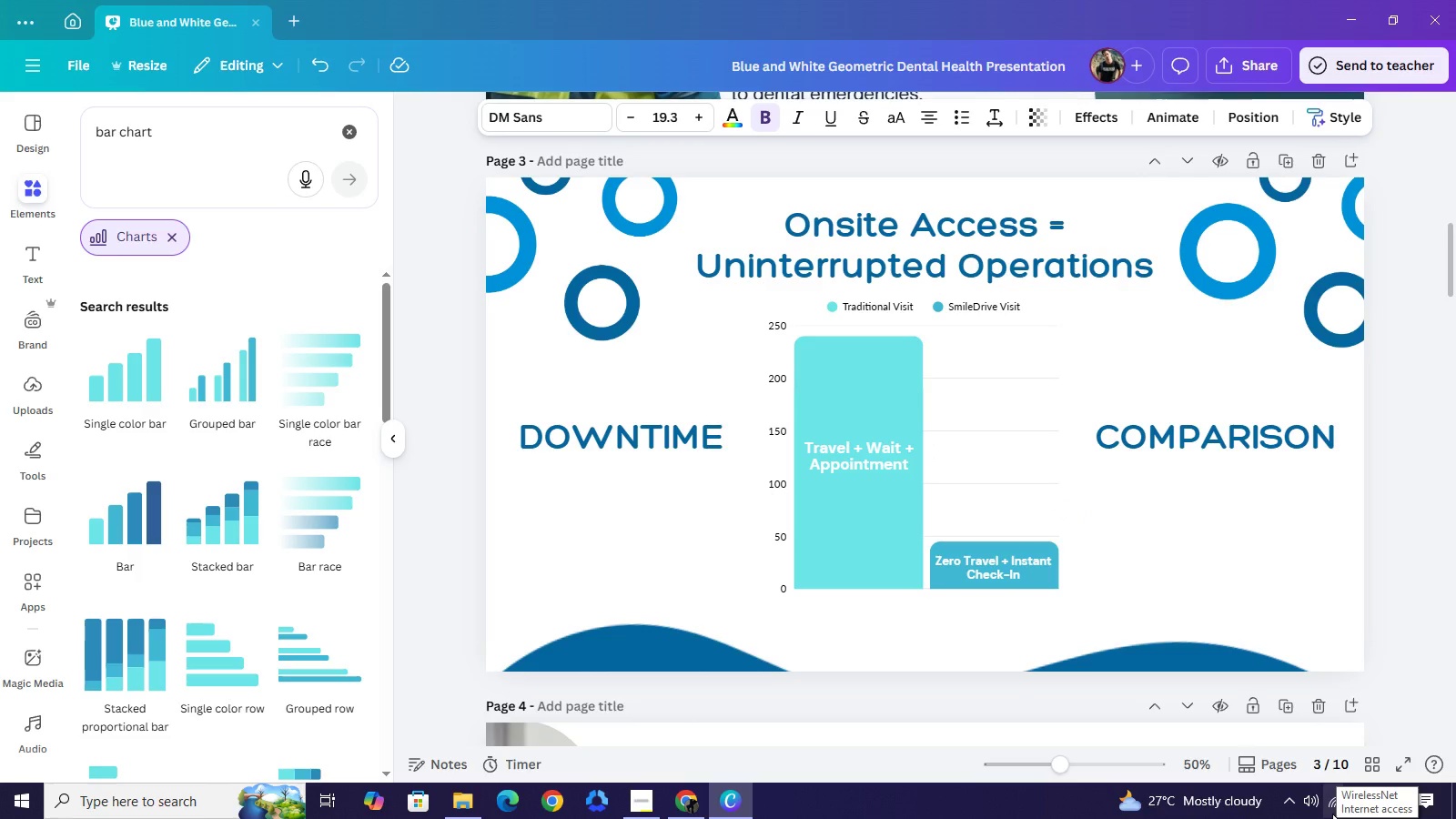 
key(ArrowUp)
 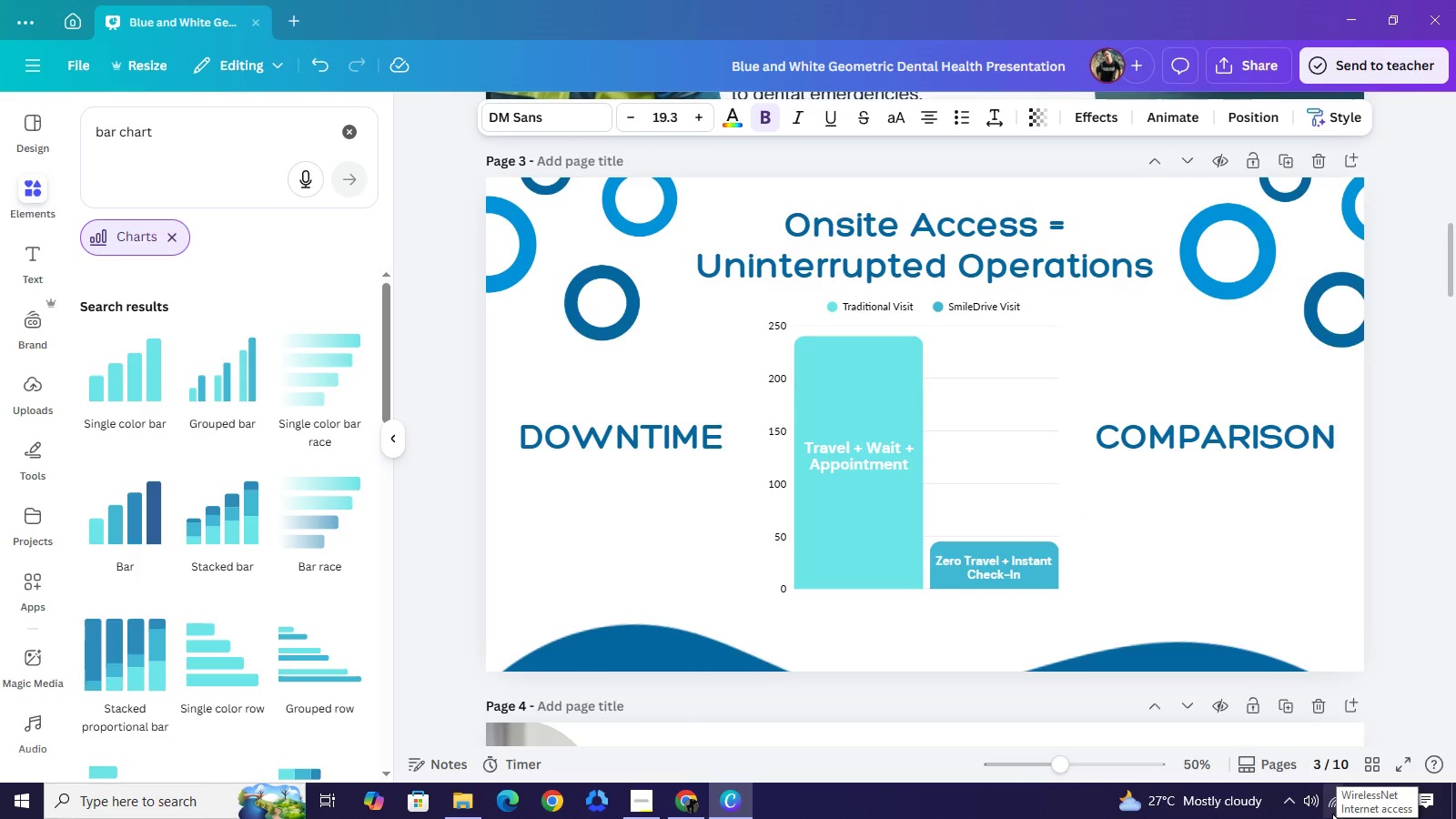 
key(ArrowRight)
 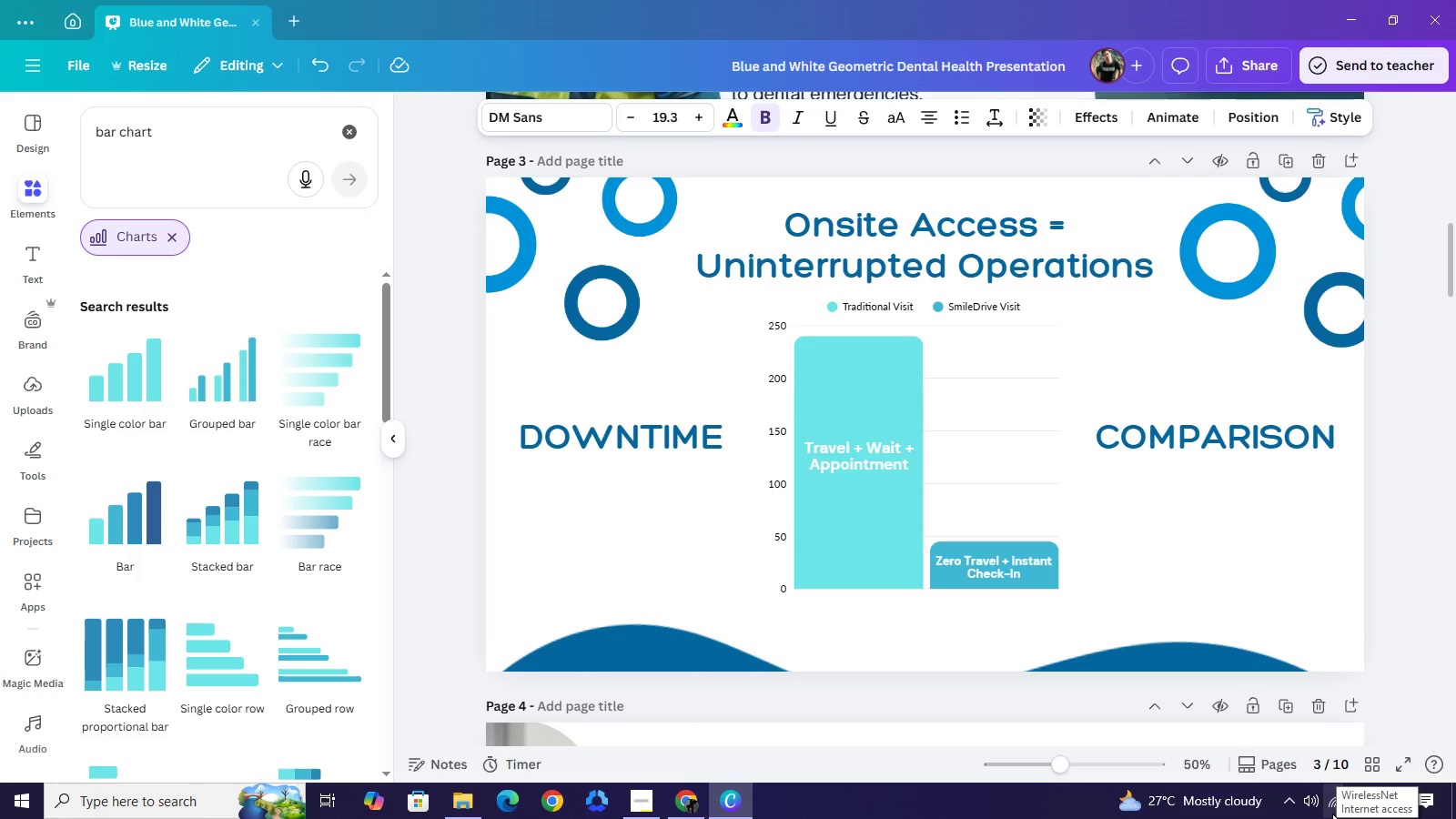 
key(ArrowUp)
 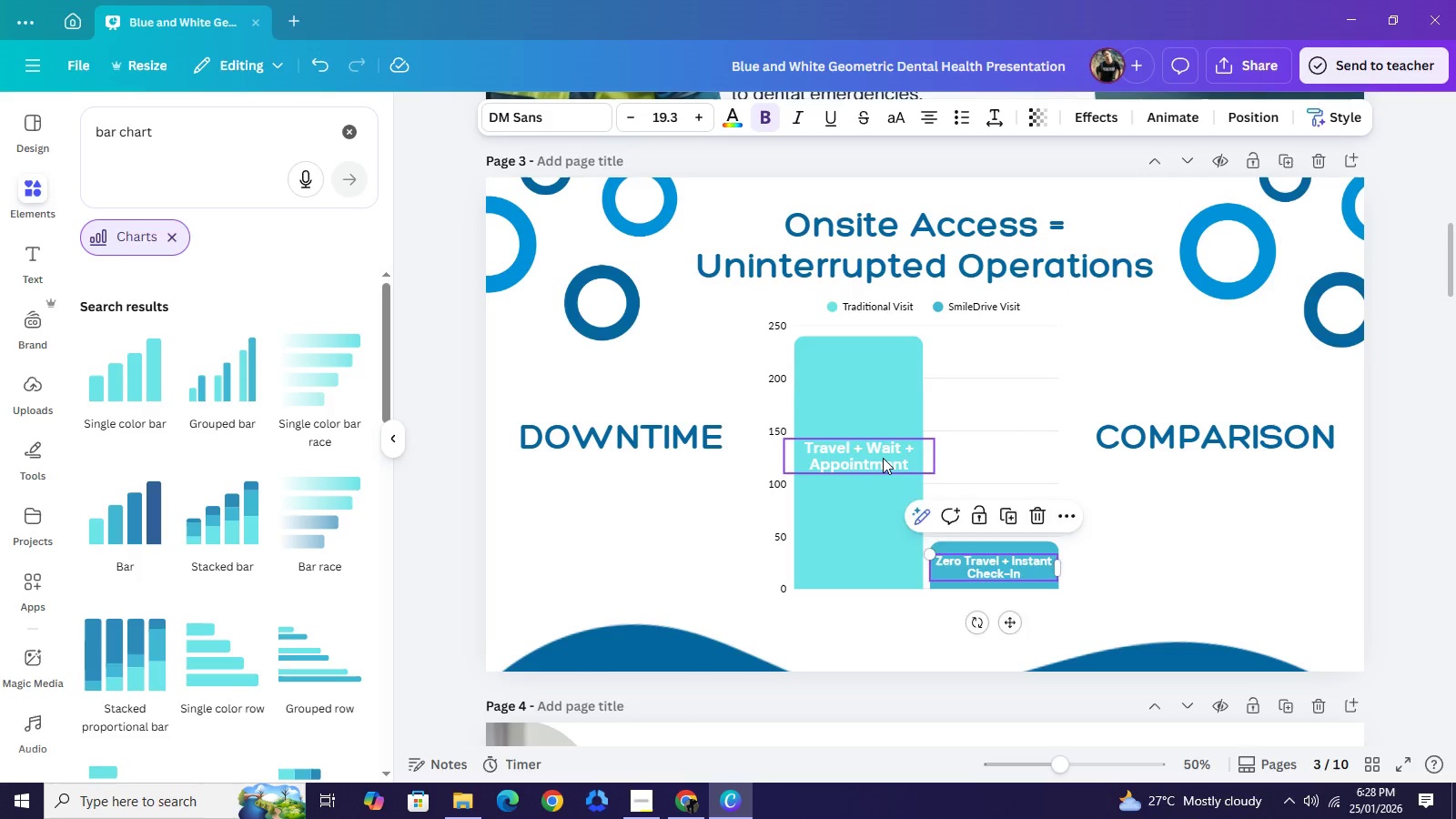 
left_click([883, 458])
 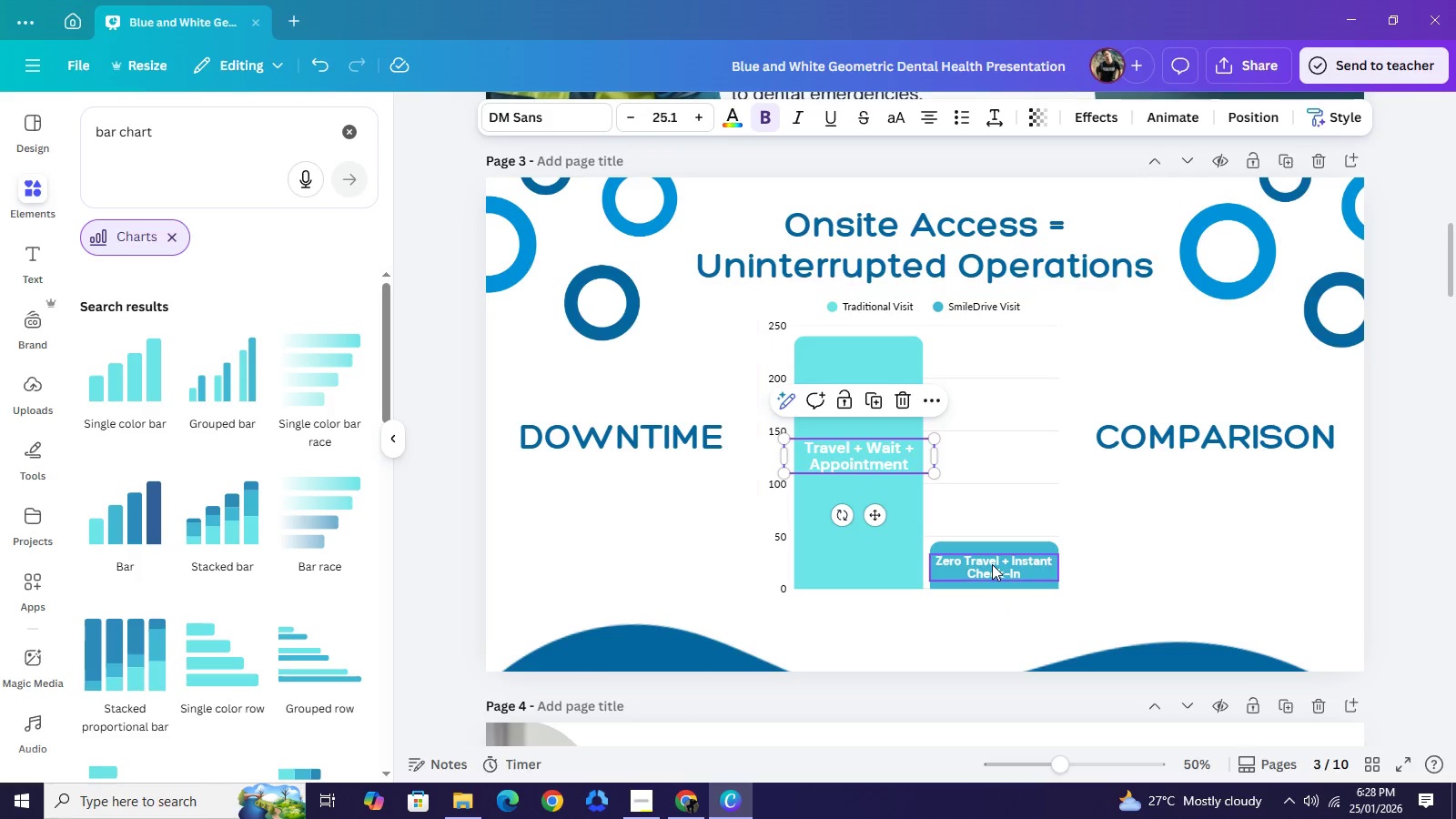 
left_click([992, 564])
 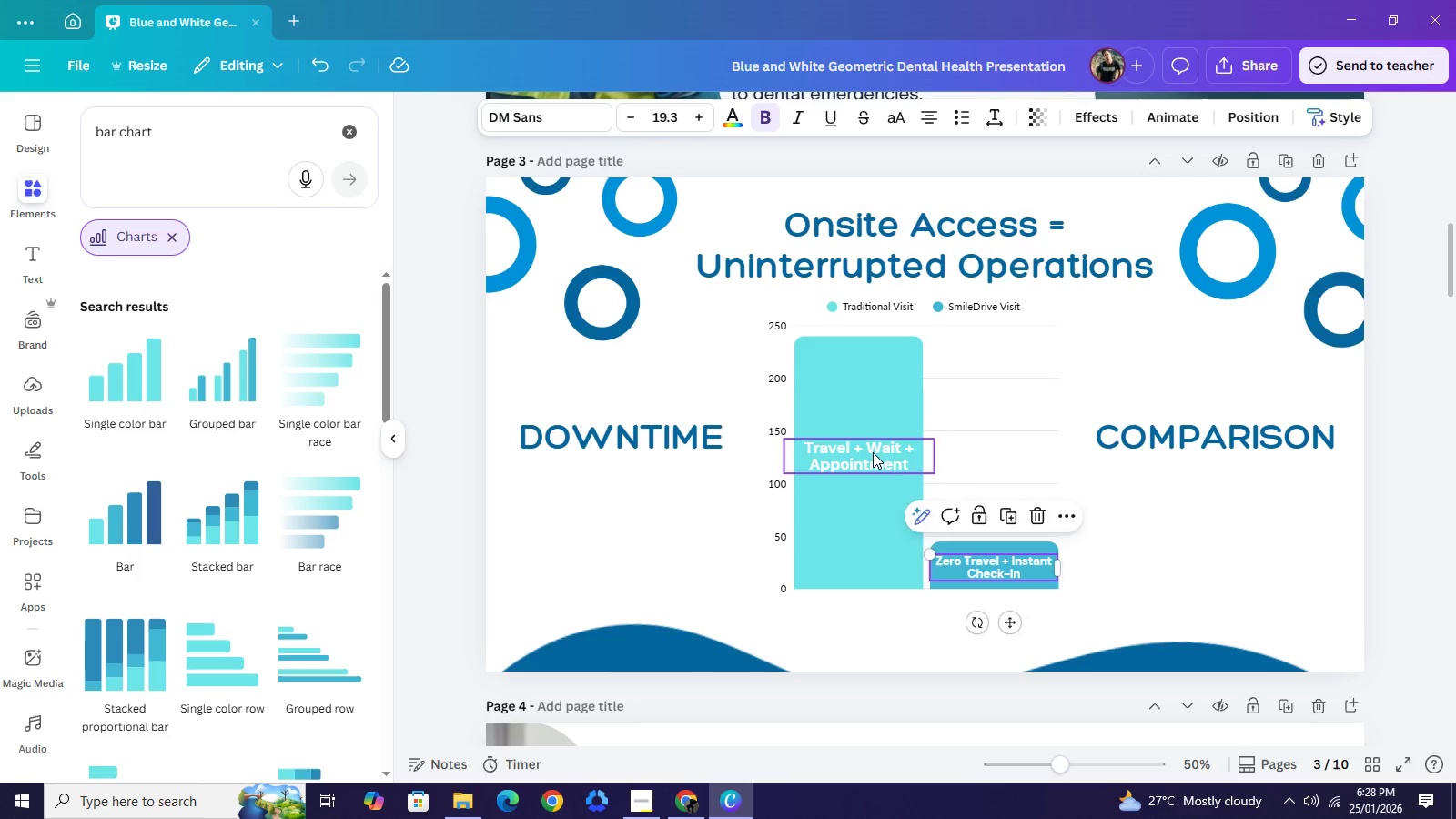 
left_click([873, 452])
 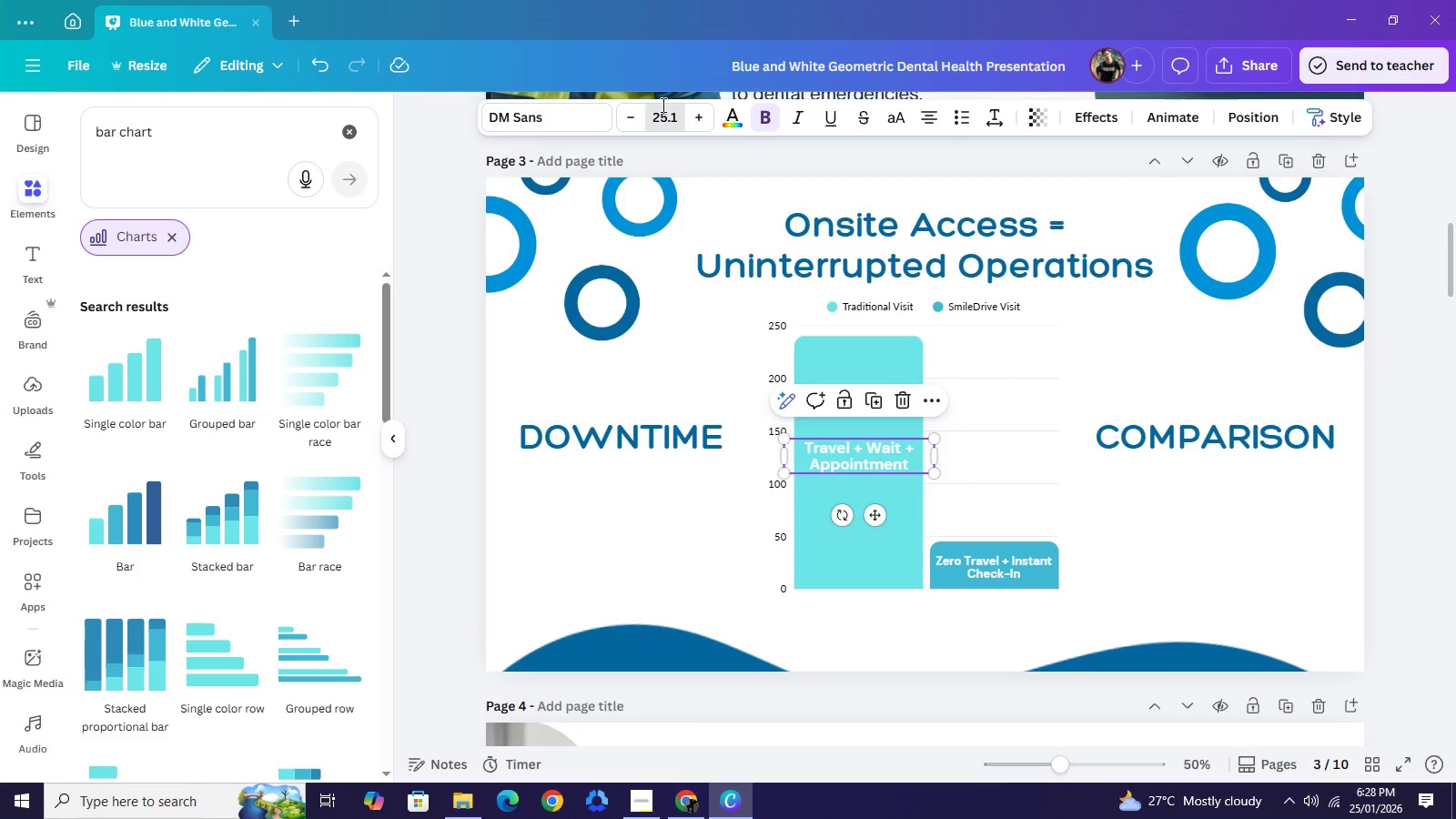 
double_click([662, 105])
 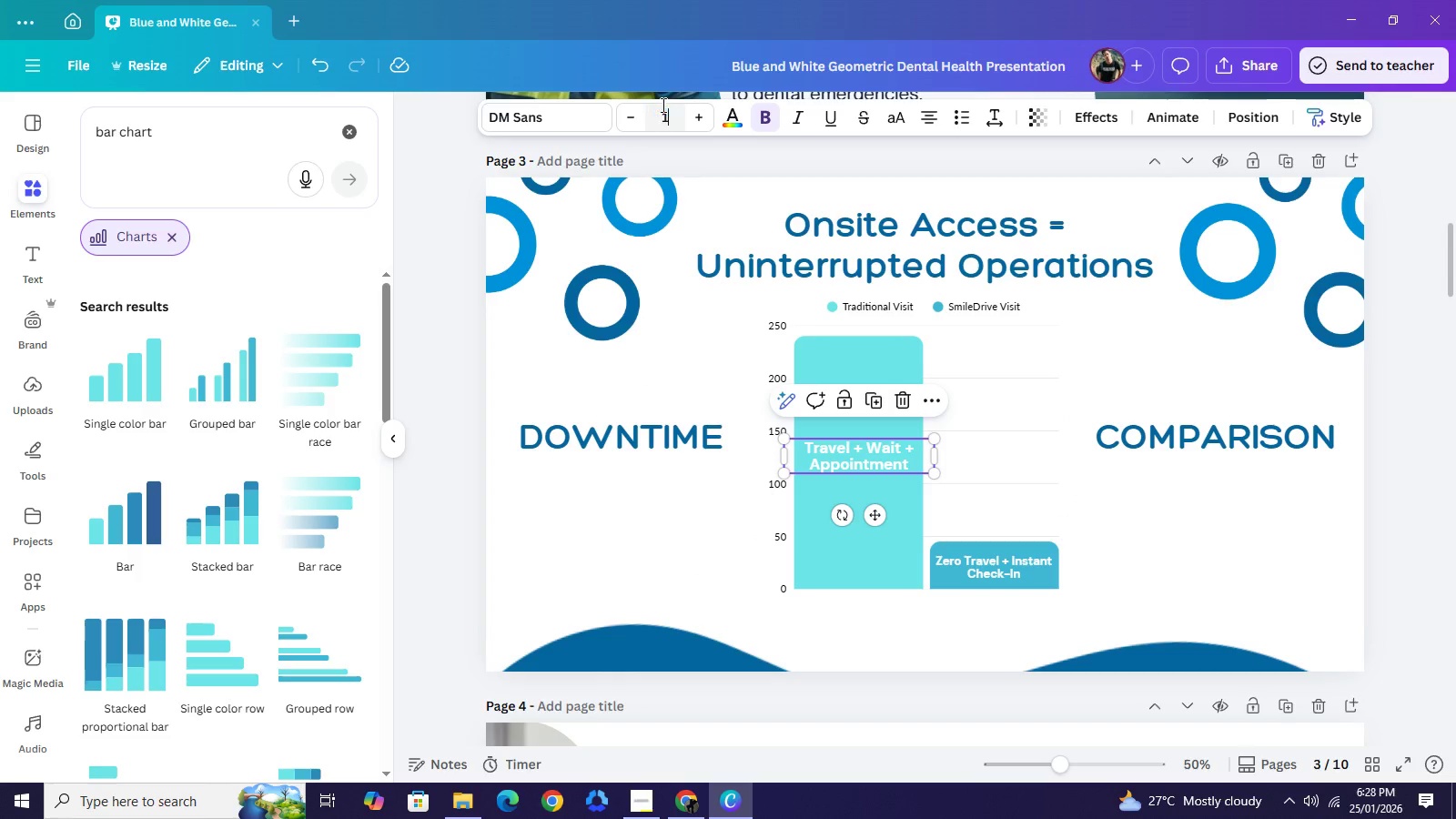 
key(1)
 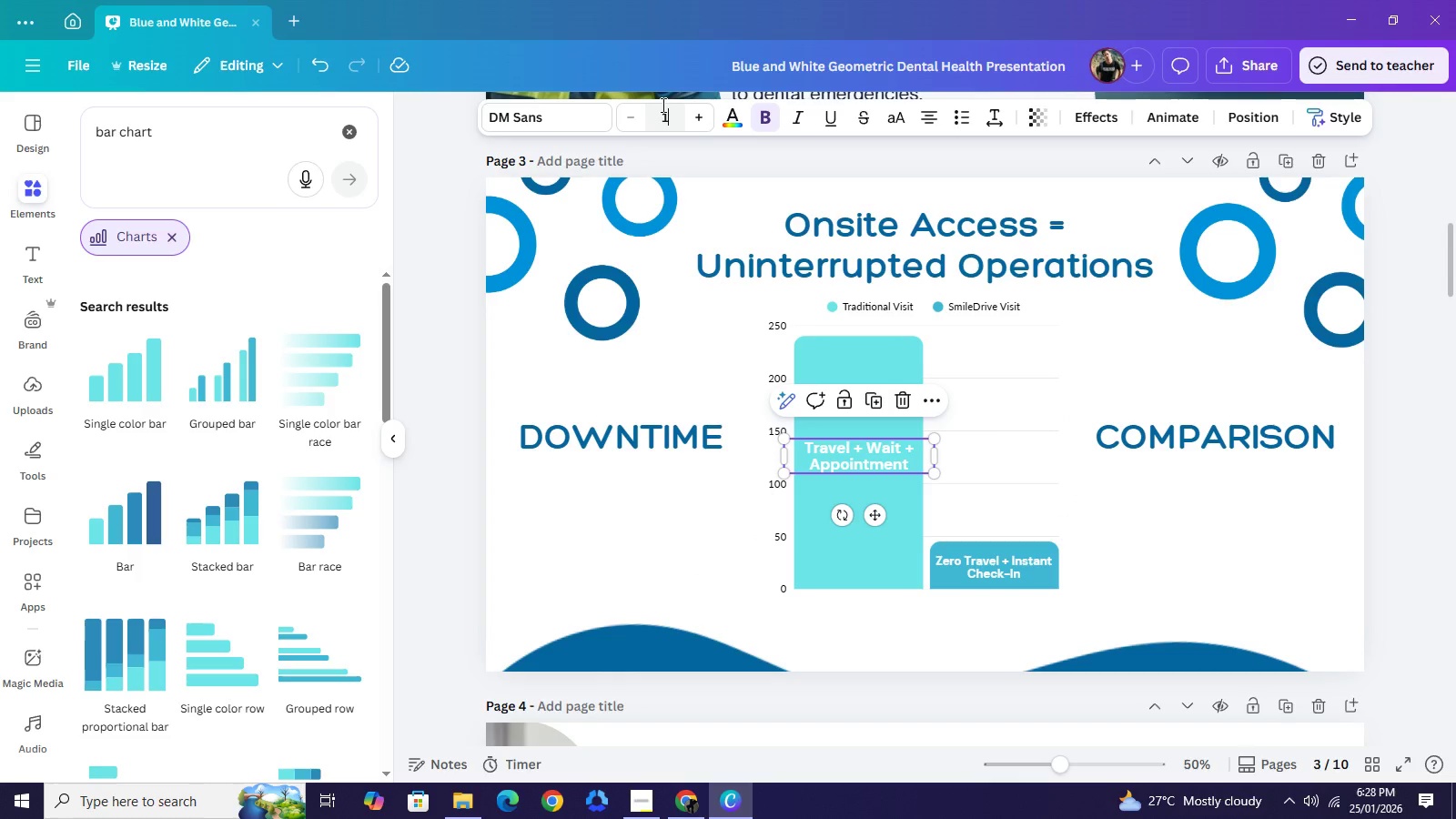 
key(9)
 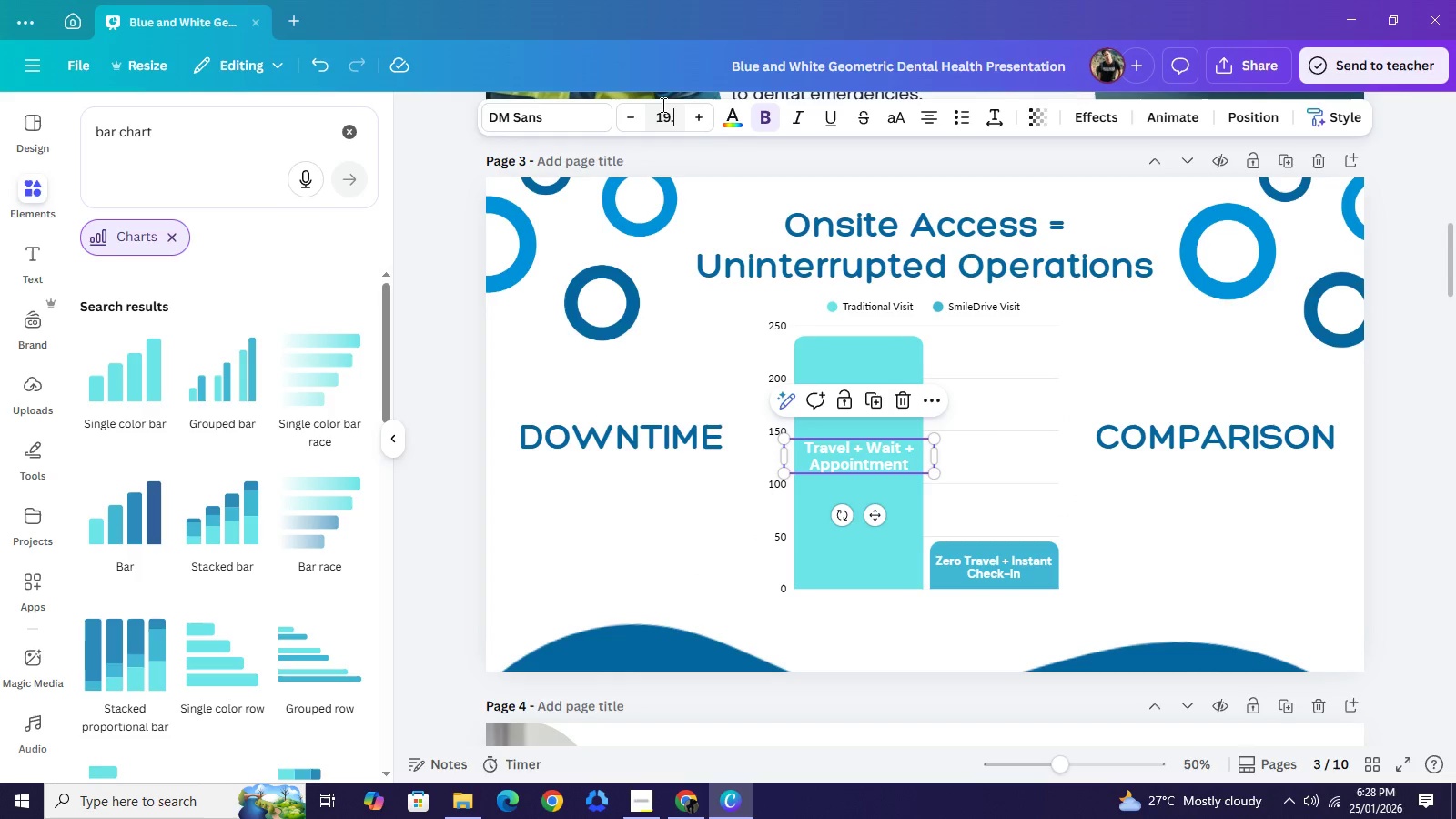 
key(Period)
 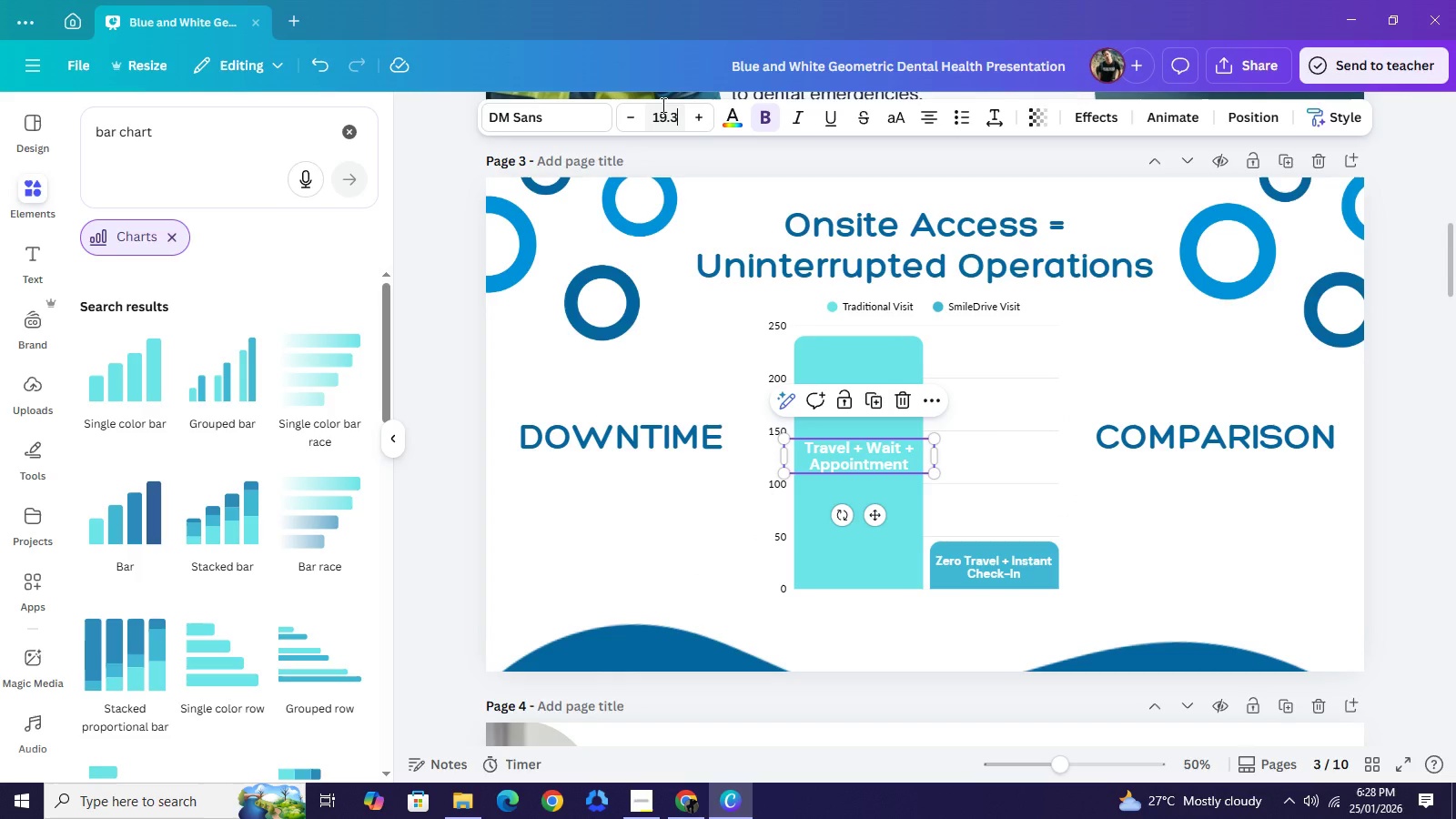 
key(3)
 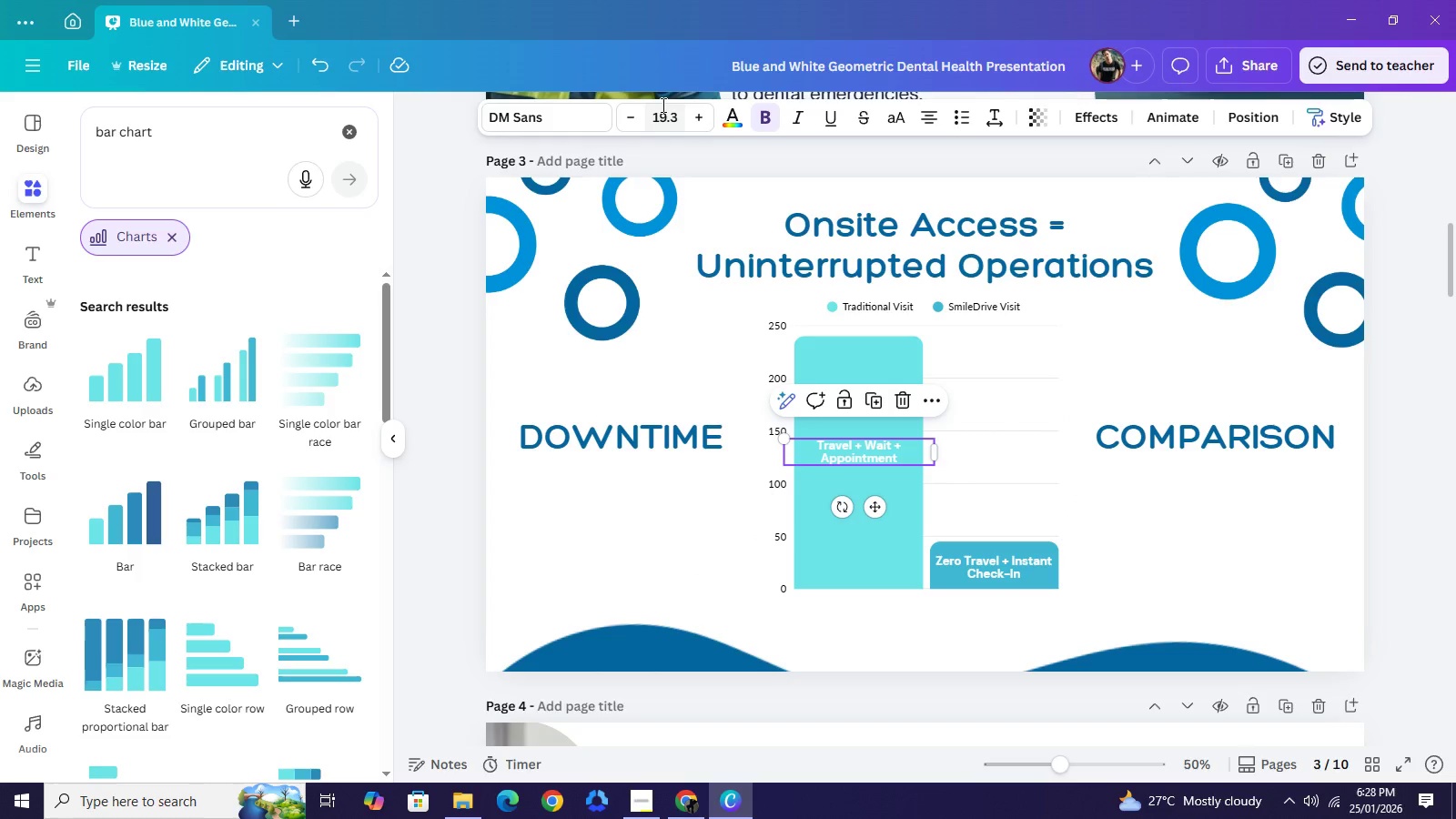 
key(NumpadEnter)
 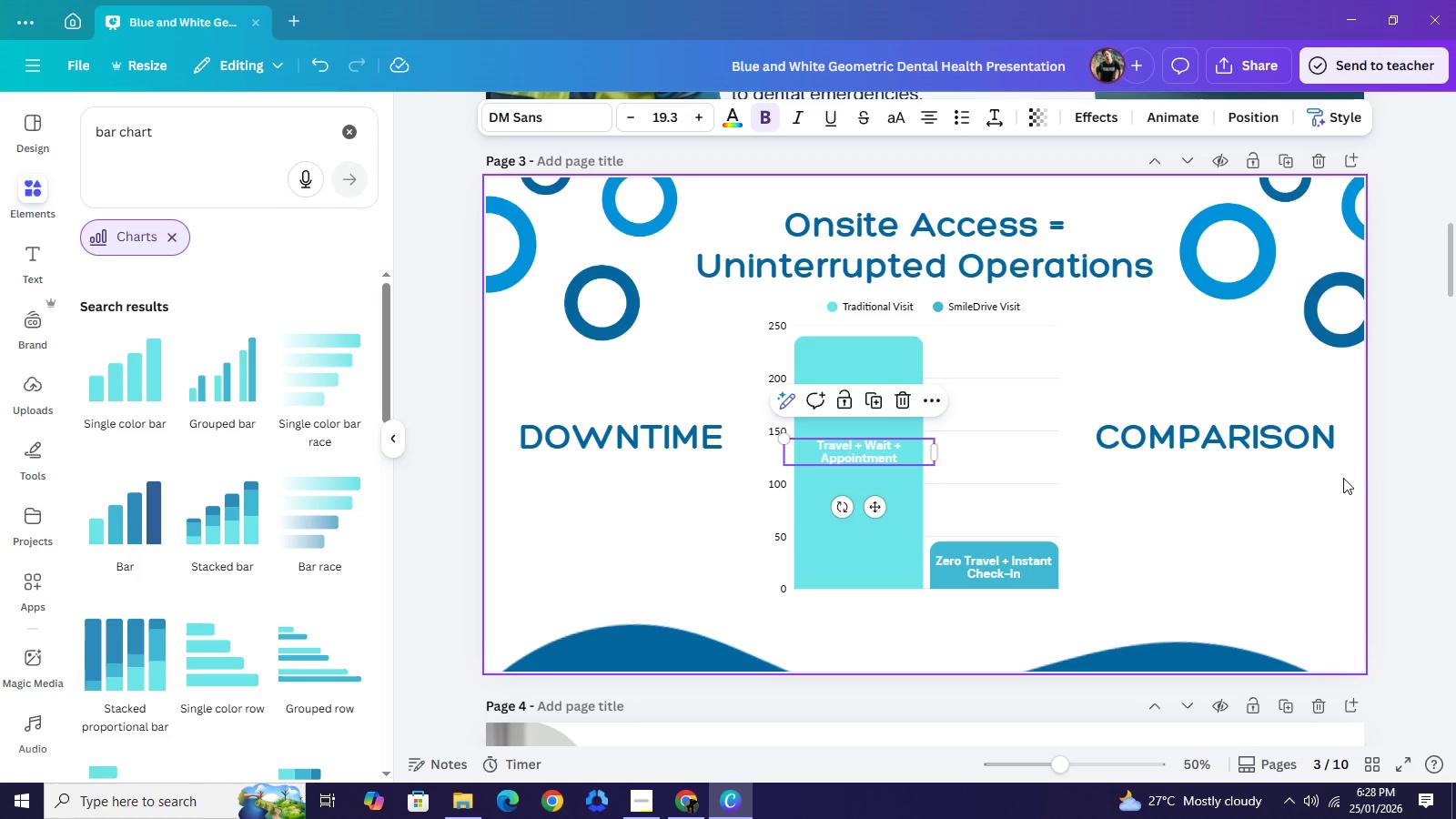 
left_click([1407, 470])
 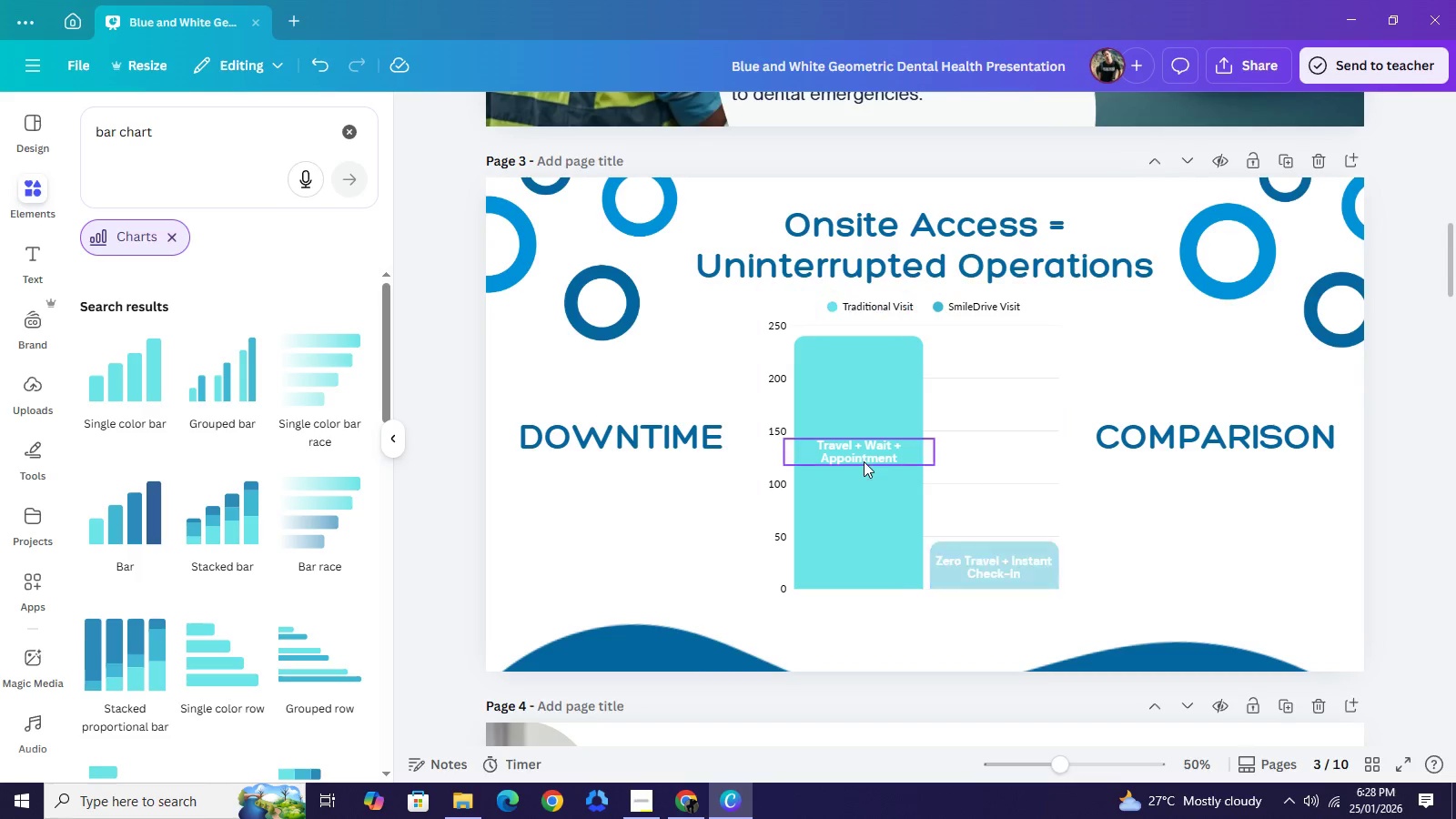 
left_click([864, 461])
 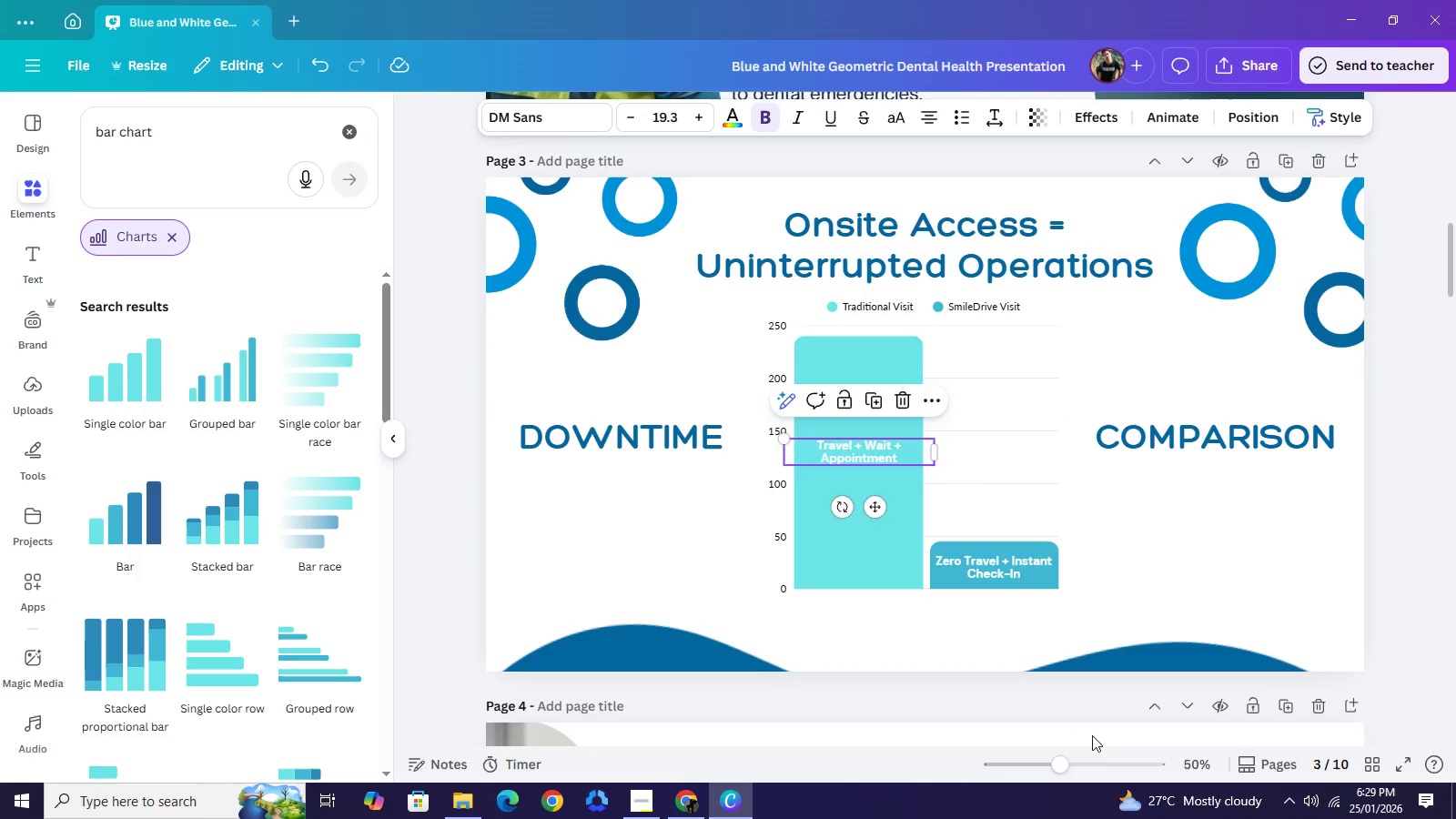 
key(ArrowDown)
 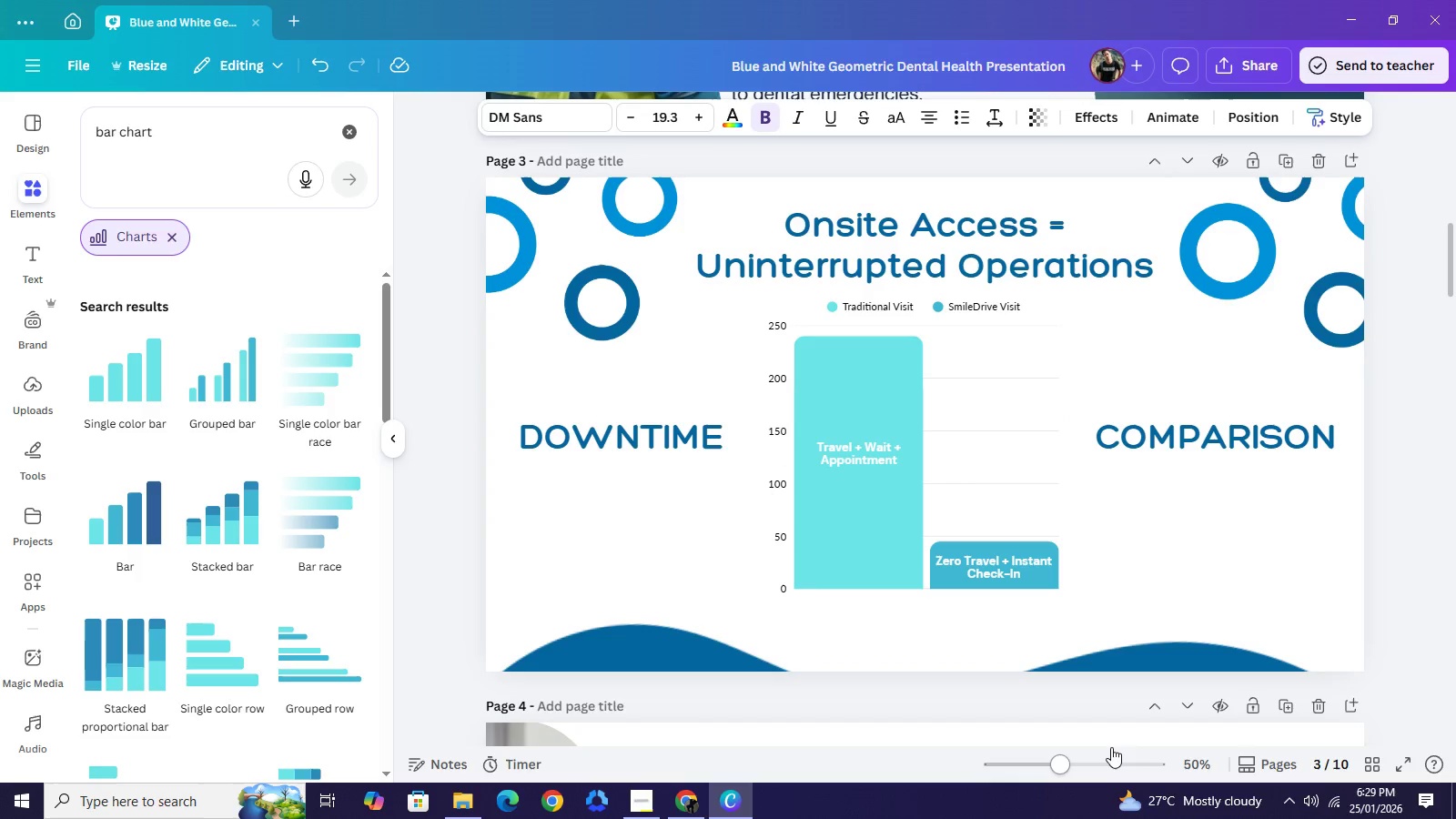 
key(ArrowDown)
 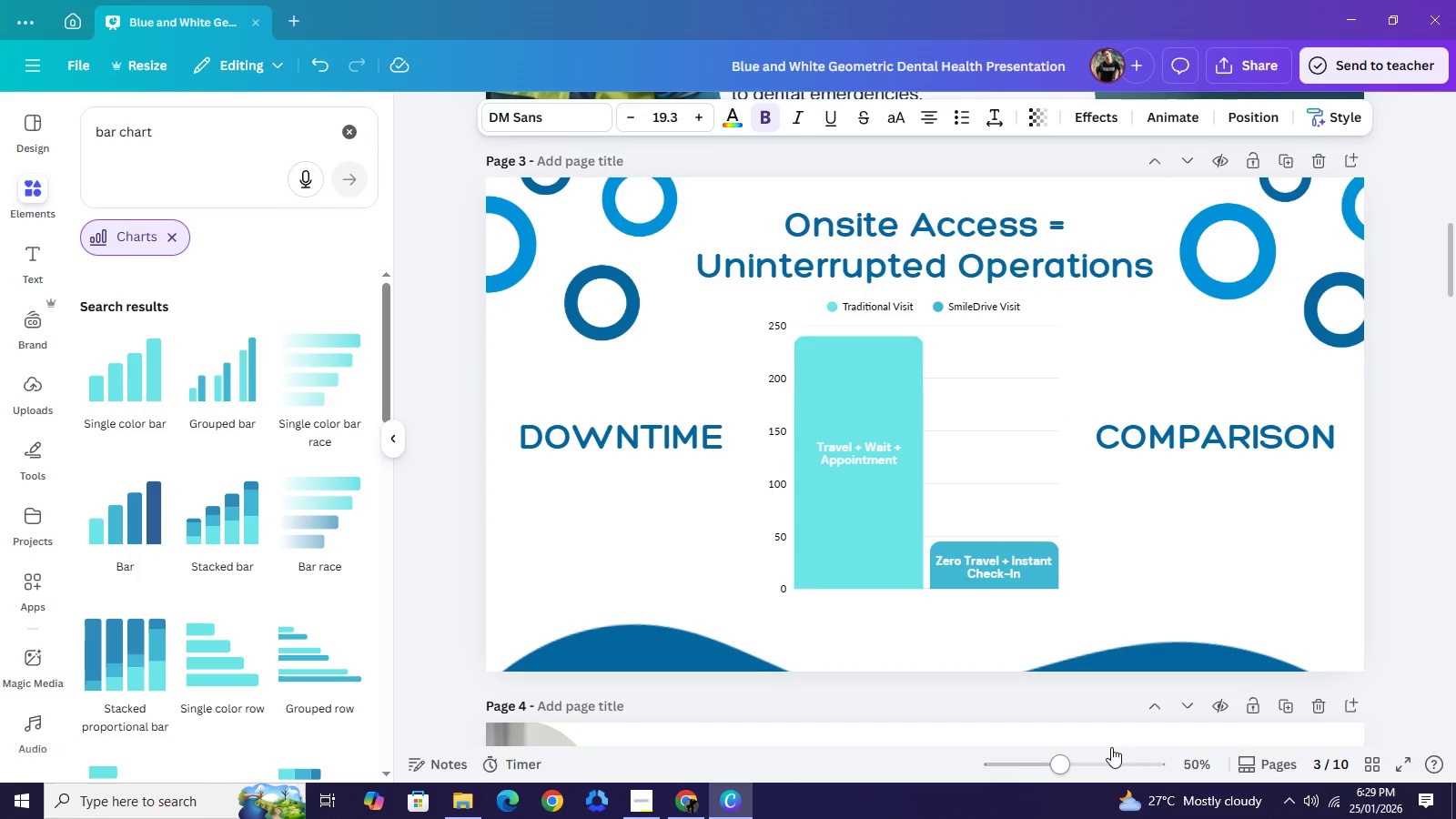 
key(ArrowDown)
 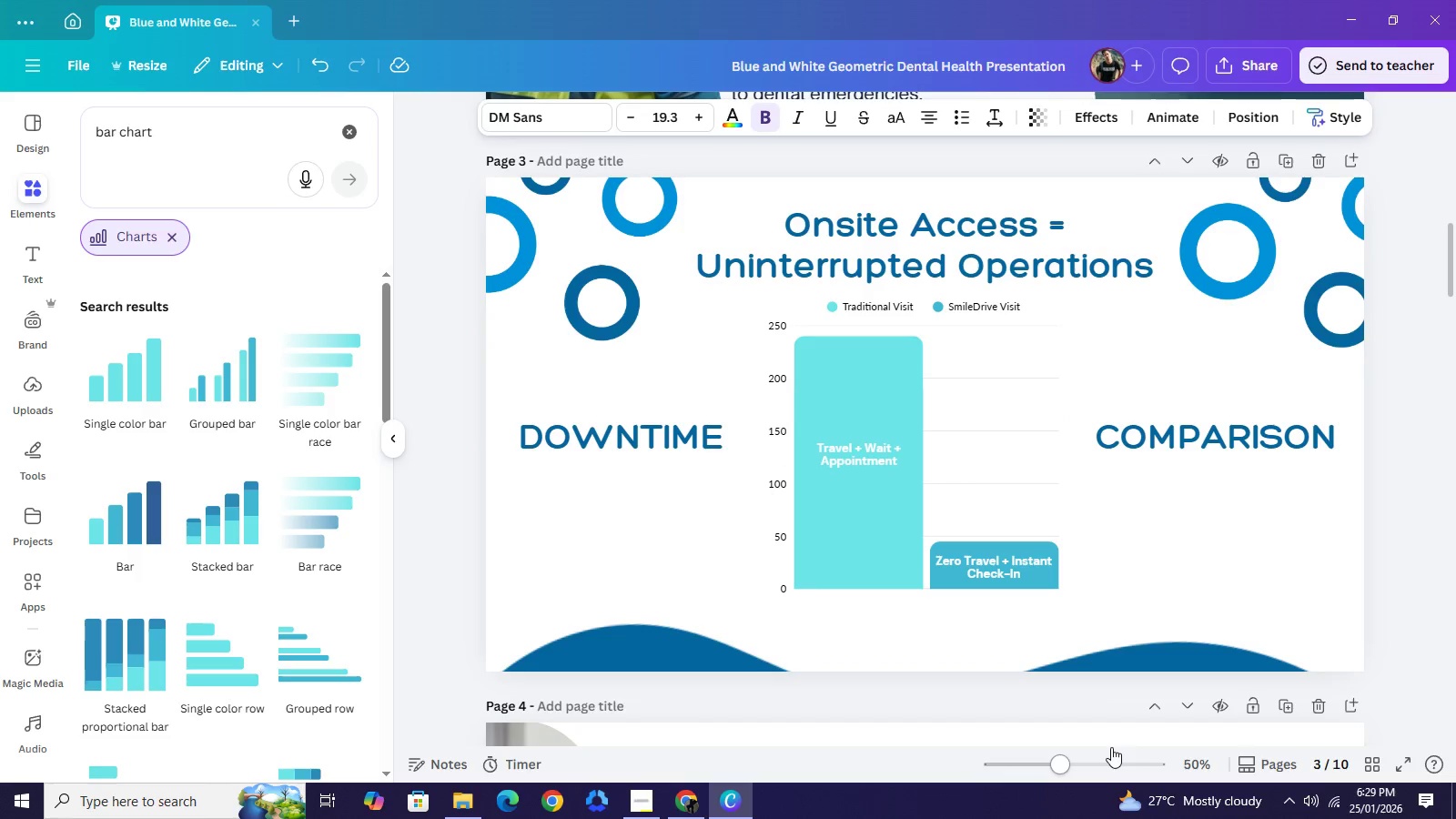 
key(ArrowDown)
 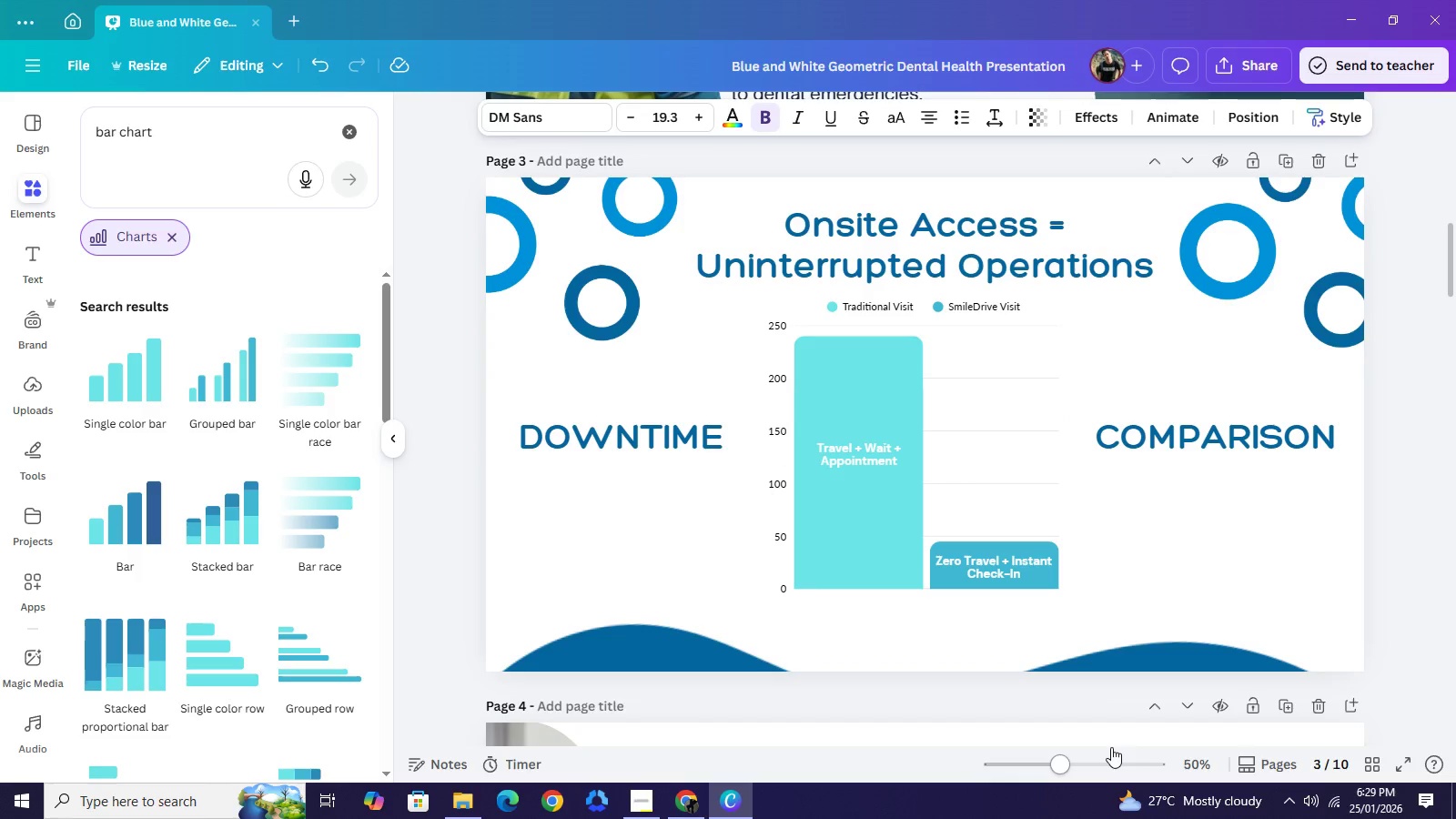 
key(ArrowDown)
 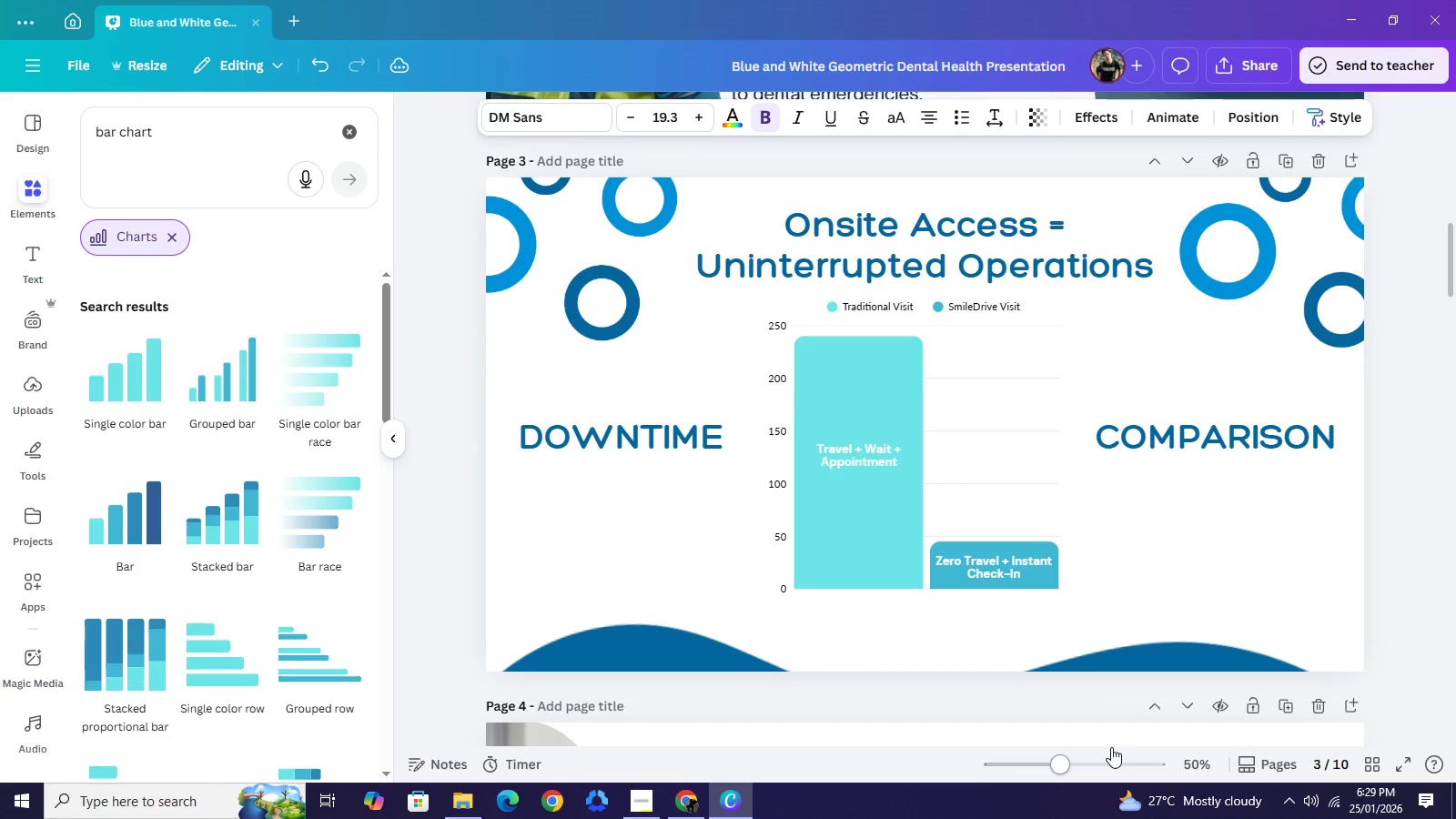 
key(ArrowDown)
 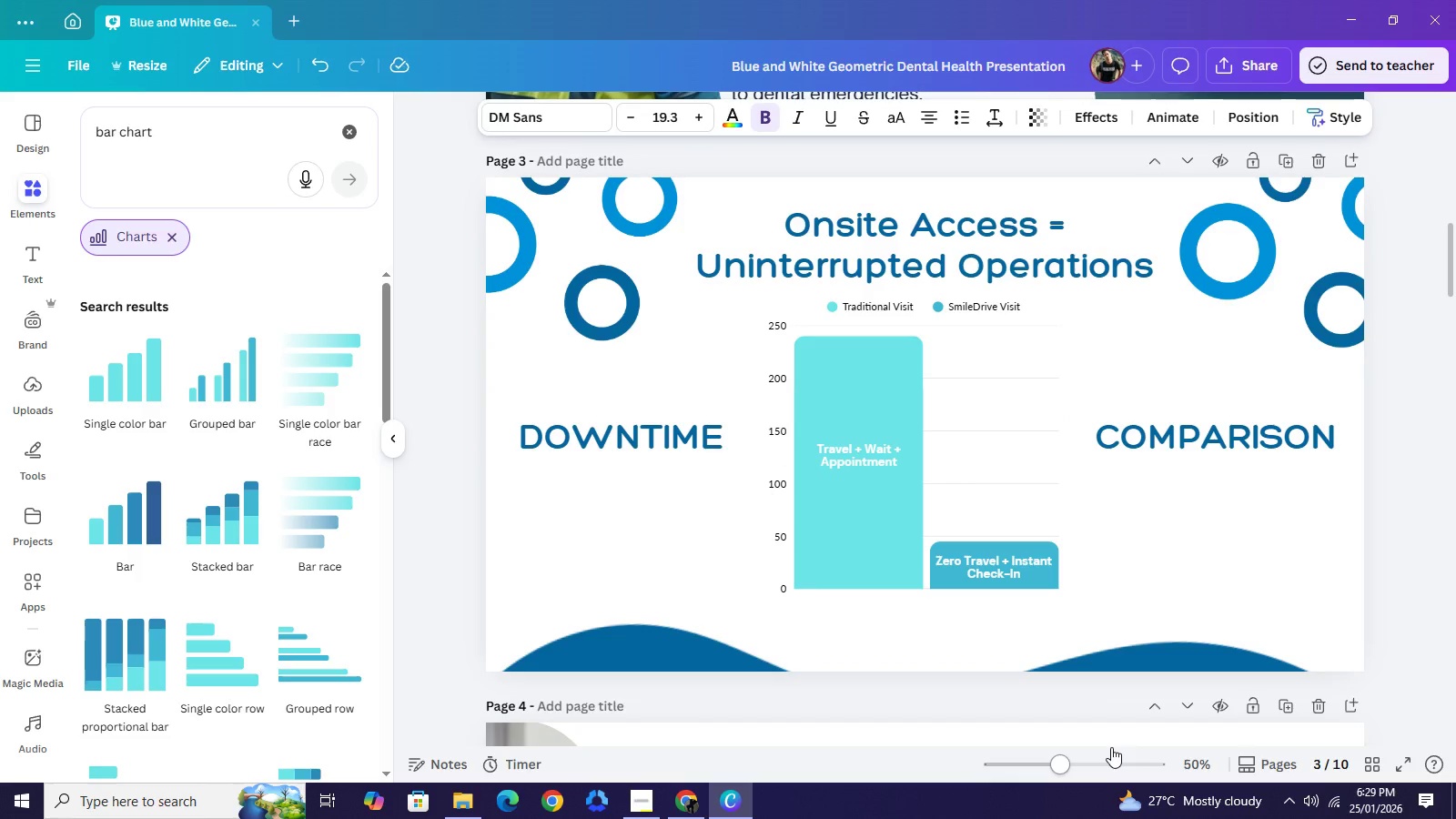 
key(ArrowDown)
 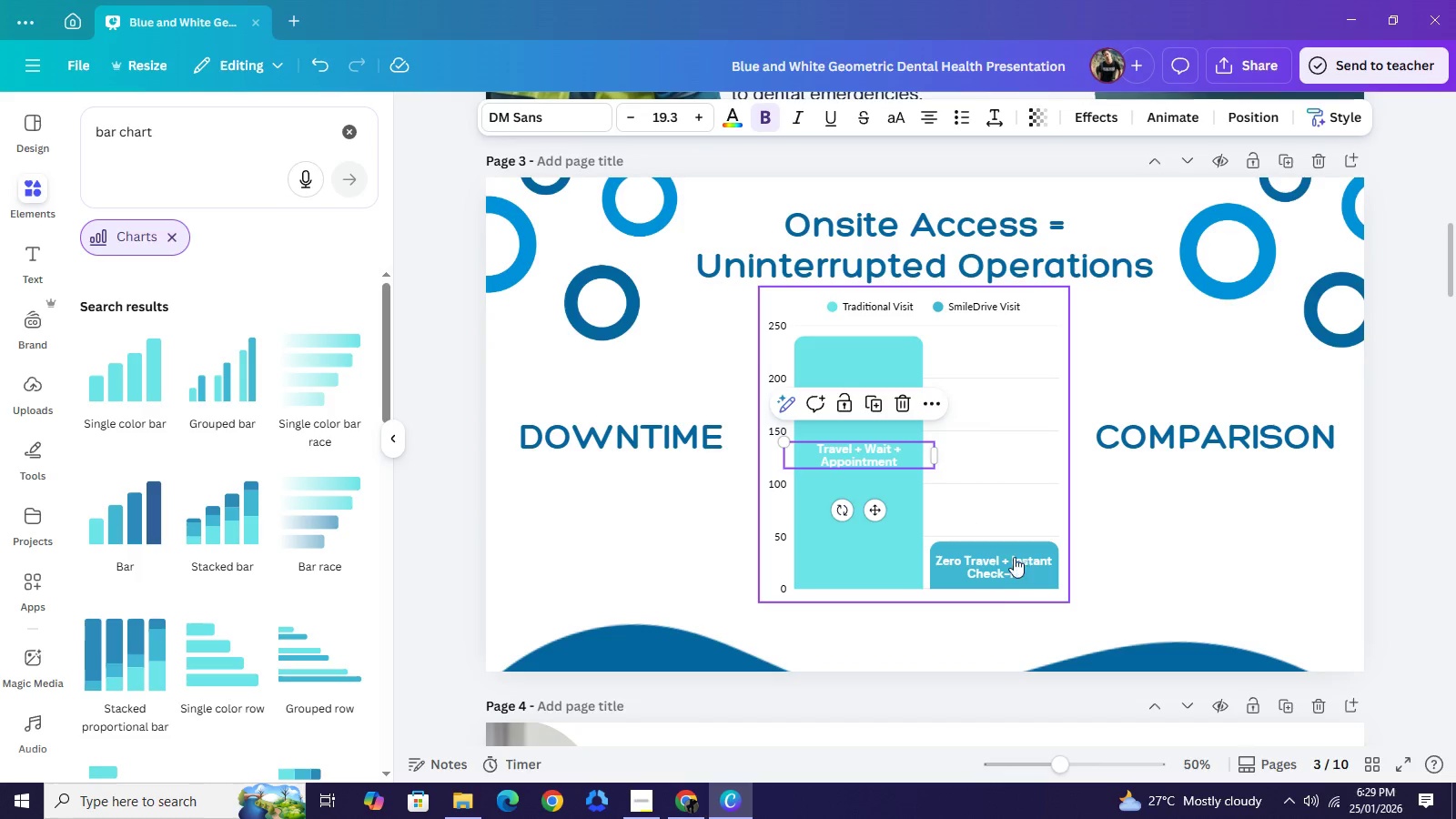 
left_click([1010, 562])
 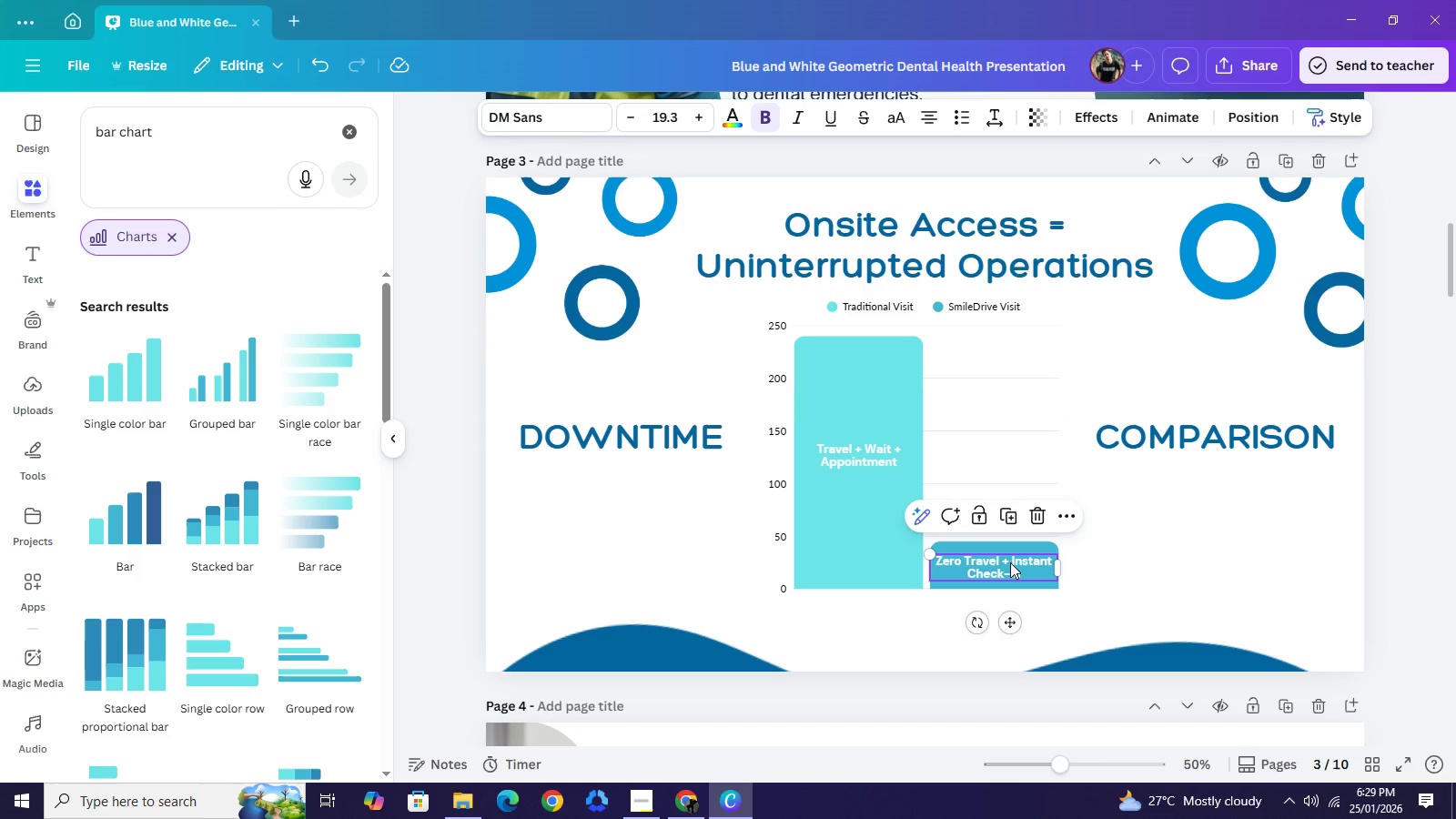 
key(Control+C)
 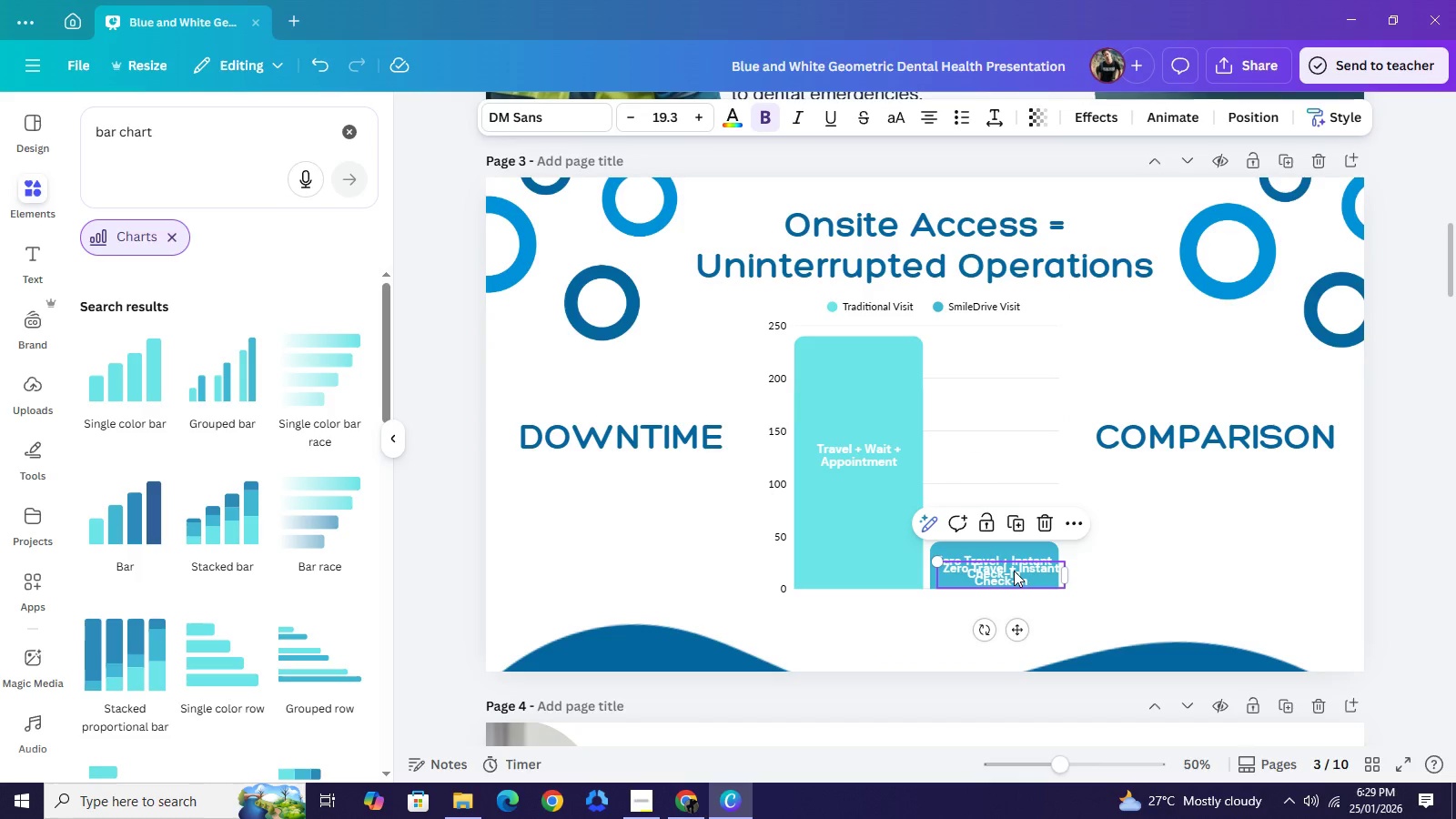 
key(Control+V)
 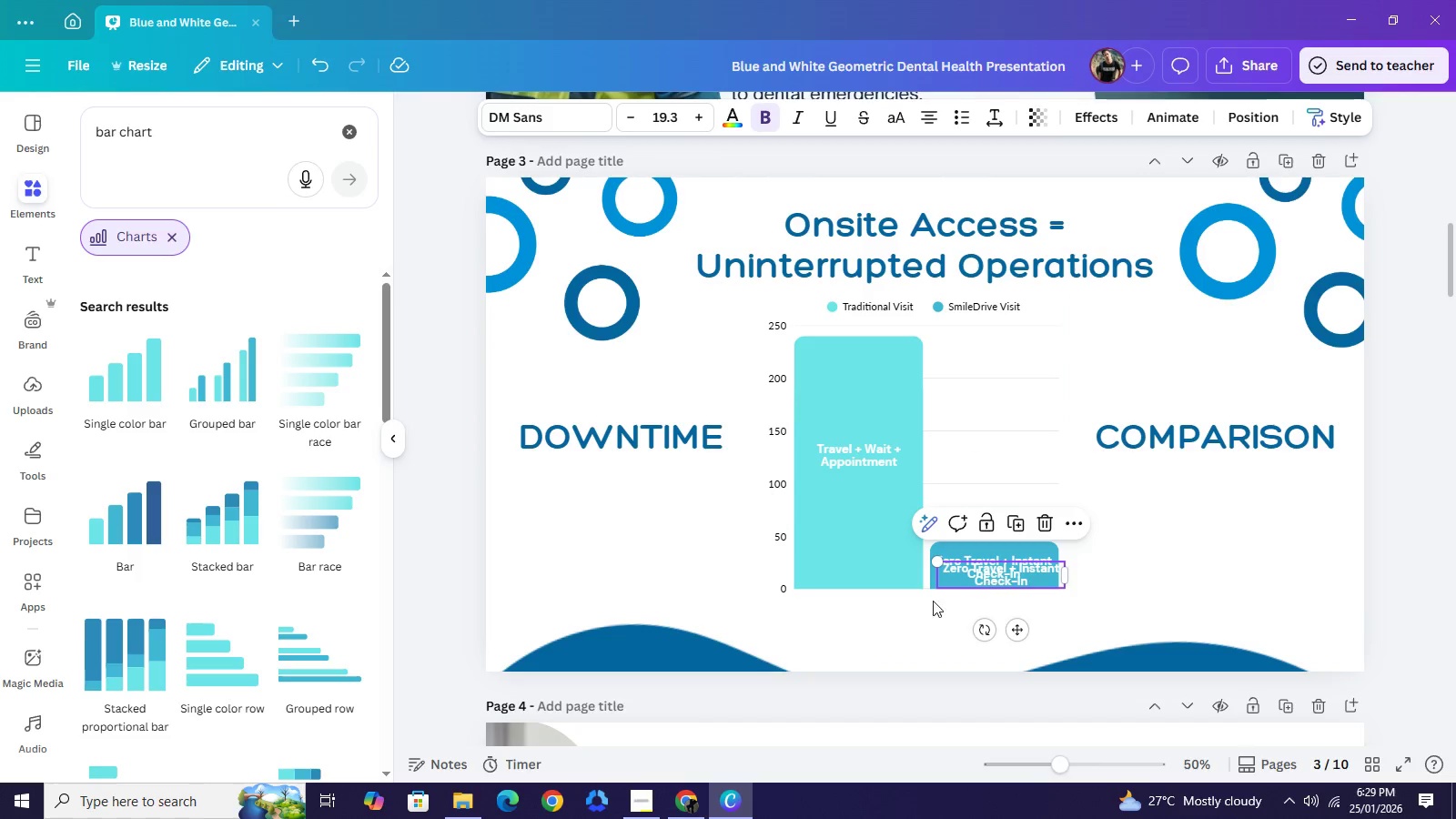 
left_click_drag(start_coordinate=[1015, 571], to_coordinate=[893, 628])
 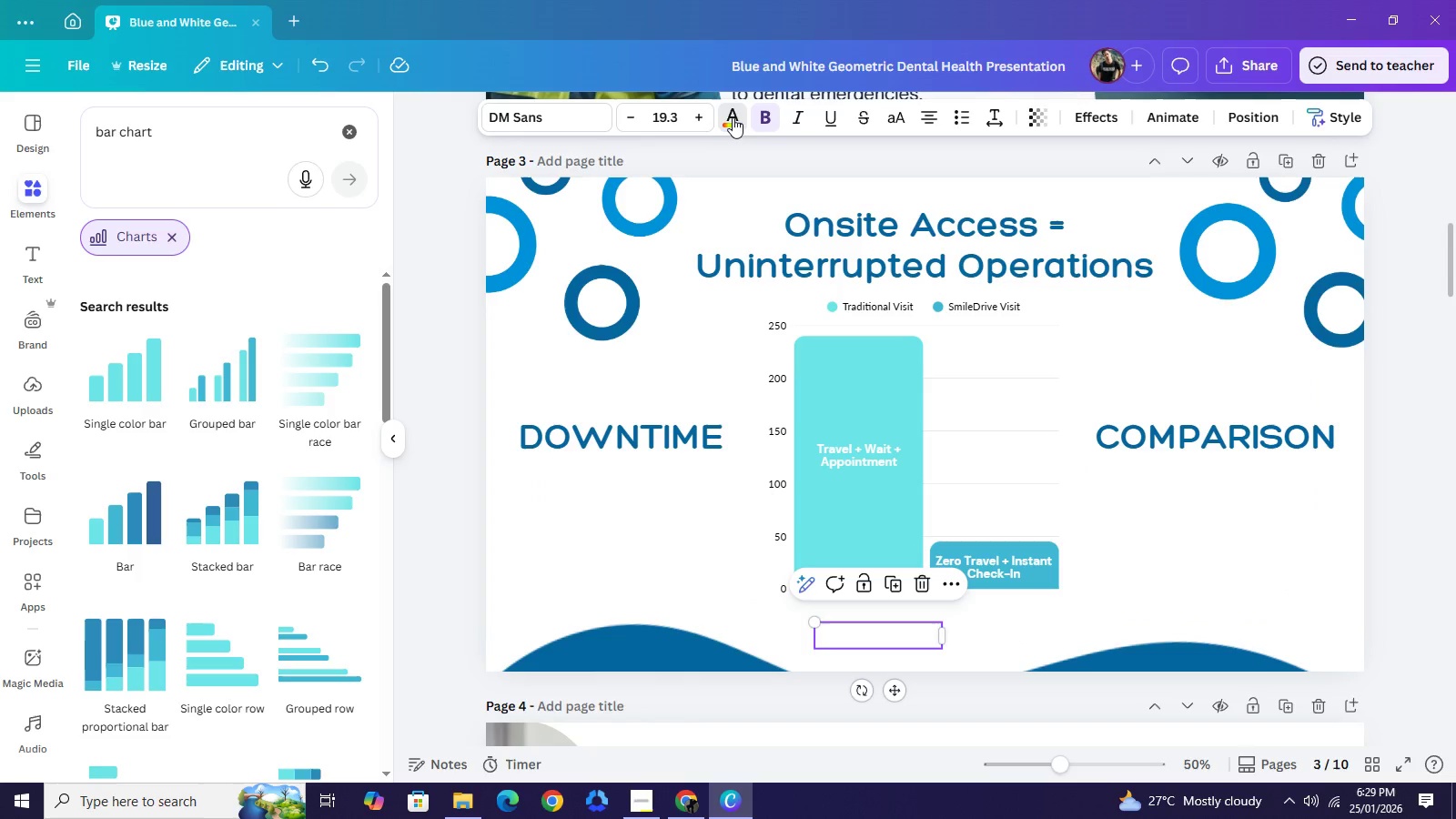 
left_click([733, 117])
 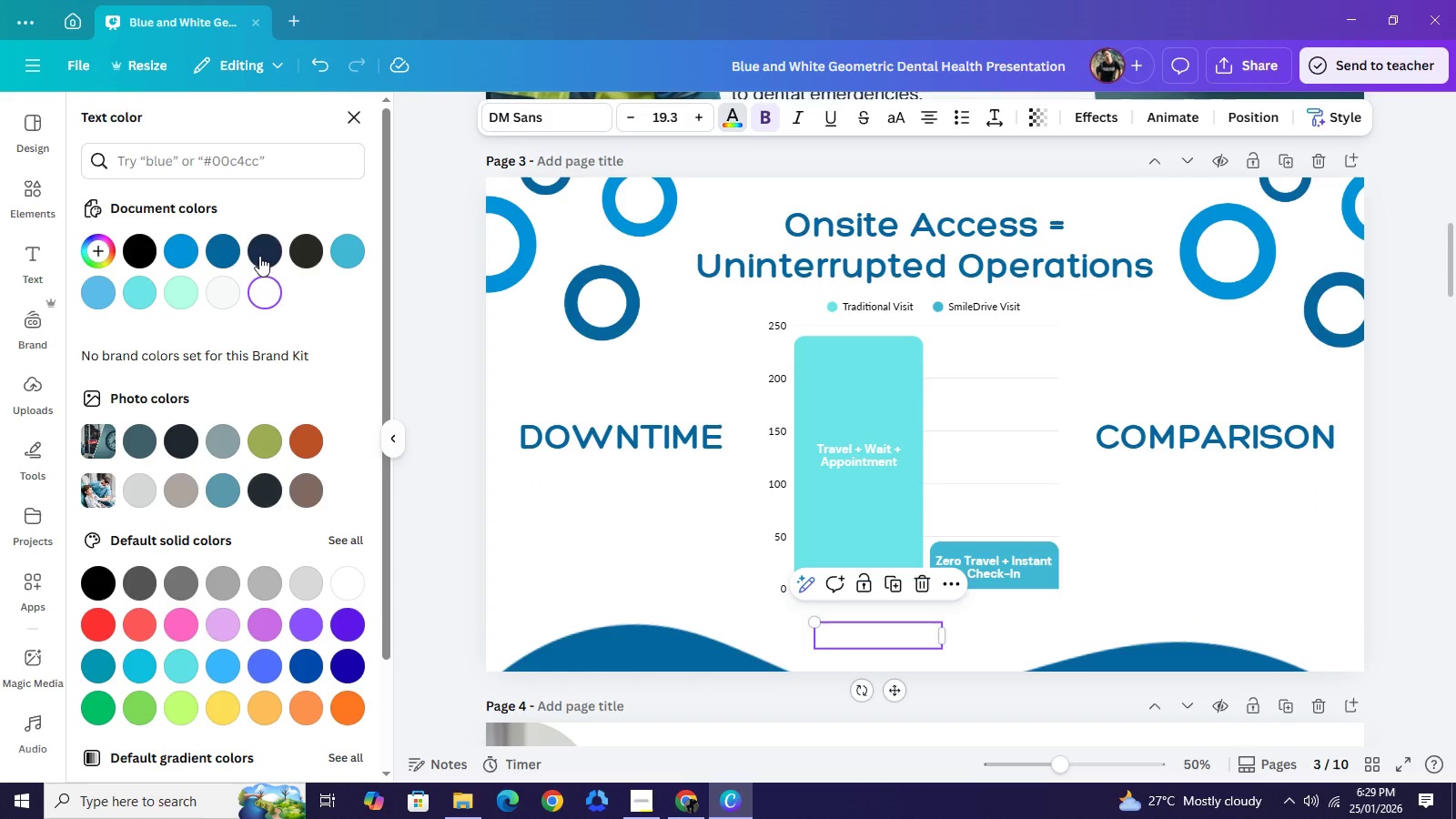 
left_click([266, 254])
 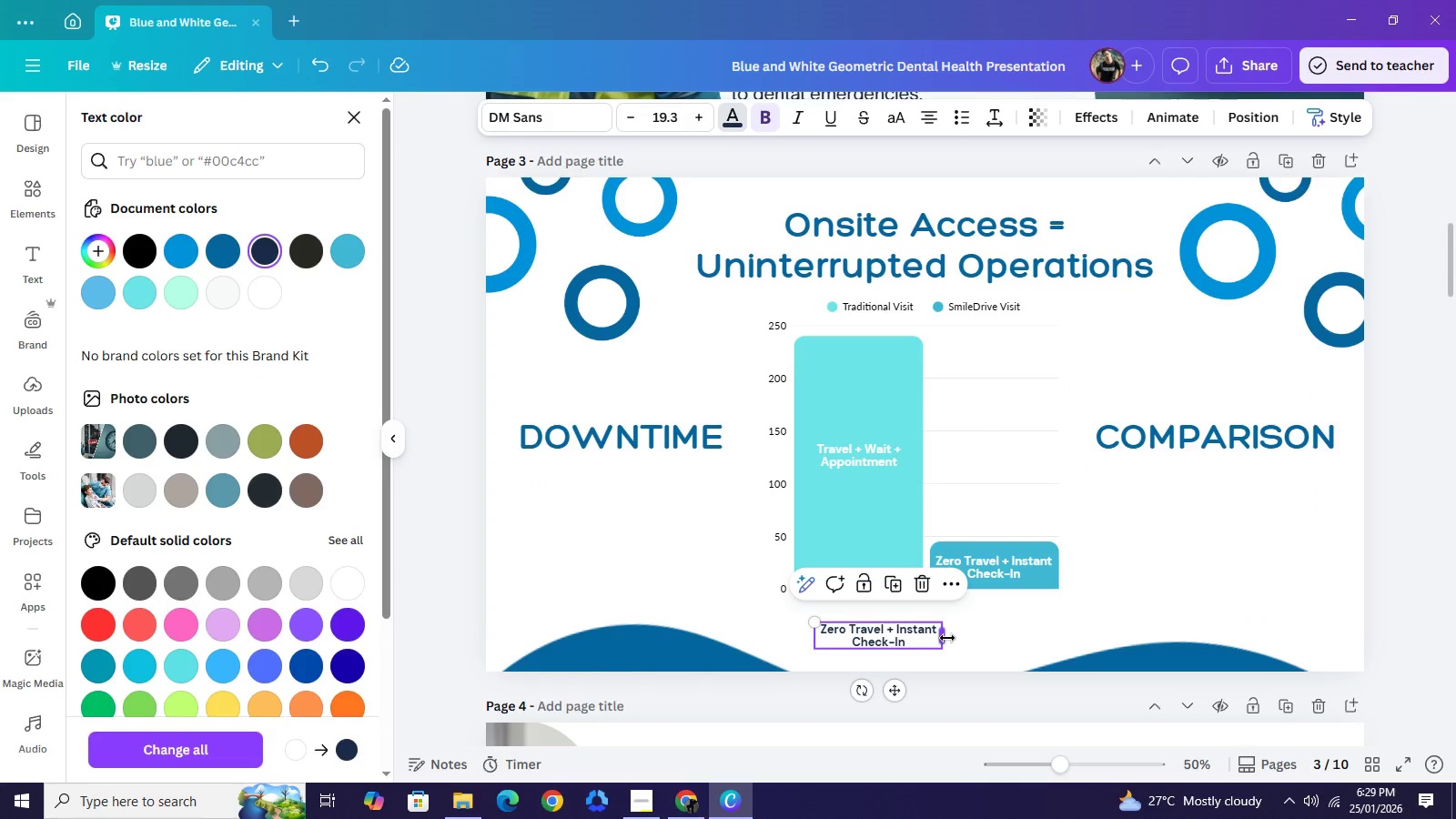 
left_click_drag(start_coordinate=[947, 638], to_coordinate=[1127, 642])
 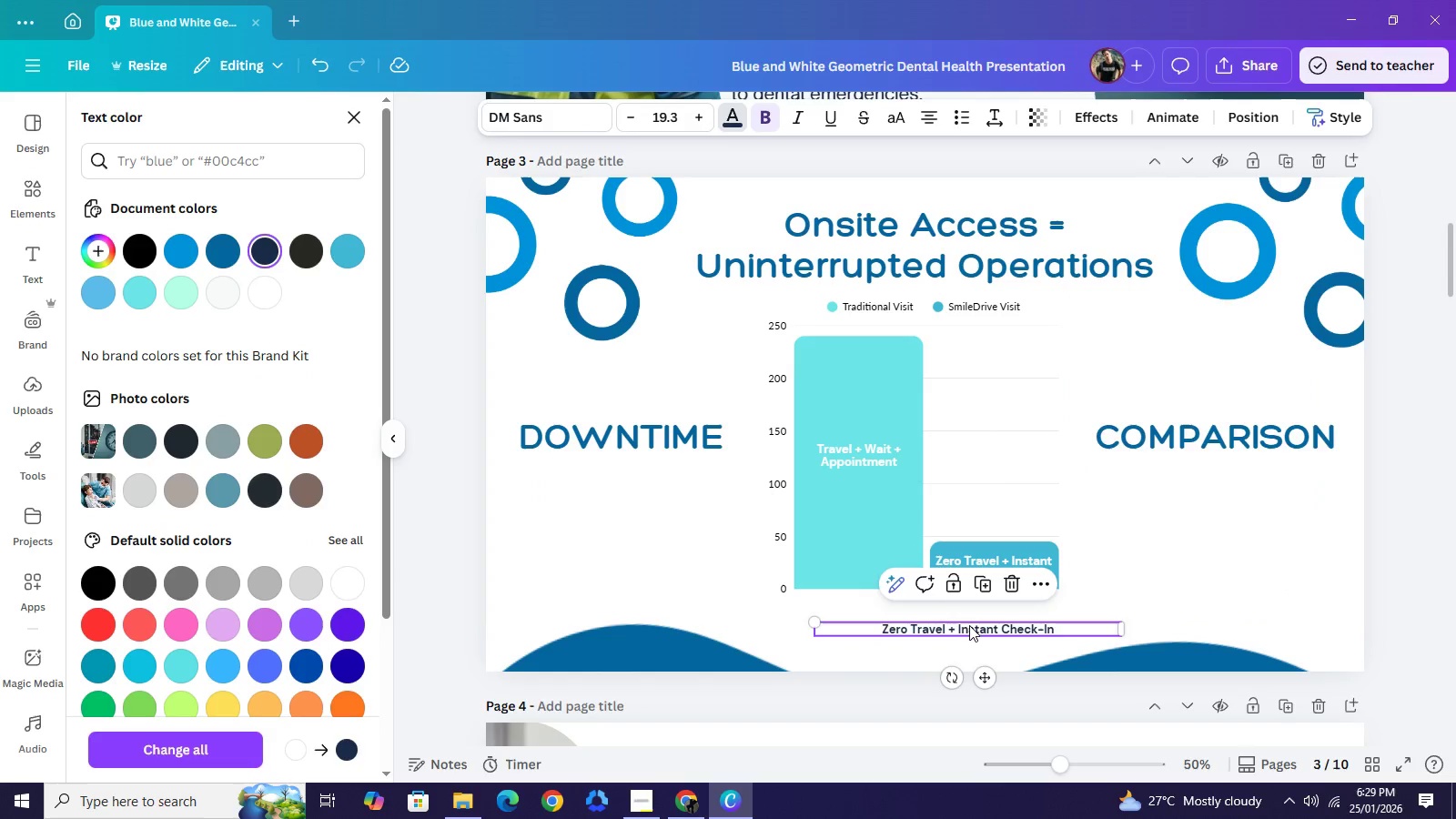 
left_click_drag(start_coordinate=[1006, 625], to_coordinate=[953, 625])
 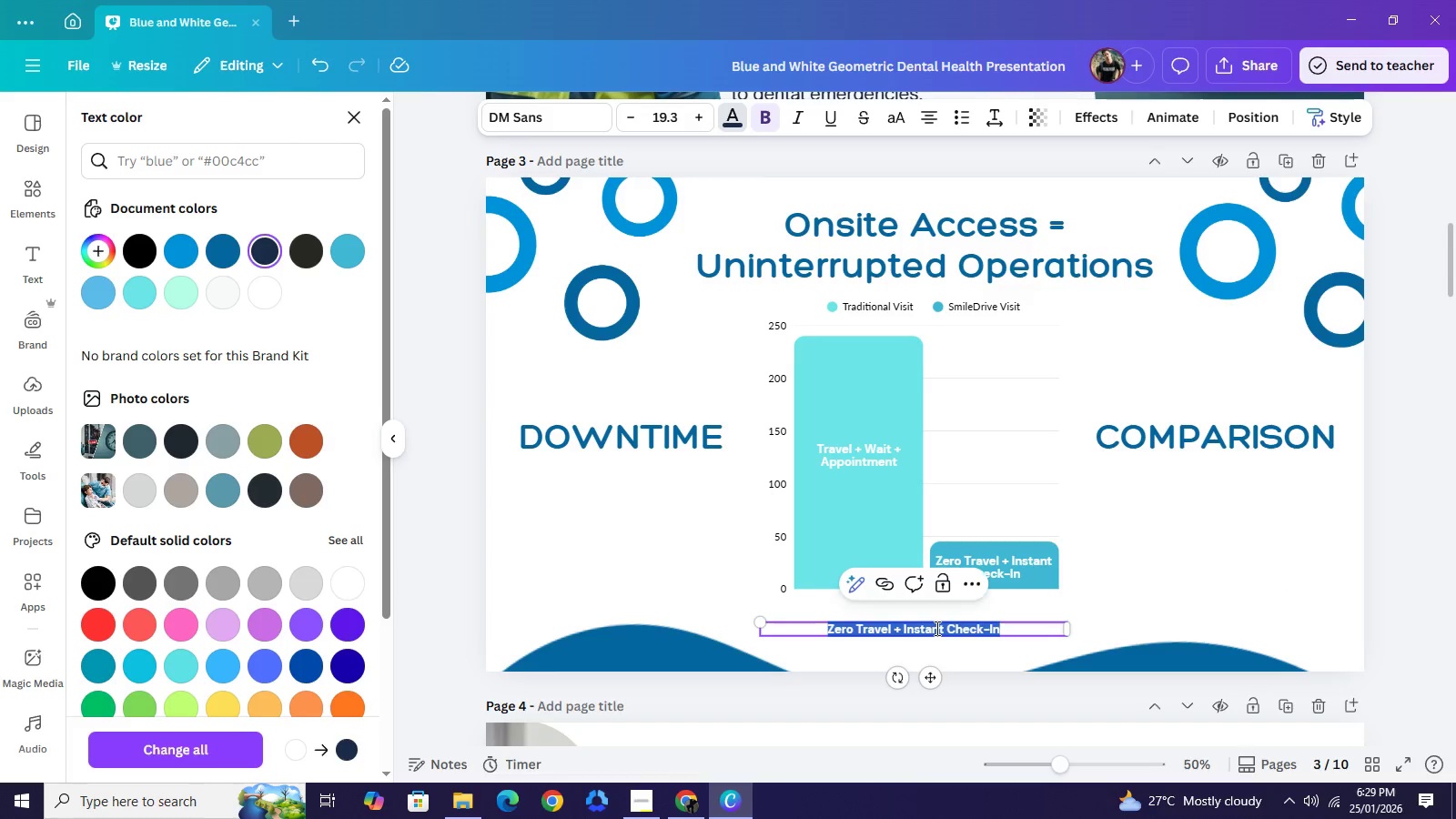 
double_click([935, 628])
 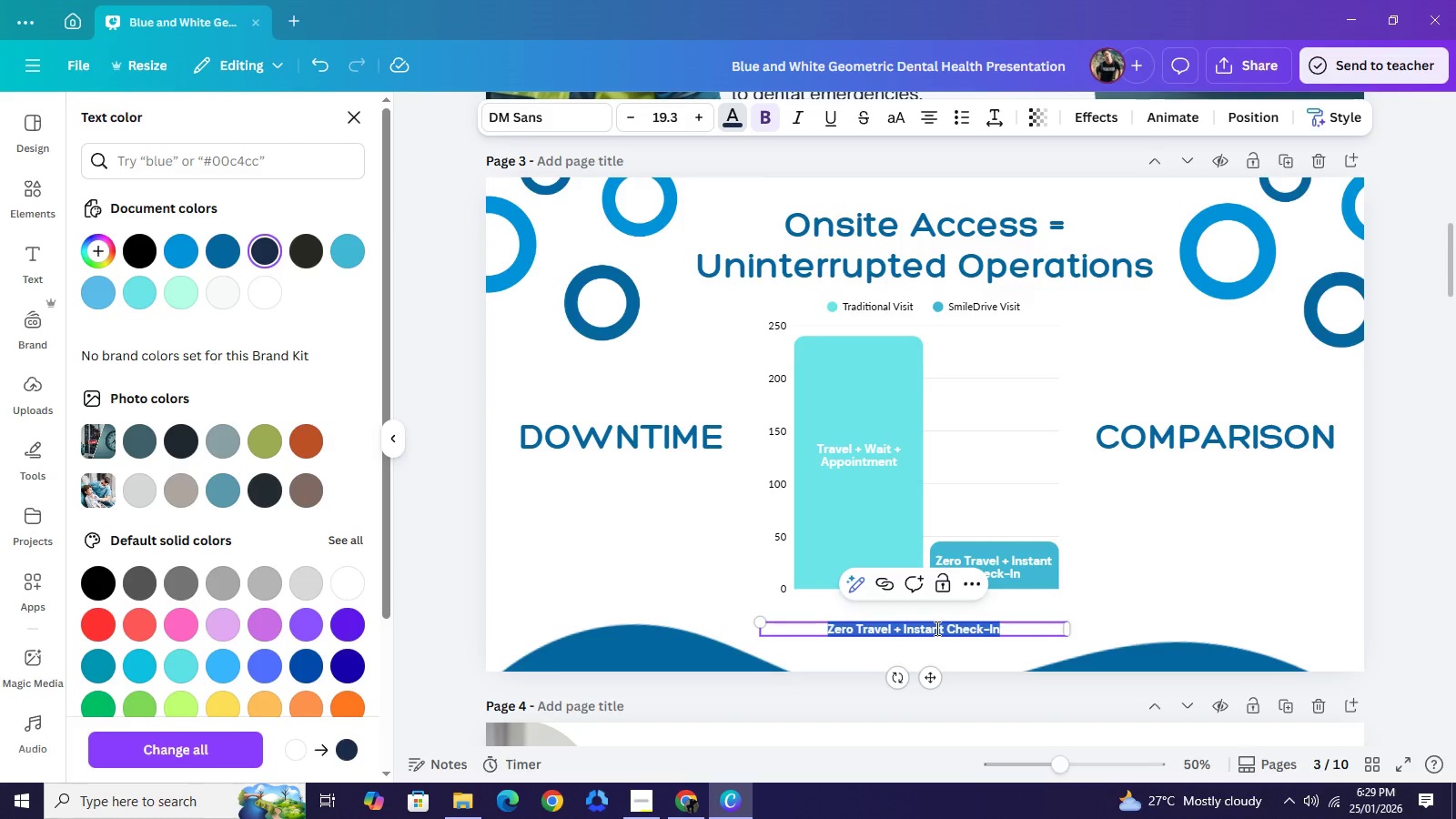 
type("reduce dental-related downtome by 81%")
 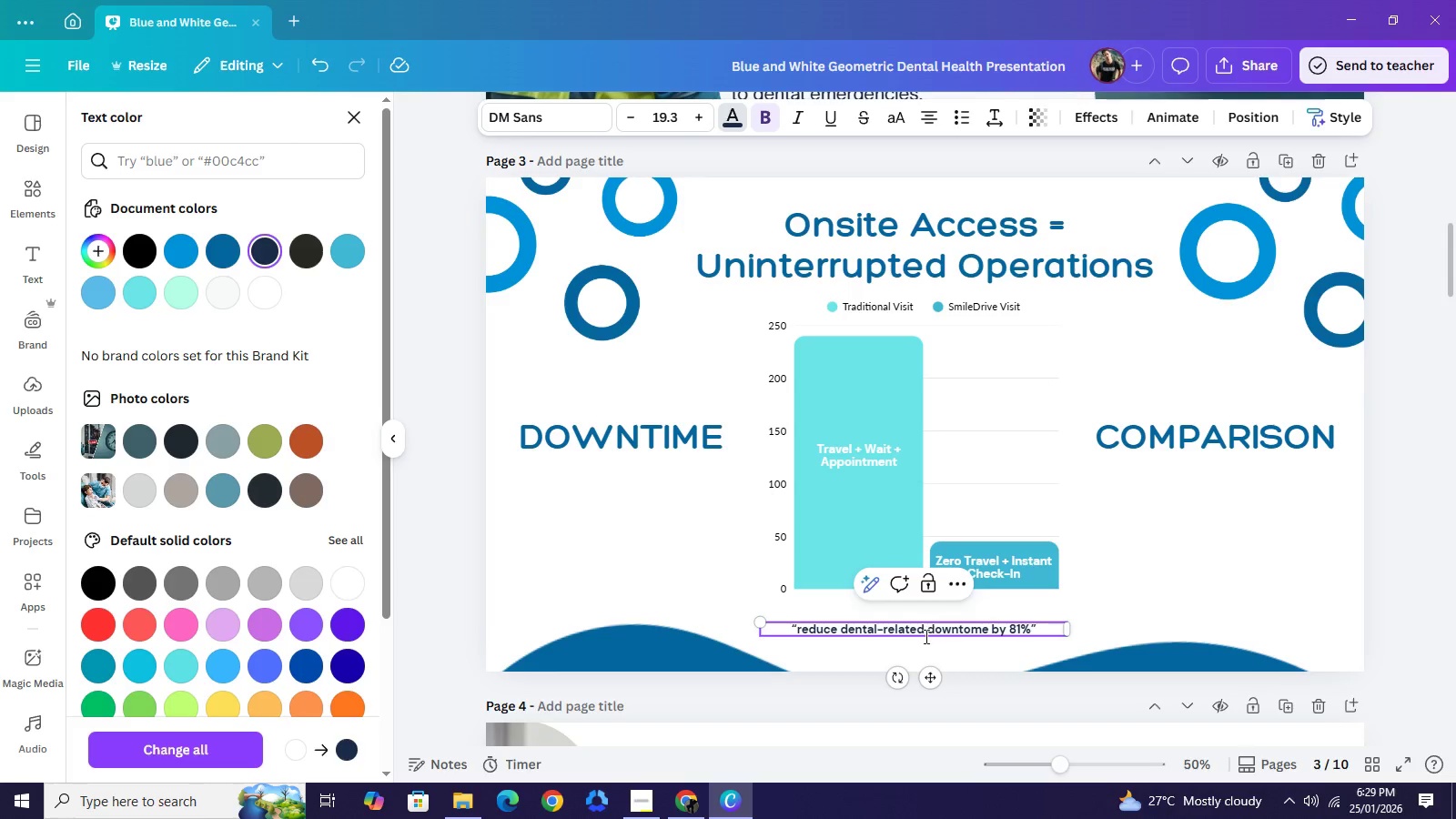 
key(Backspace)
 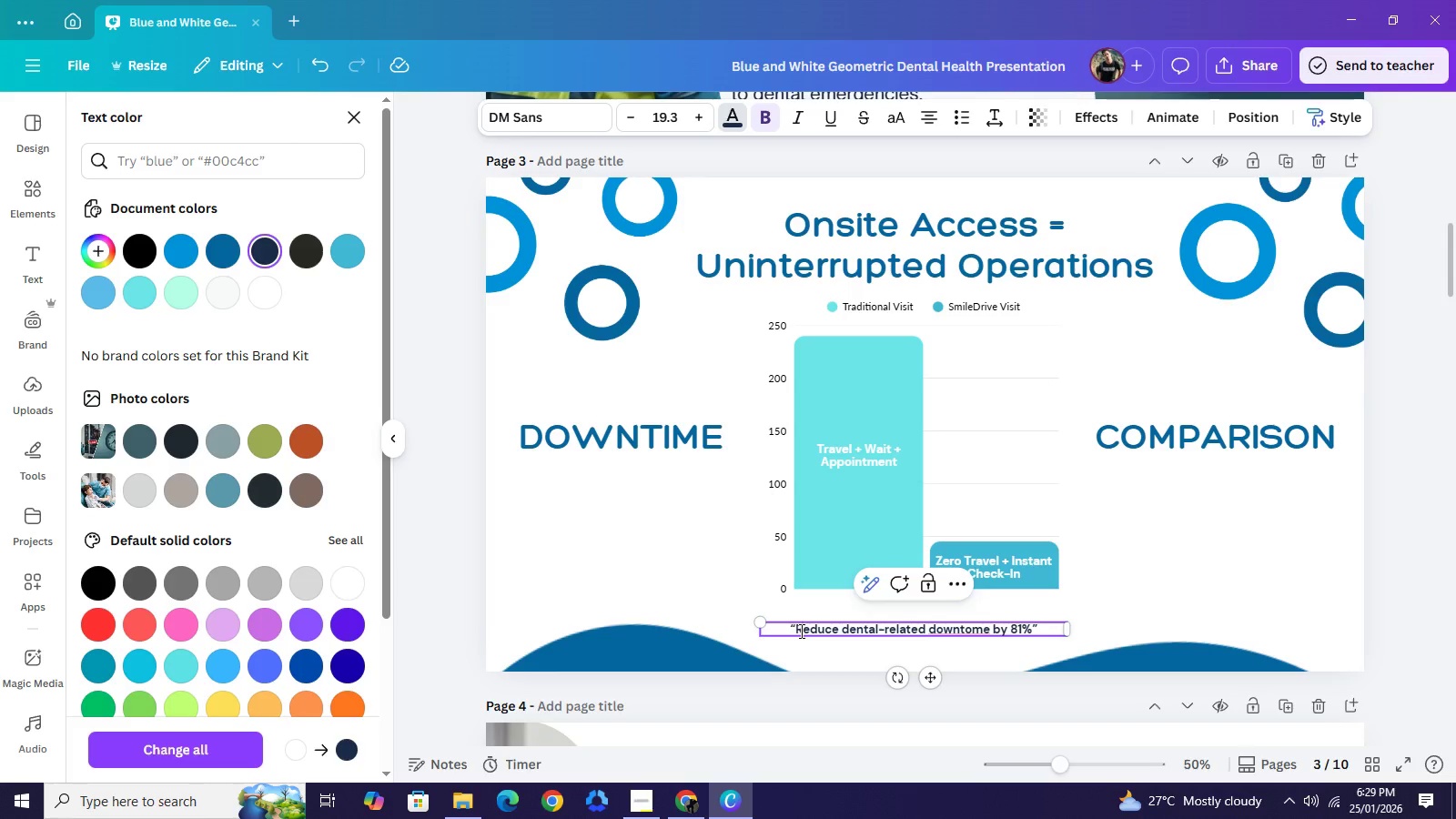 
key(Shift+R)
 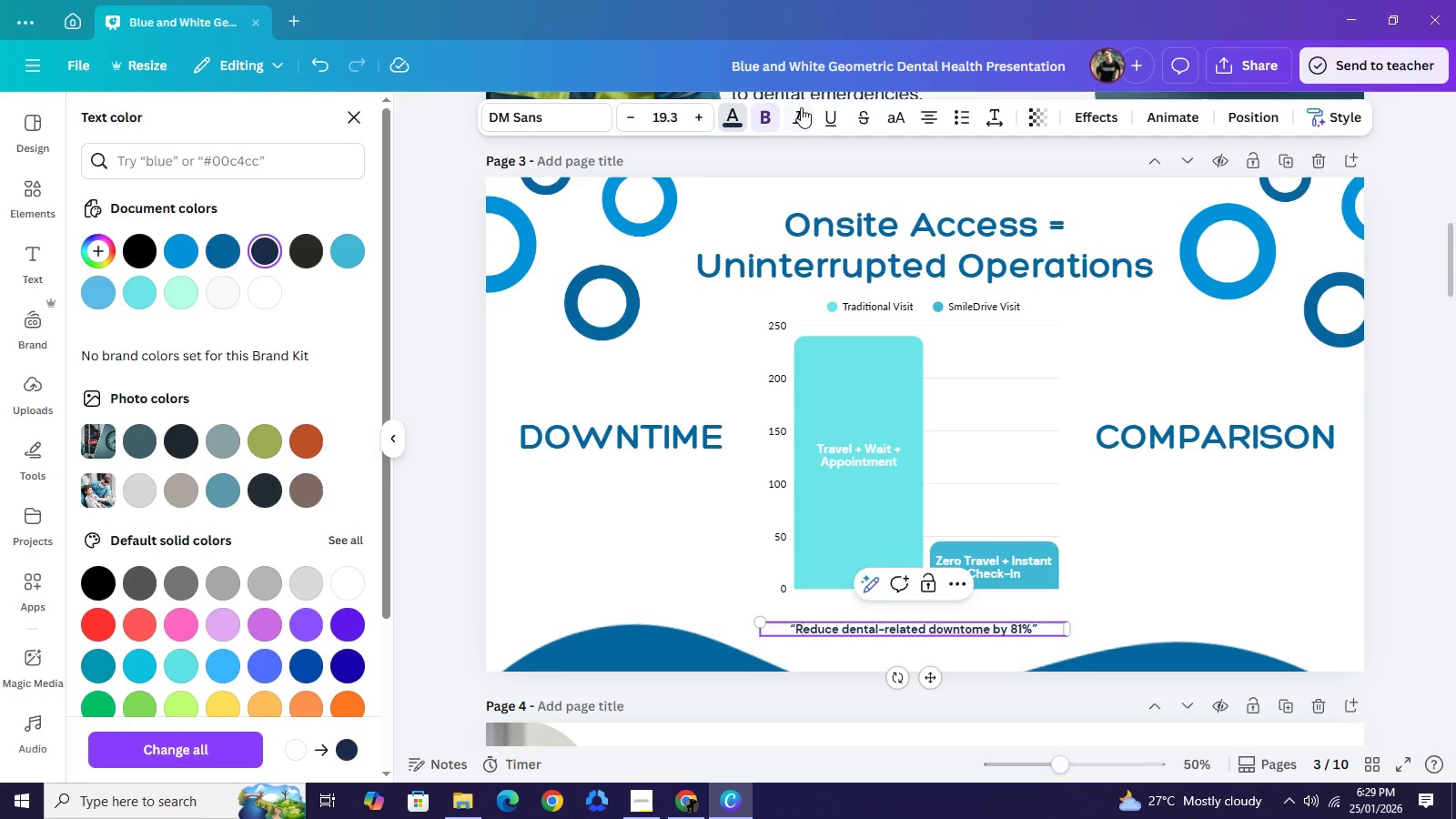 
left_click([801, 107])
 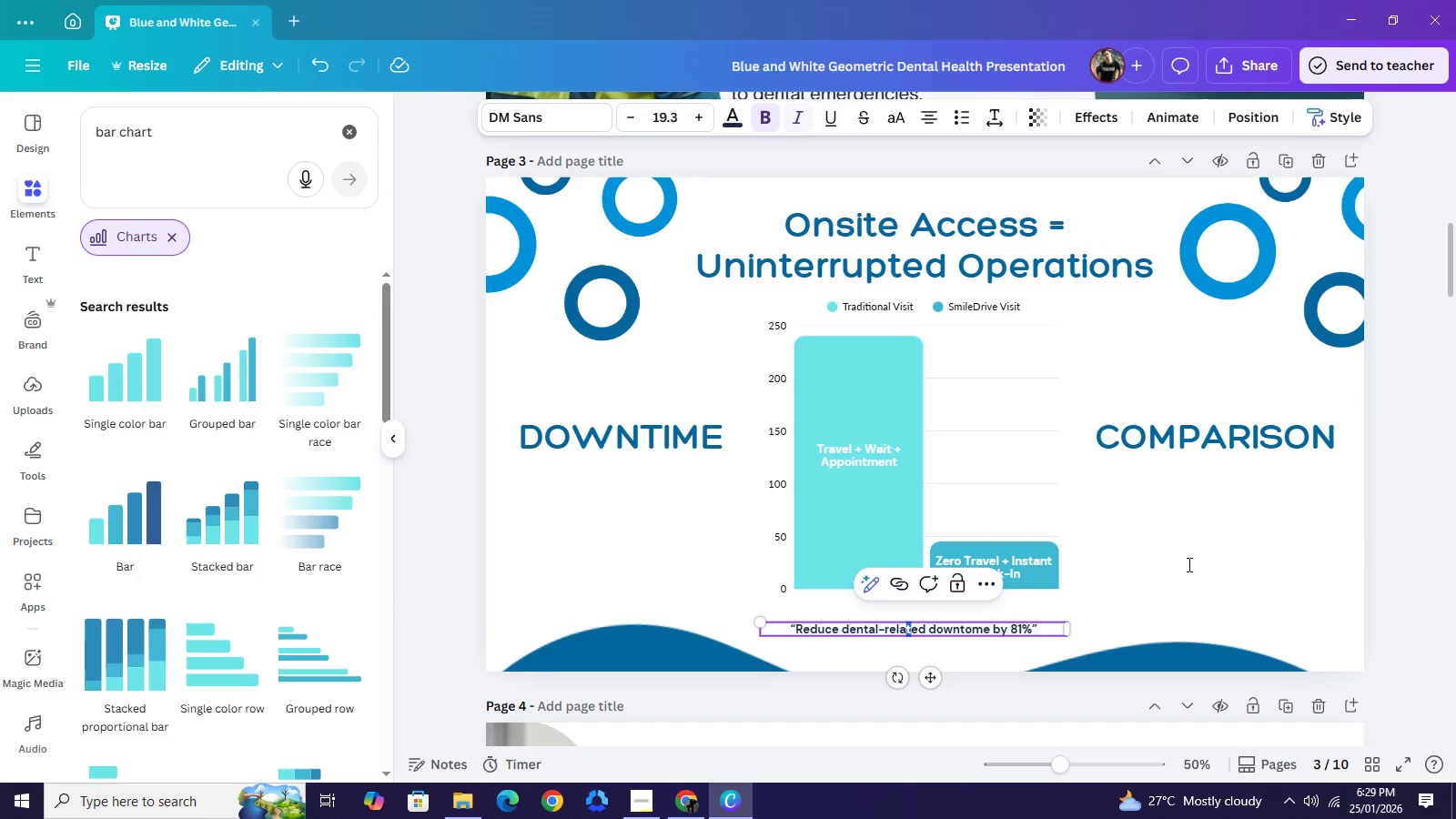 
double_click([1418, 420])
 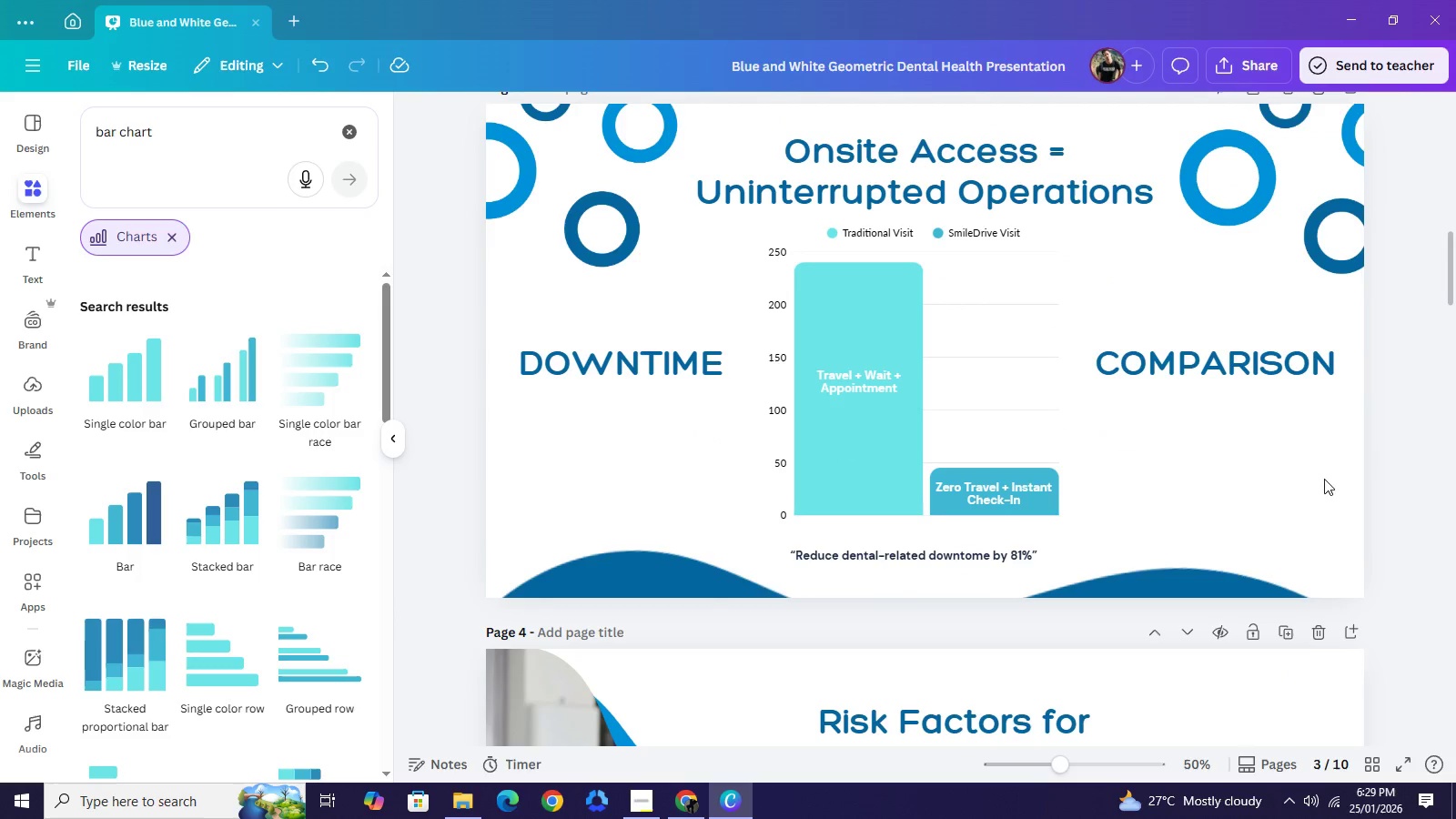 
triple_click([1418, 420])
 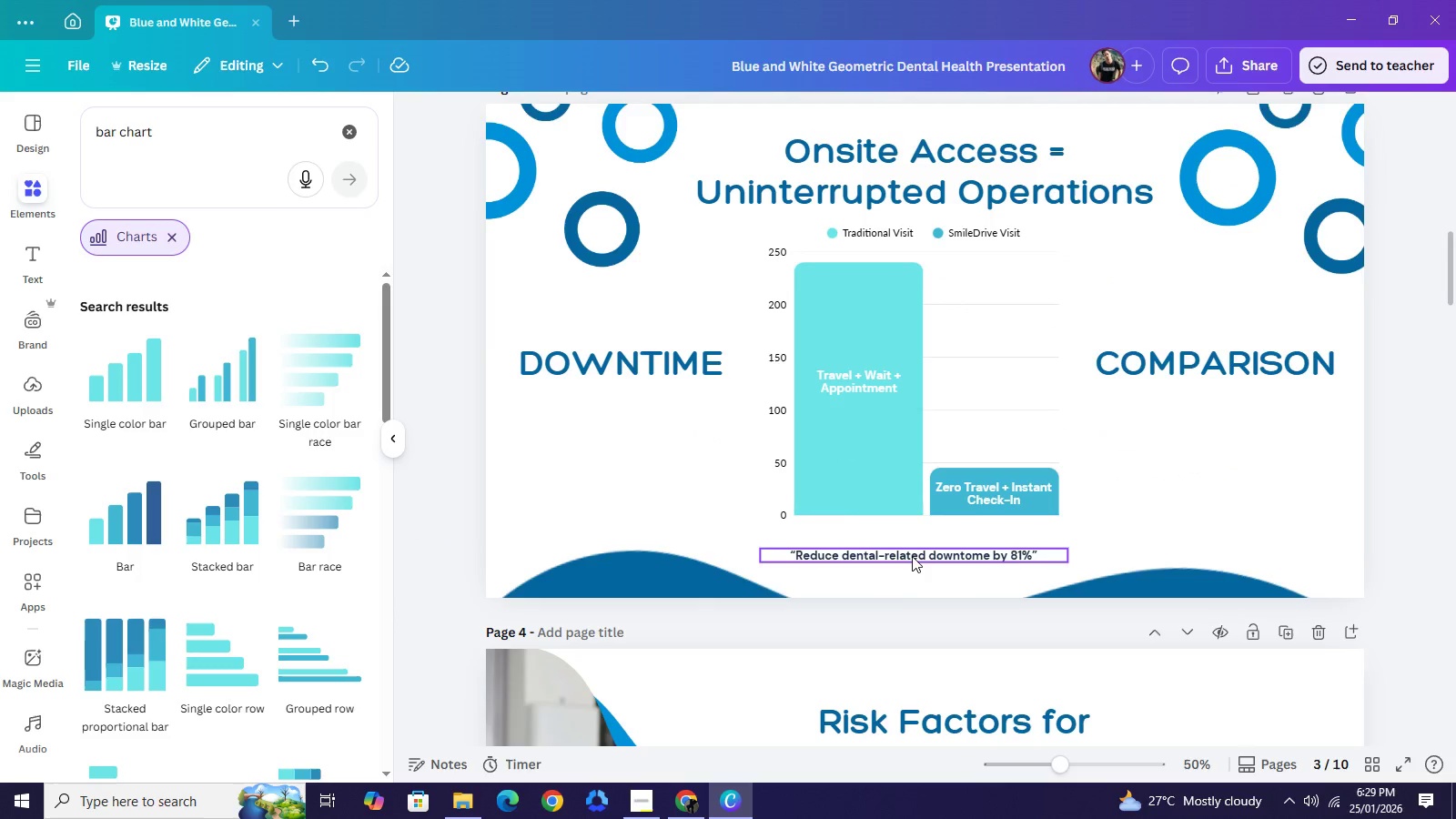 
left_click([912, 556])
 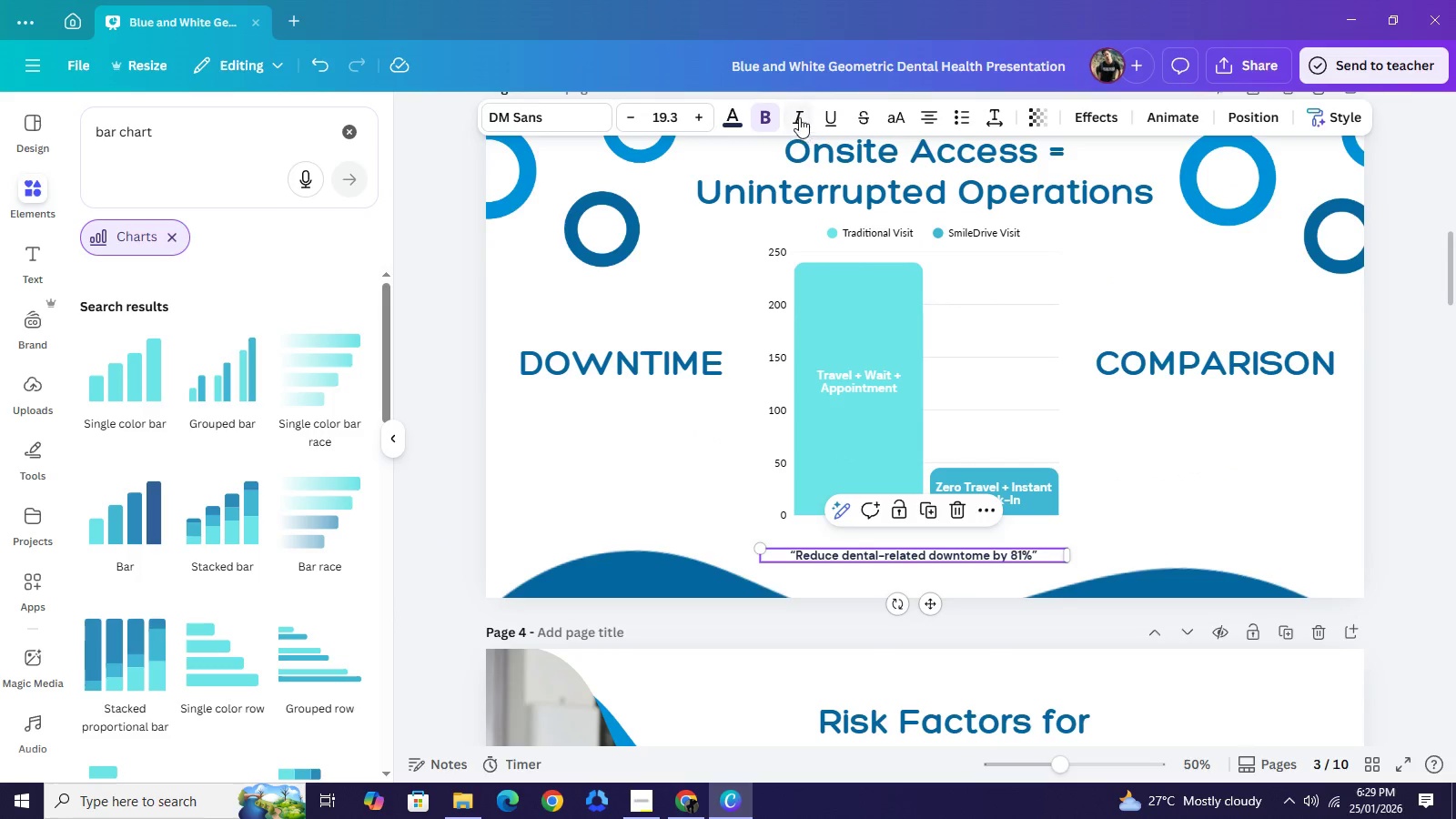 
left_click([799, 117])
 